 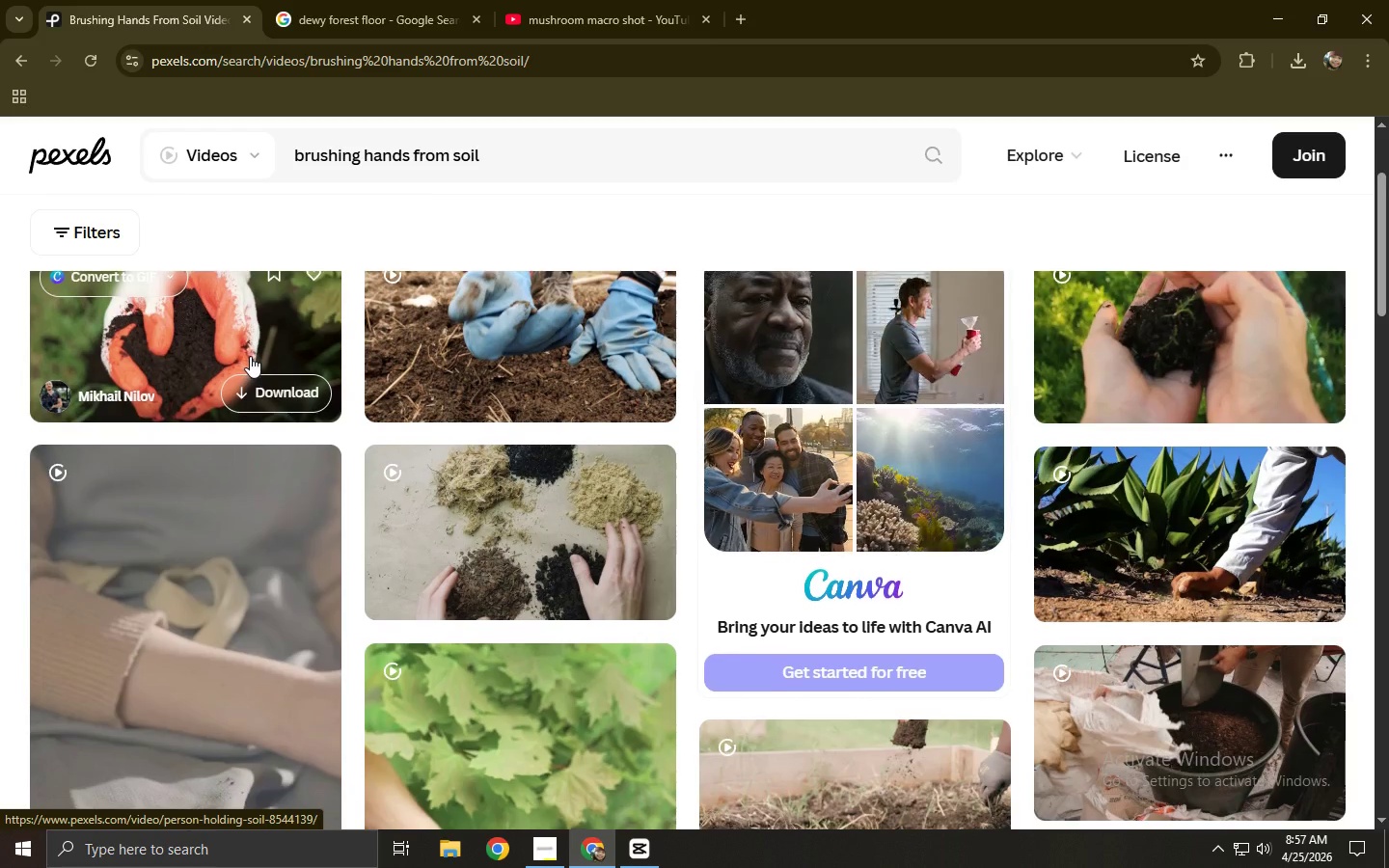 
left_click([1186, 340])
 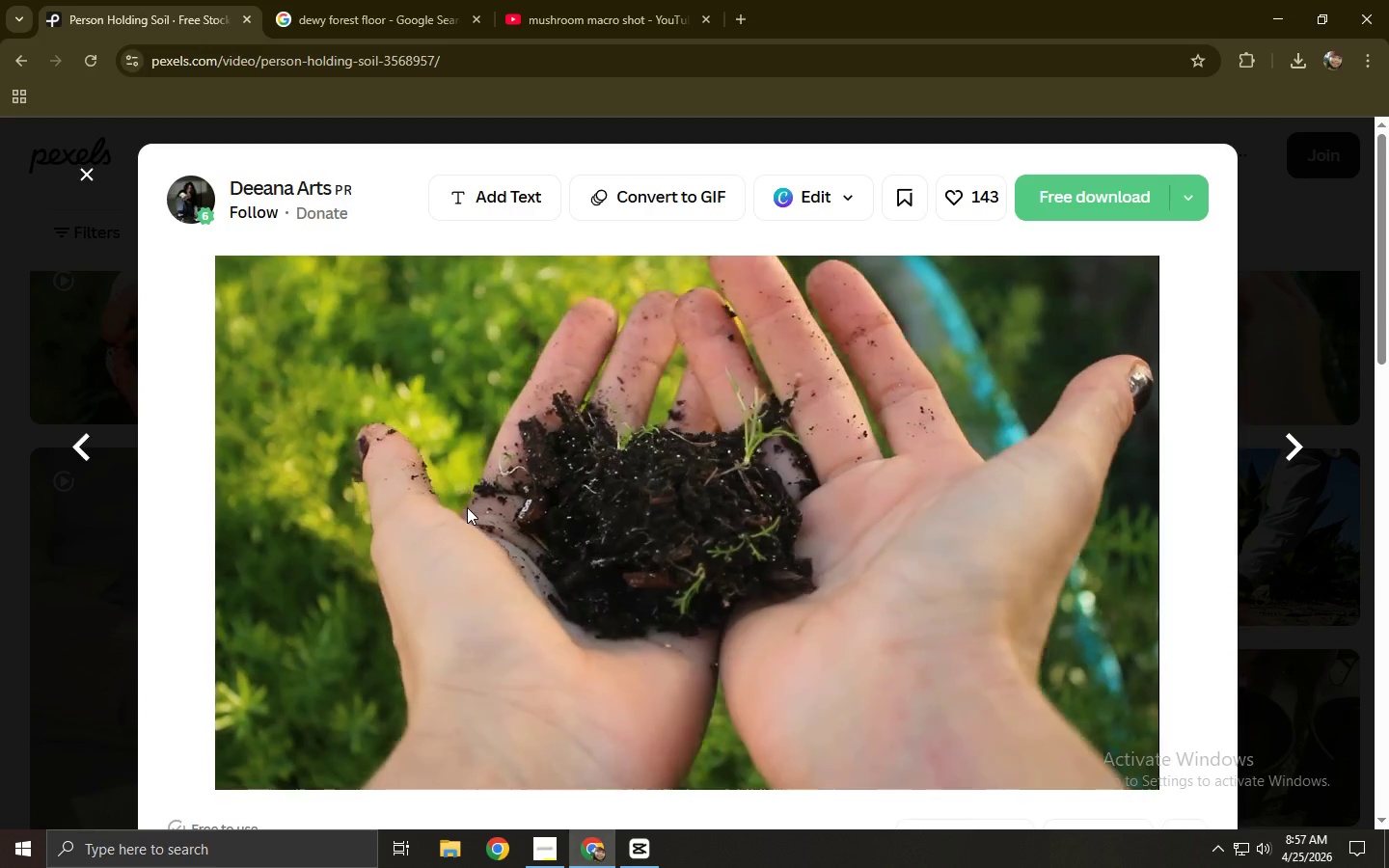 
wait(13.64)
 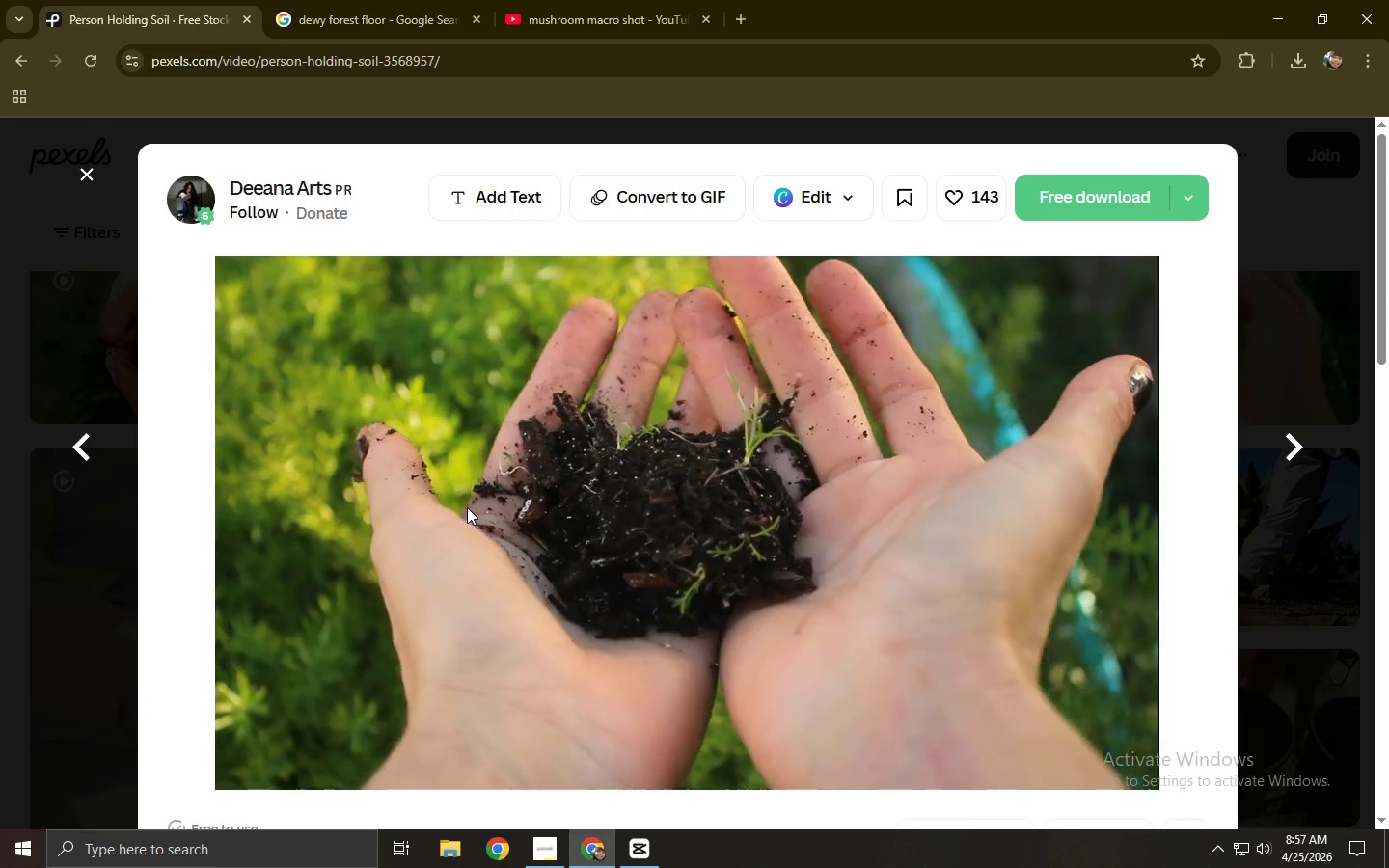 
left_click([767, 751])
 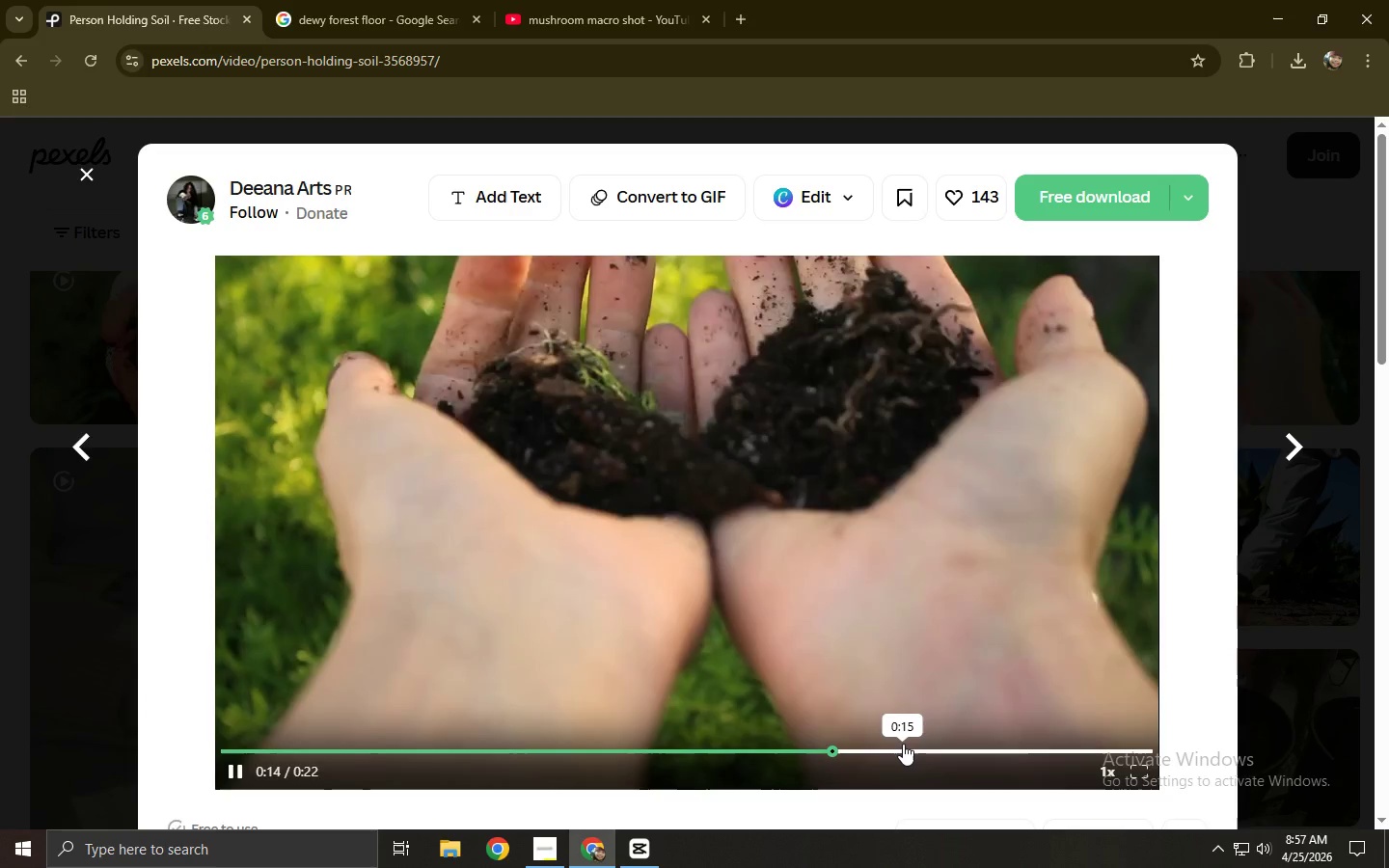 
left_click([942, 744])
 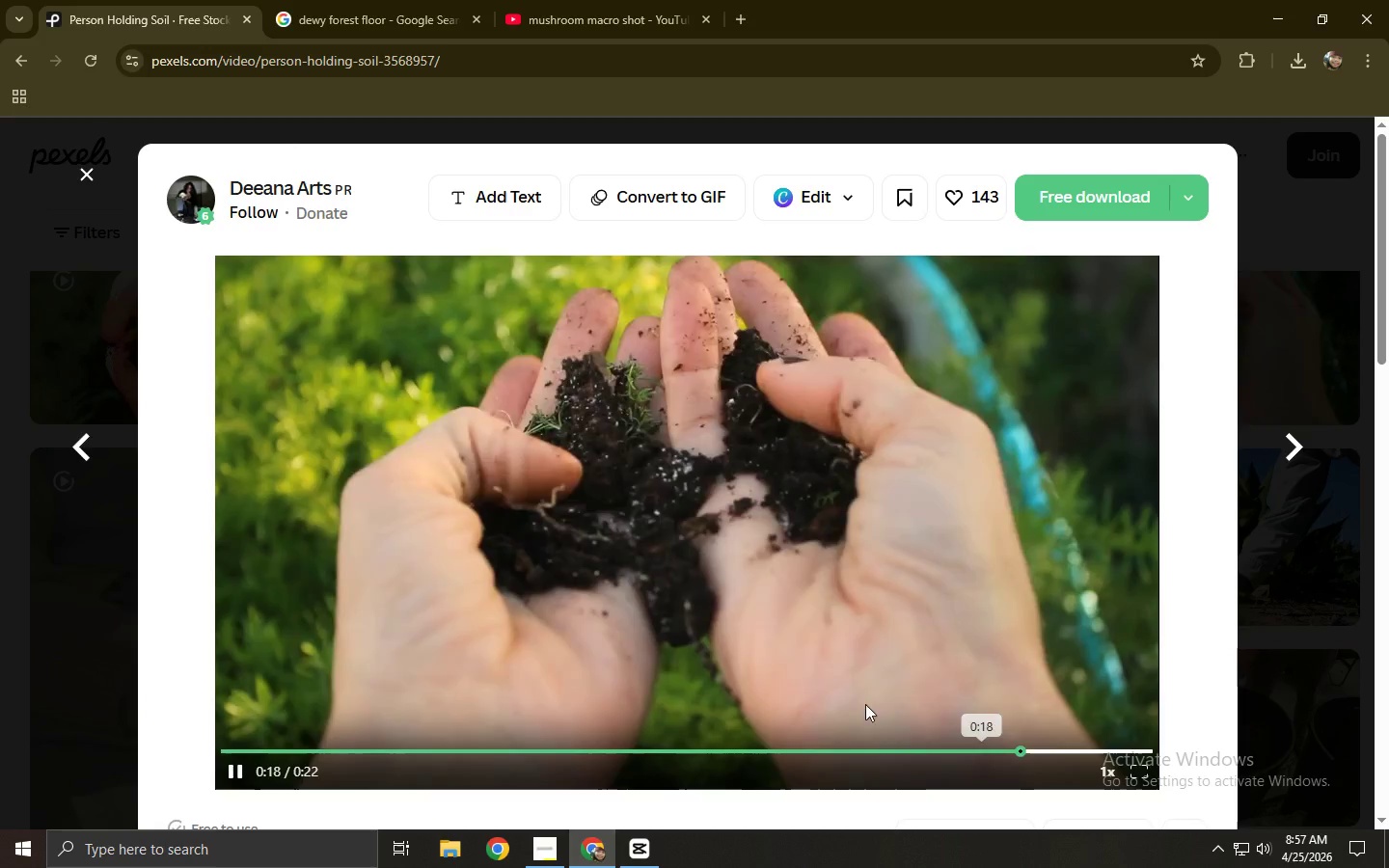 
left_click([1076, 211])
 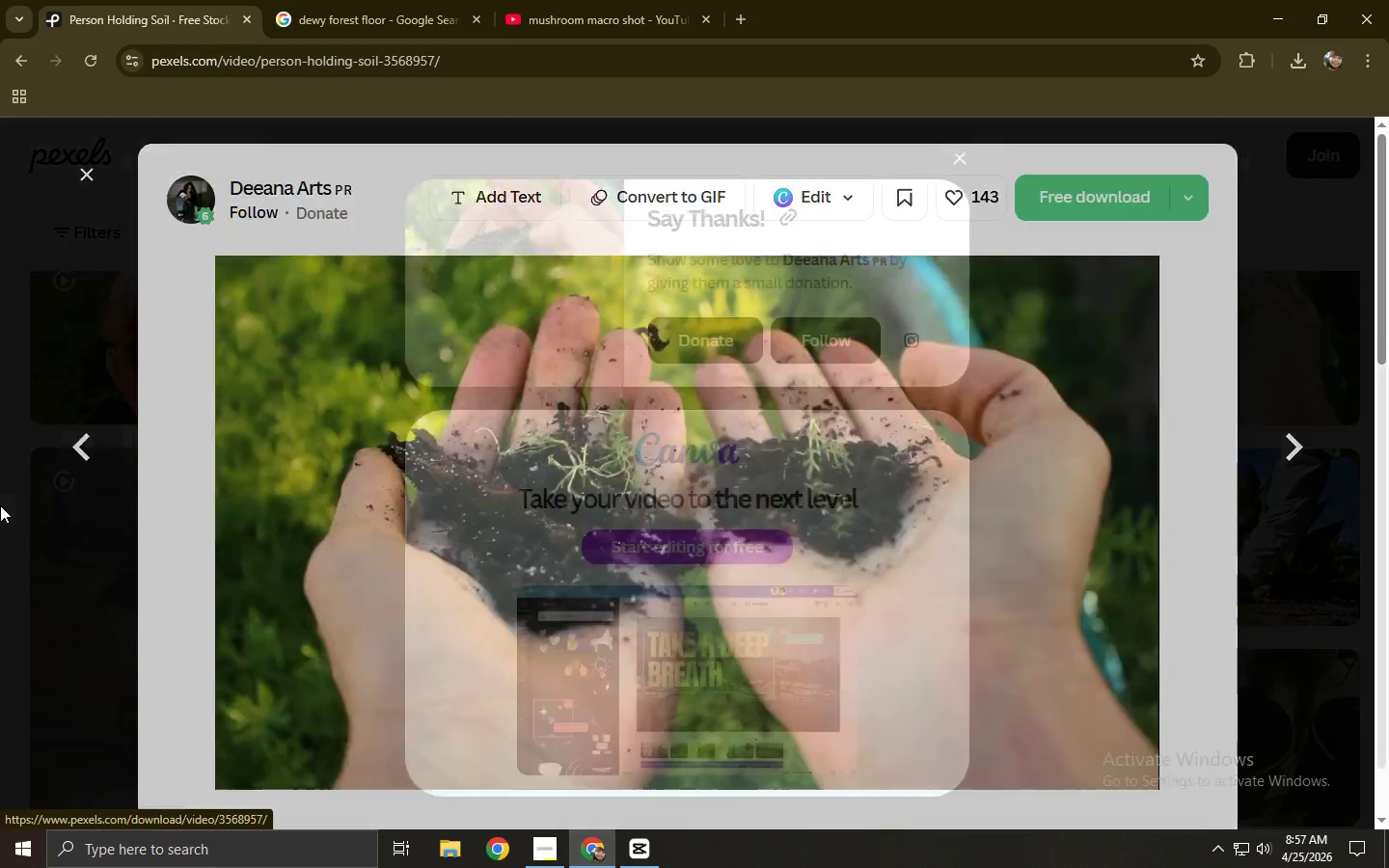 
left_click([0, 505])
 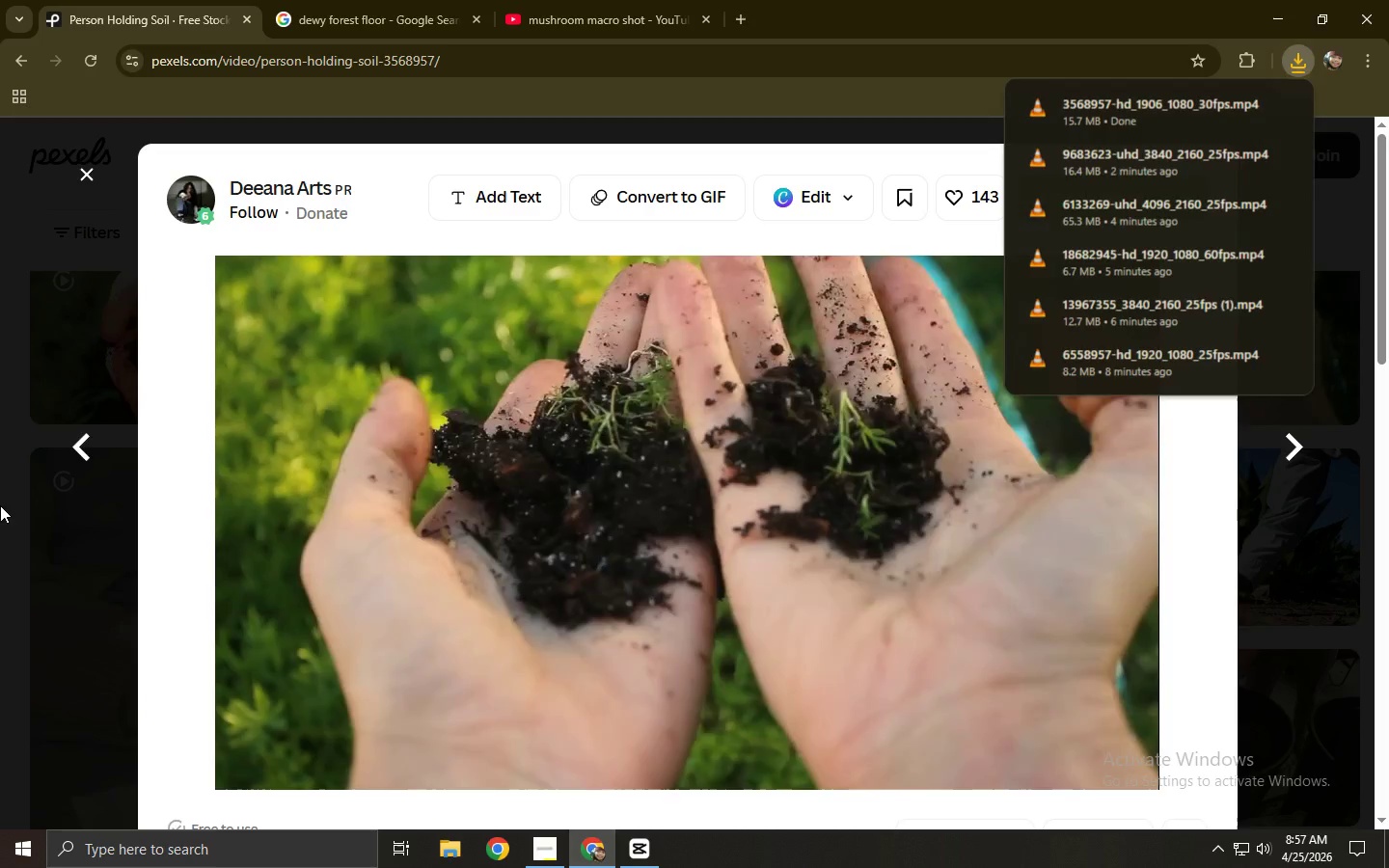 
left_click([0, 505])
 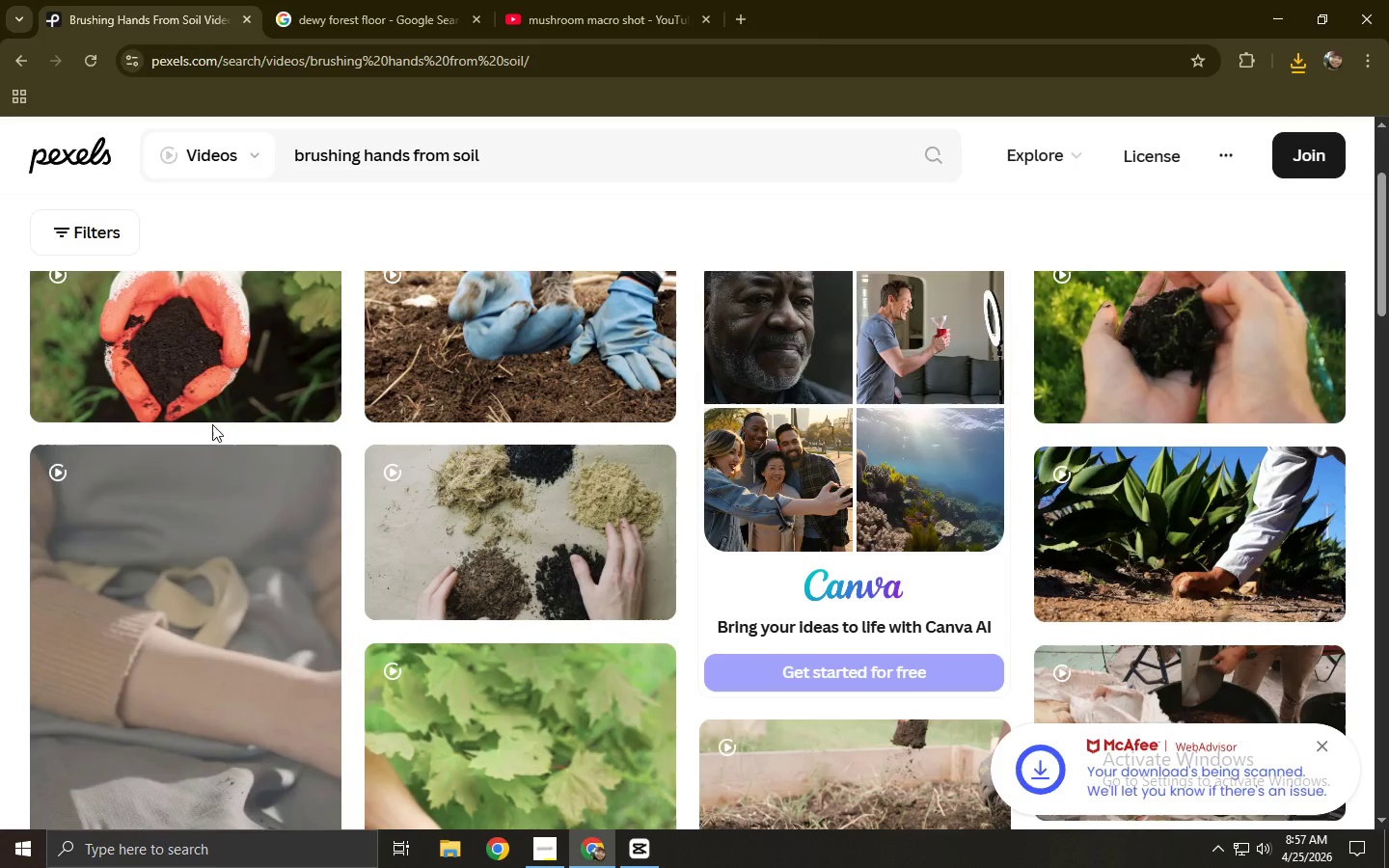 
scroll: coordinate [279, 432], scroll_direction: up, amount: 2.0
 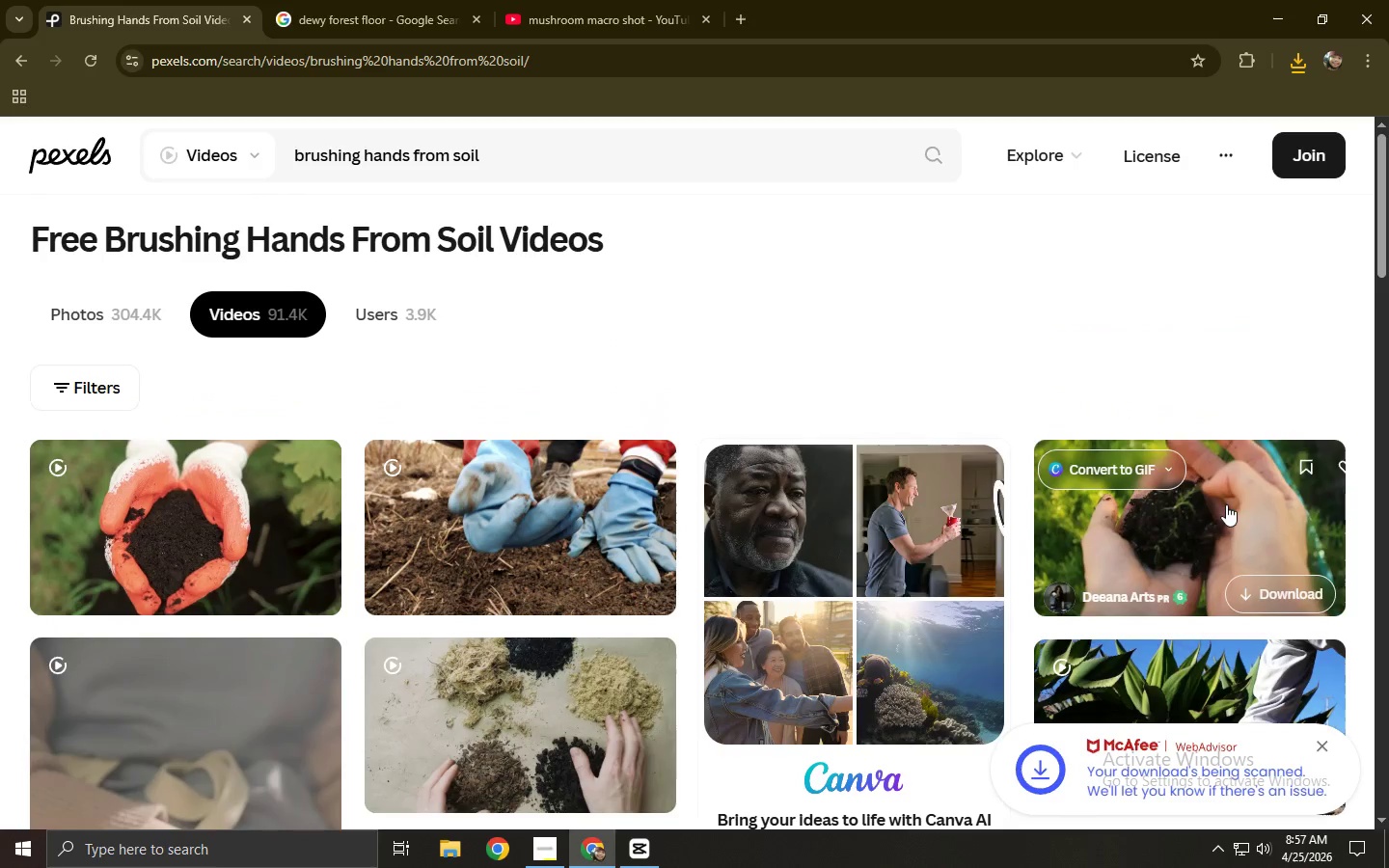 
left_click([1189, 514])
 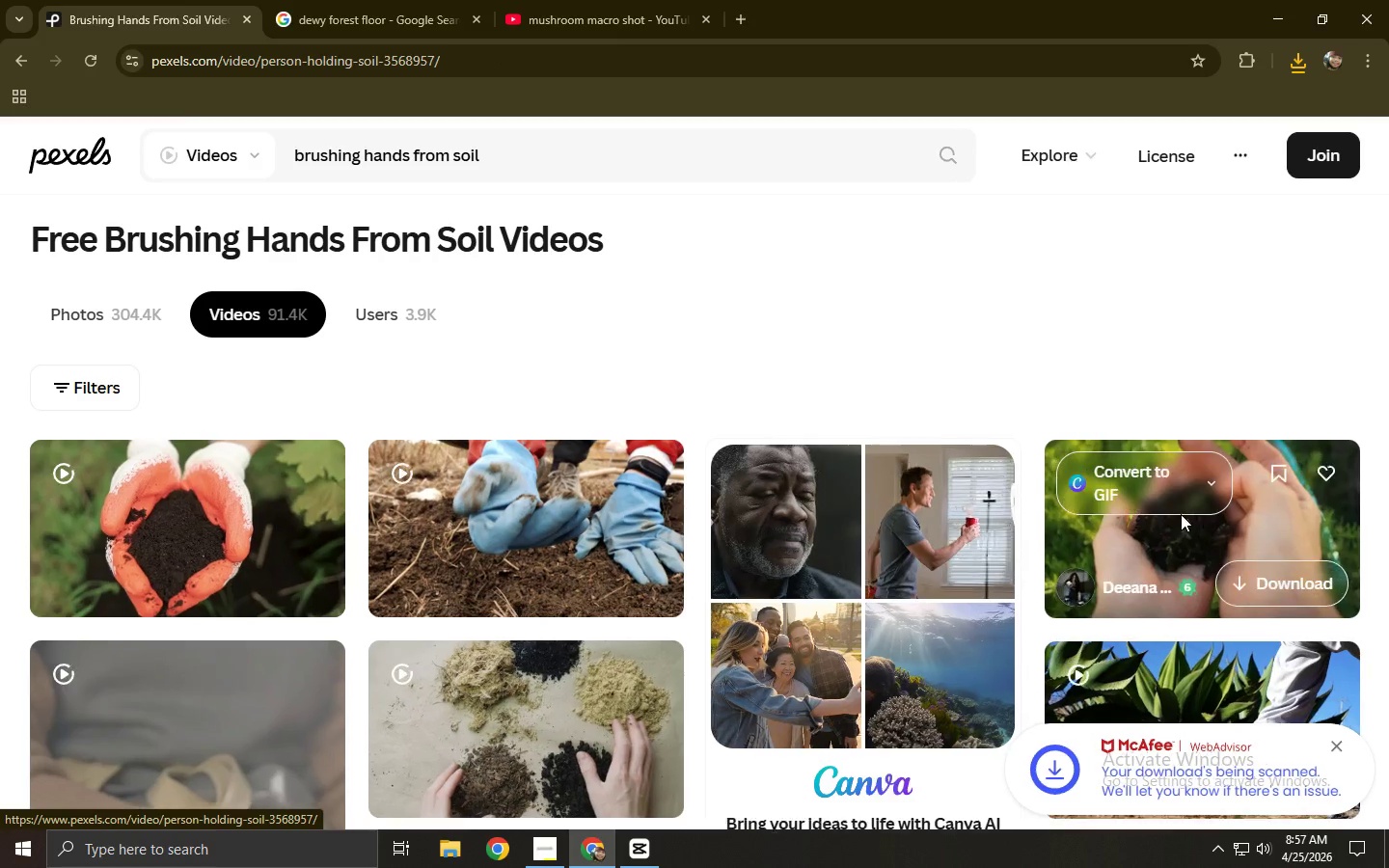 
scroll: coordinate [648, 521], scroll_direction: down, amount: 9.0
 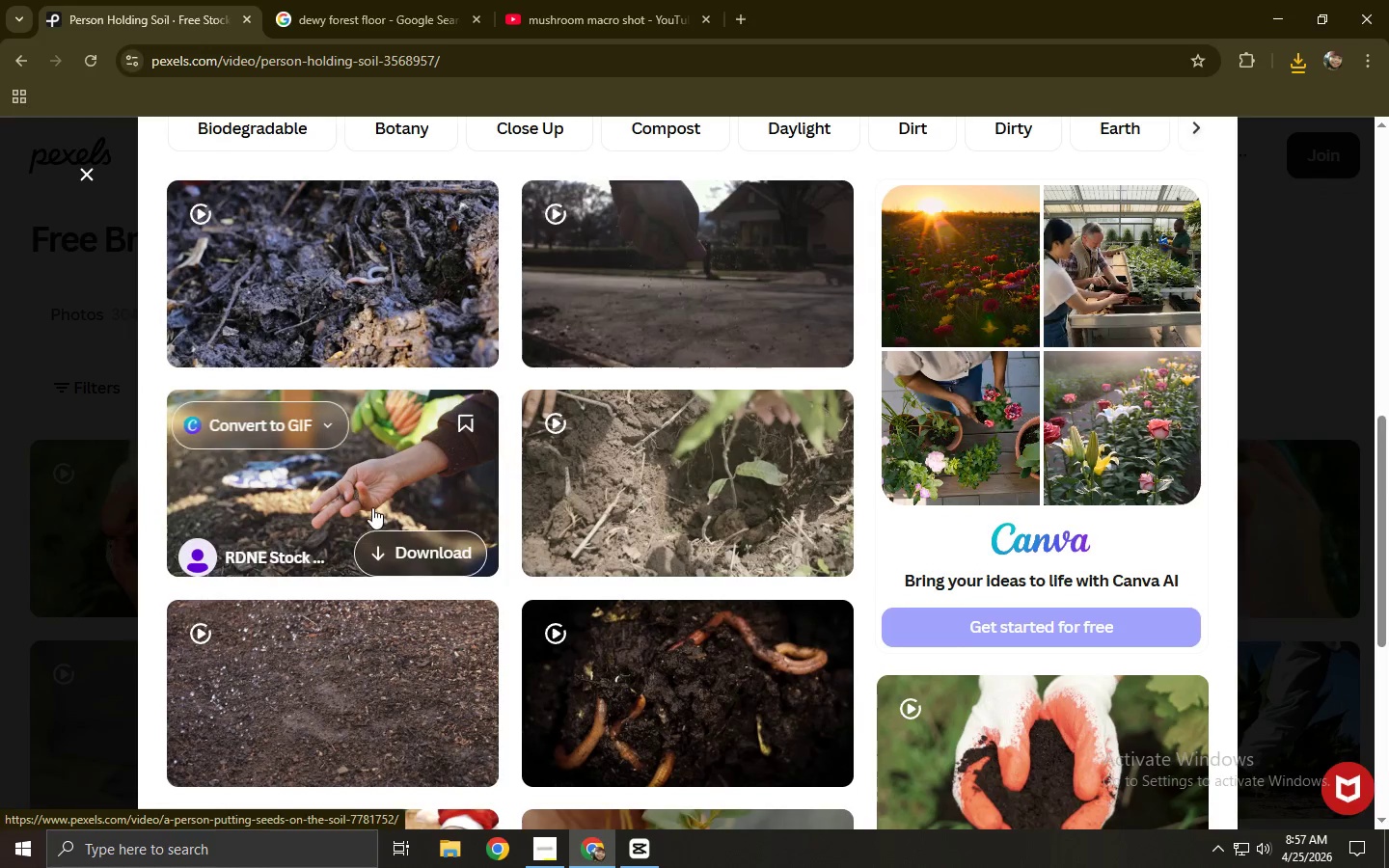 
left_click([358, 487])
 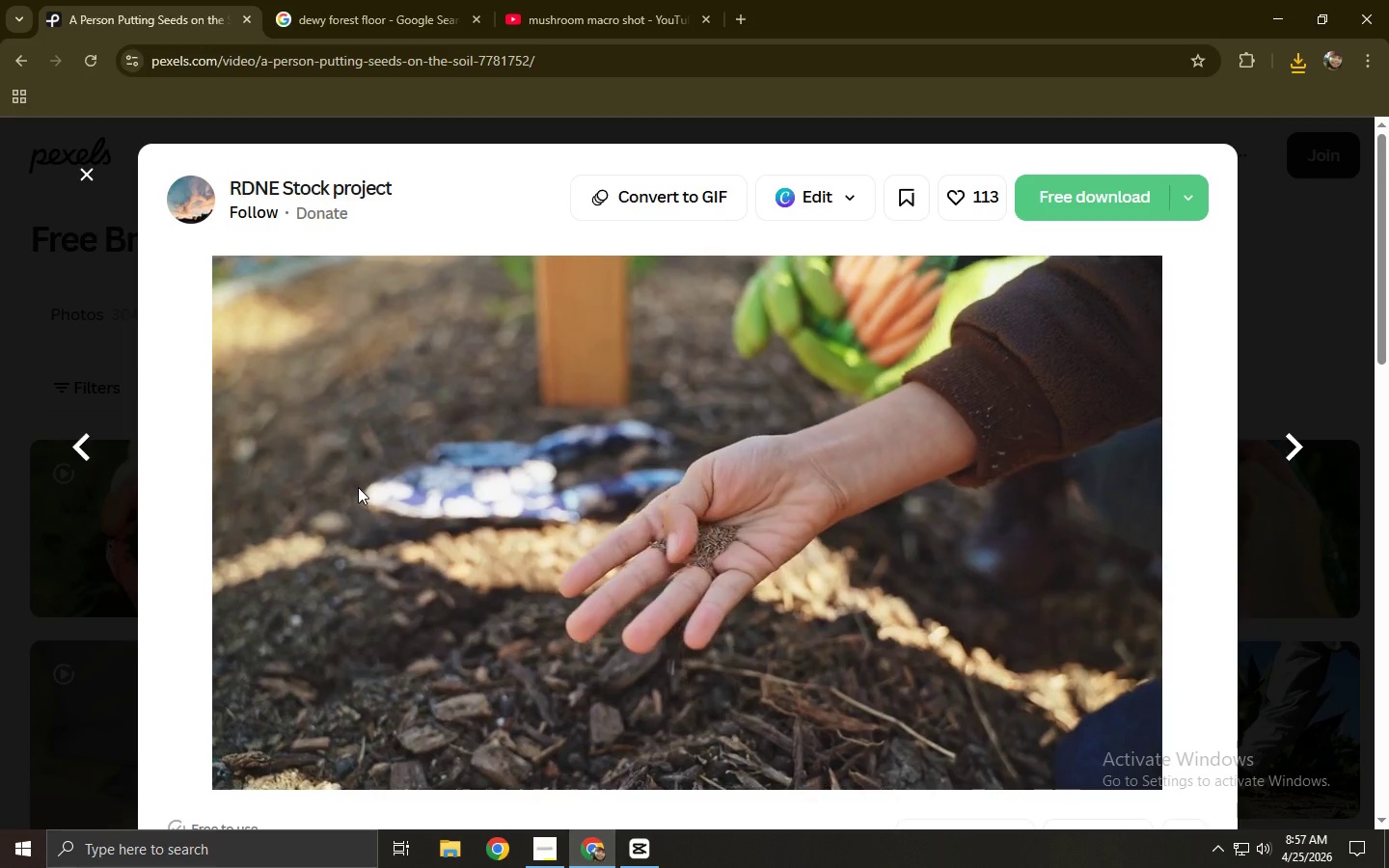 
wait(5.12)
 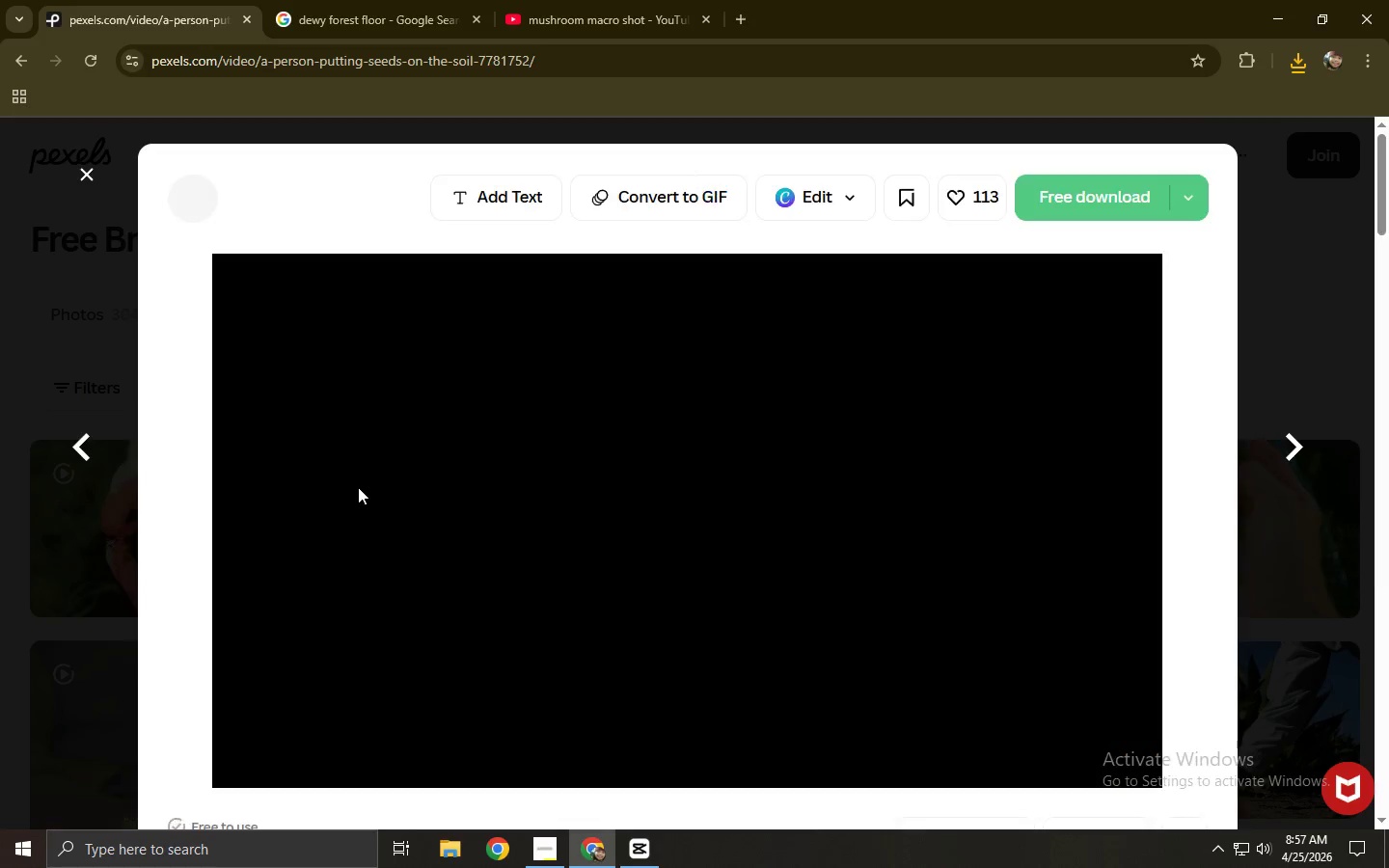 
scroll: coordinate [531, 504], scroll_direction: down, amount: 5.0
 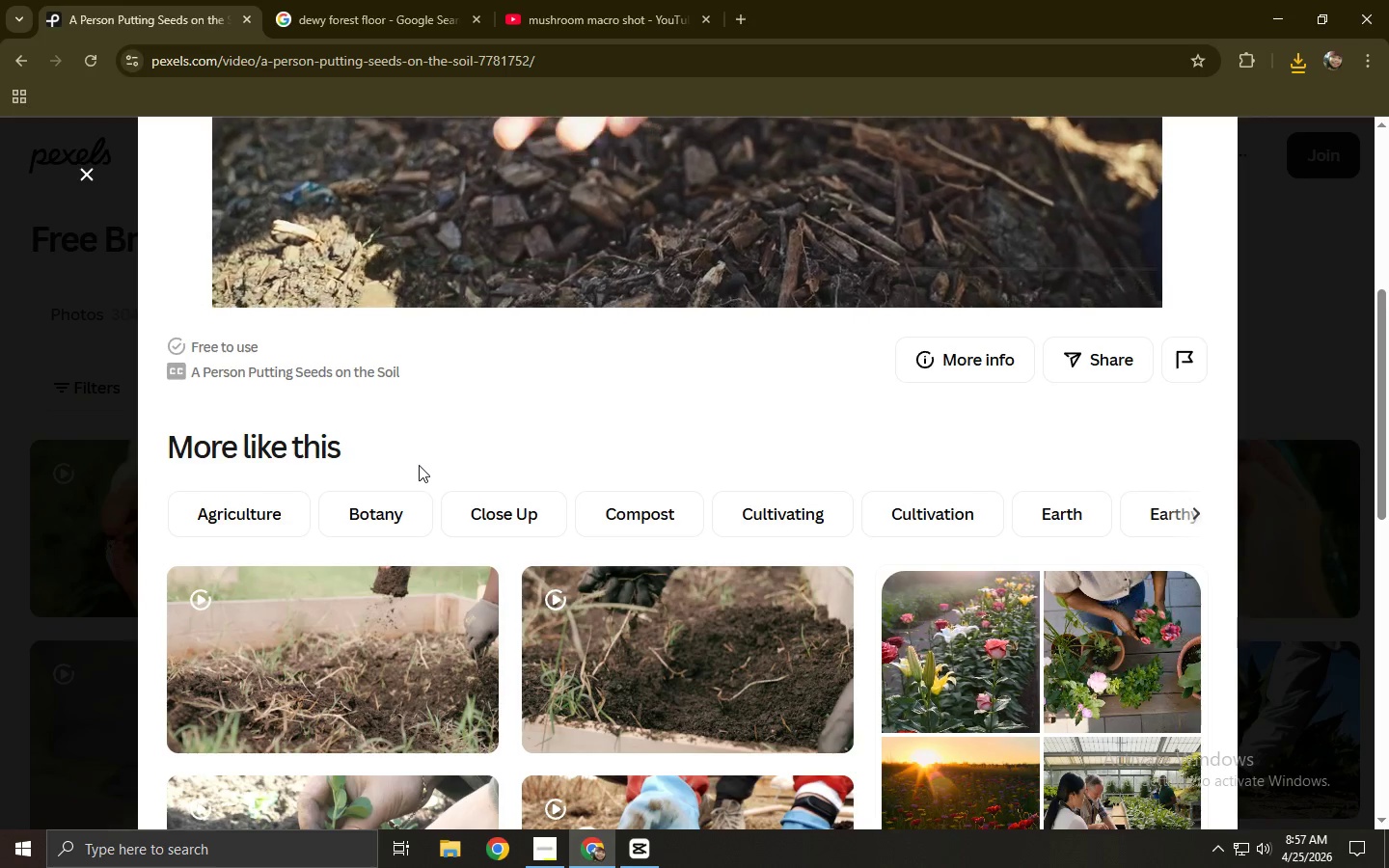 
scroll: coordinate [420, 464], scroll_direction: up, amount: 4.0
 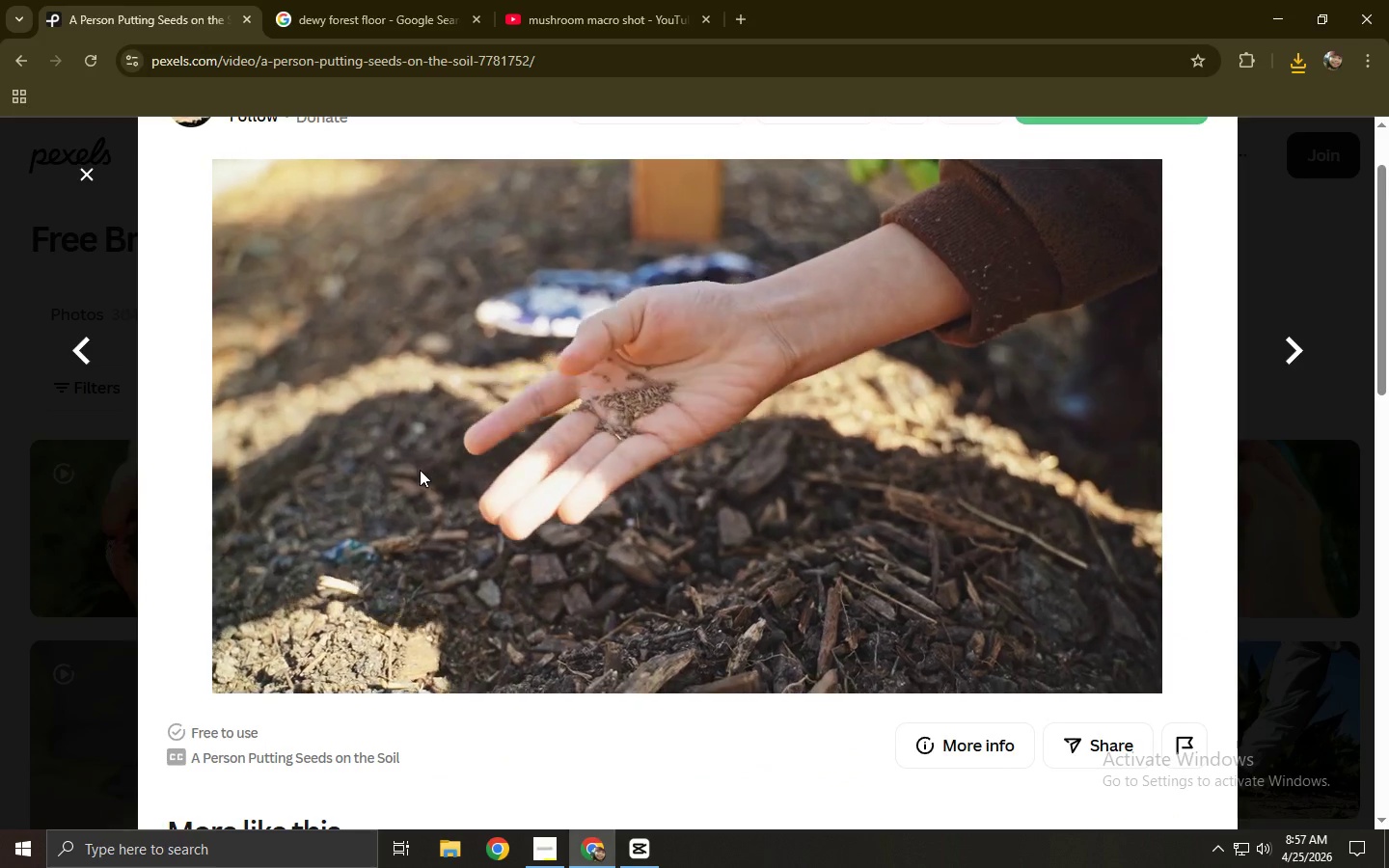 
scroll: coordinate [192, 553], scroll_direction: down, amount: 8.0
 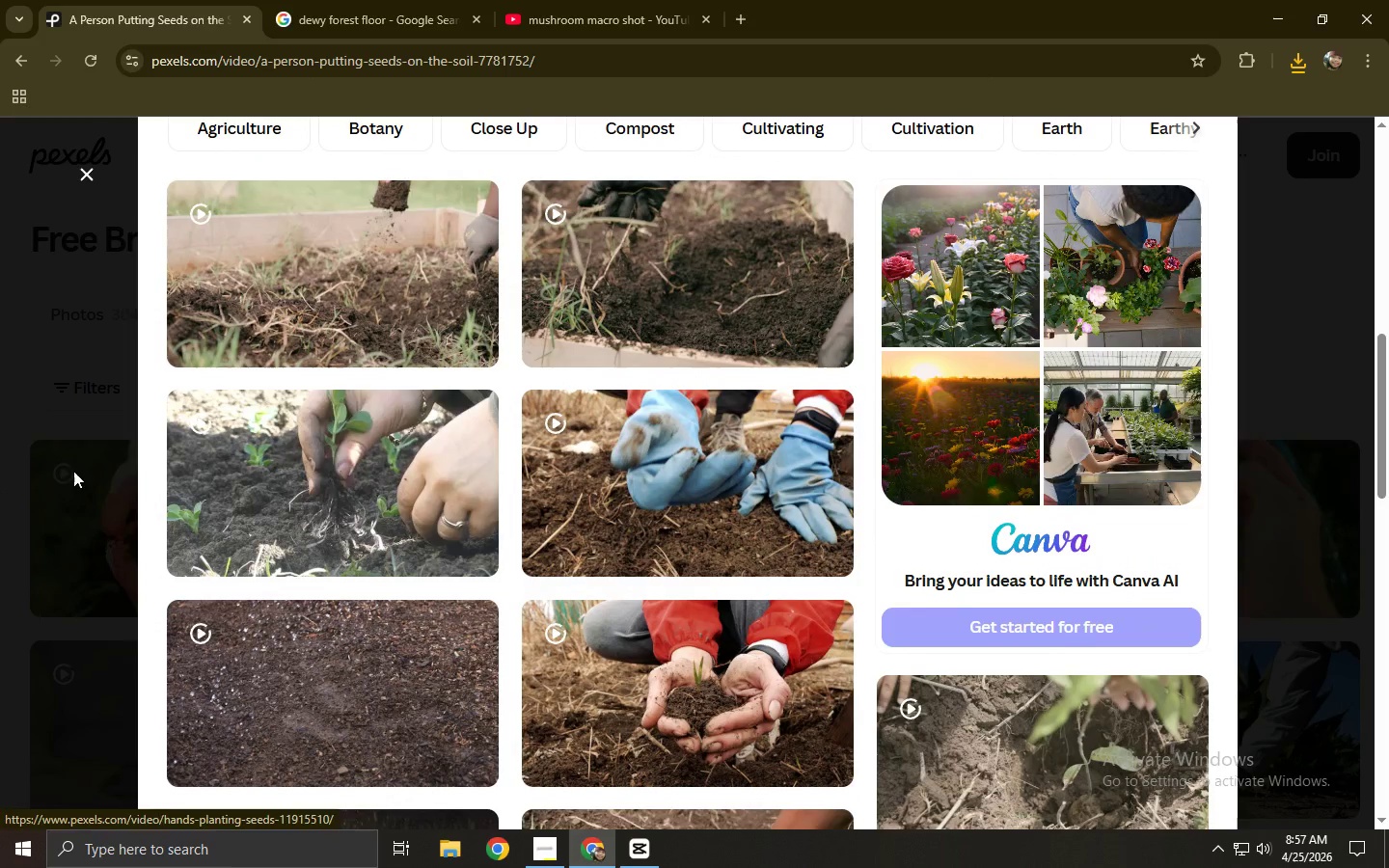 
left_click([0, 462])
 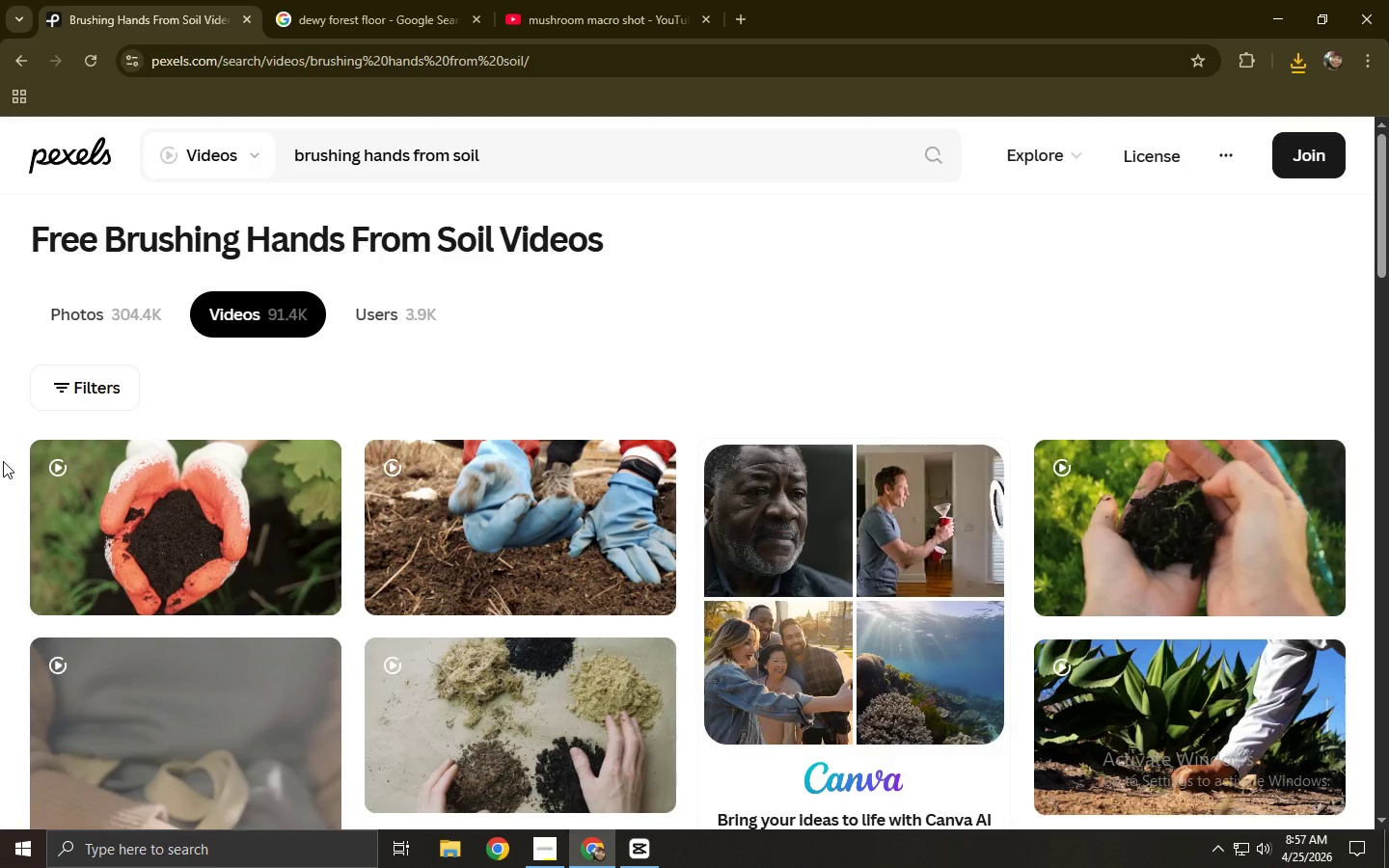 
scroll: coordinate [30, 465], scroll_direction: down, amount: 9.0
 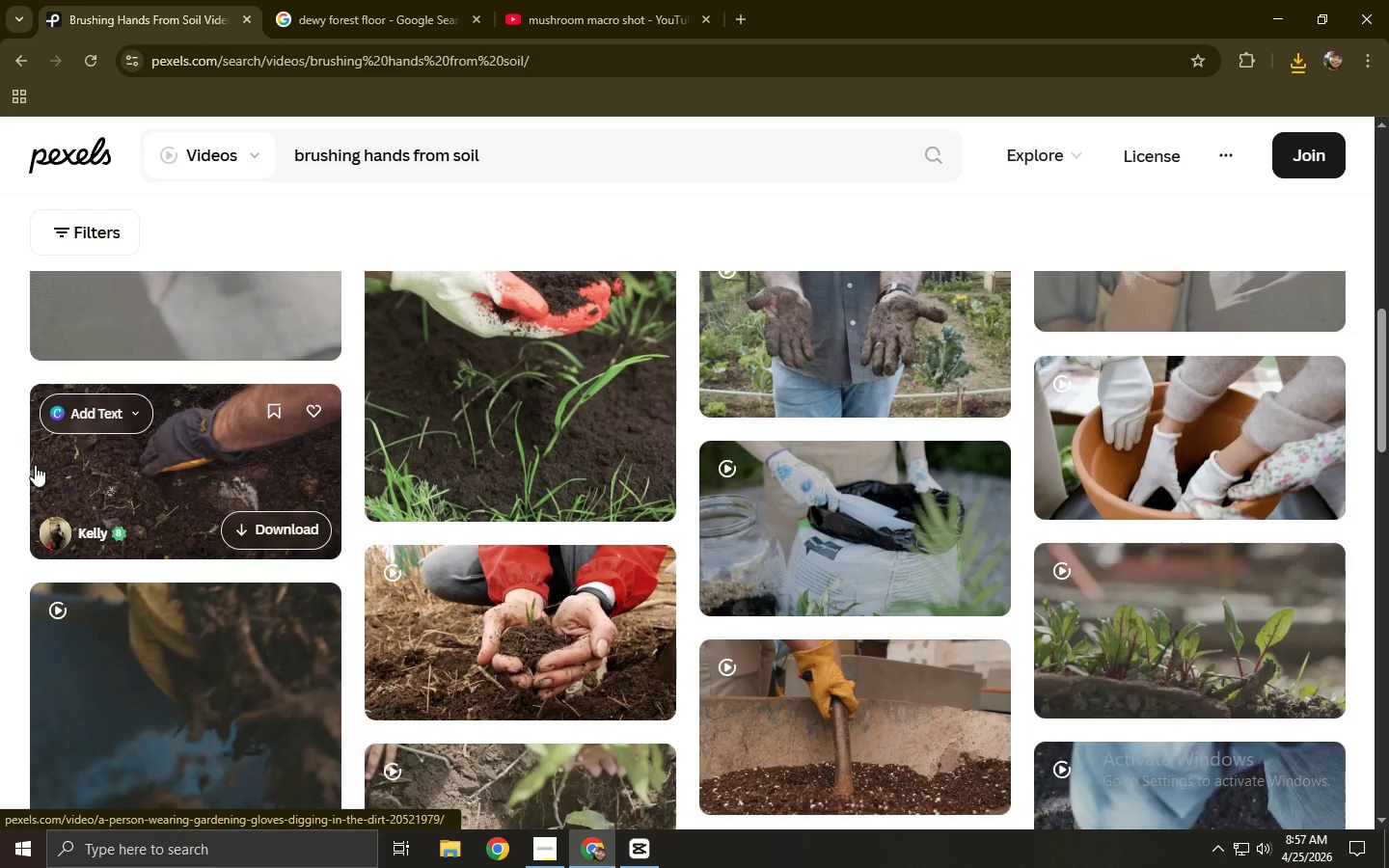 
scroll: coordinate [35, 465], scroll_direction: up, amount: 1.0
 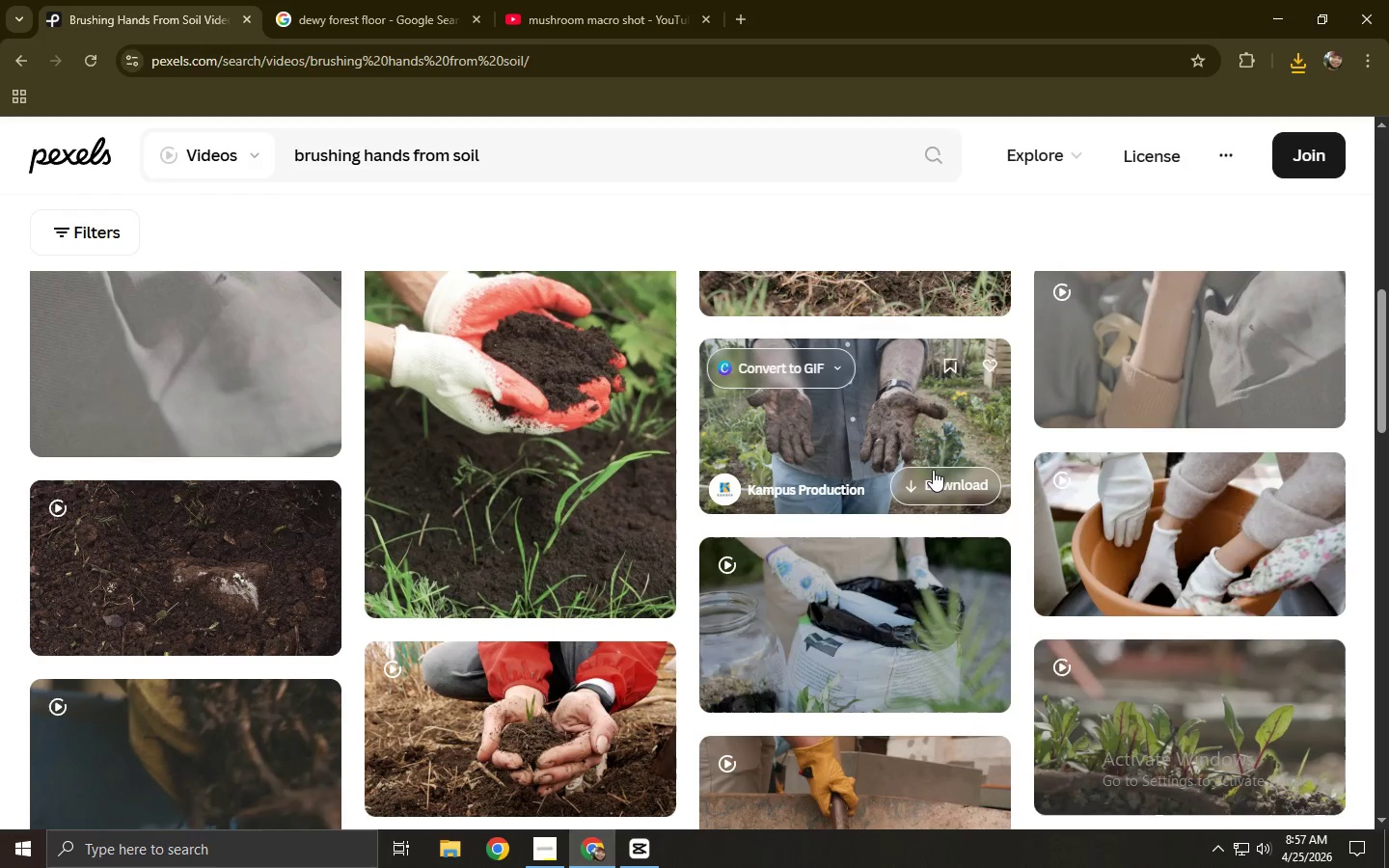 
left_click([889, 423])
 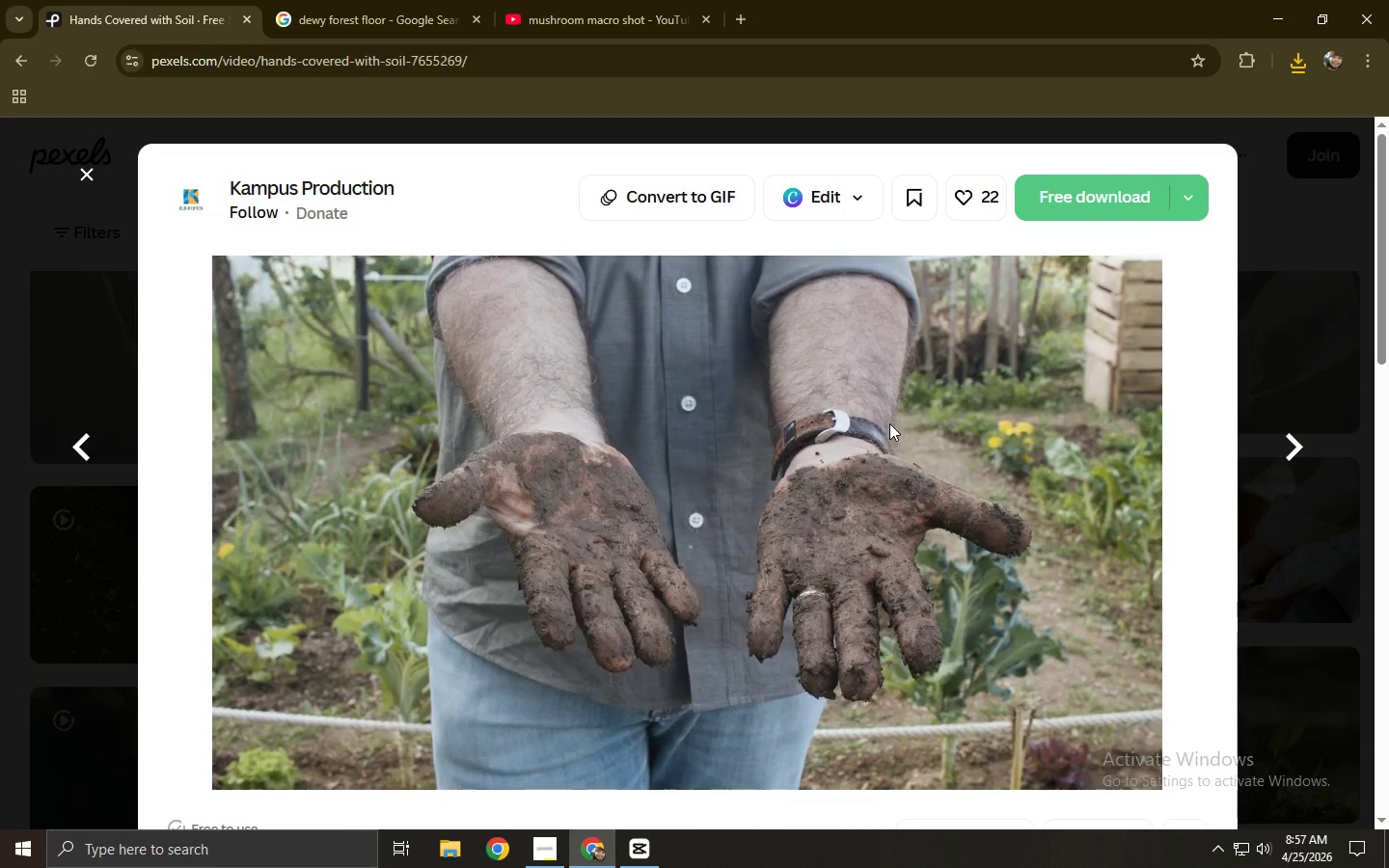 
wait(7.44)
 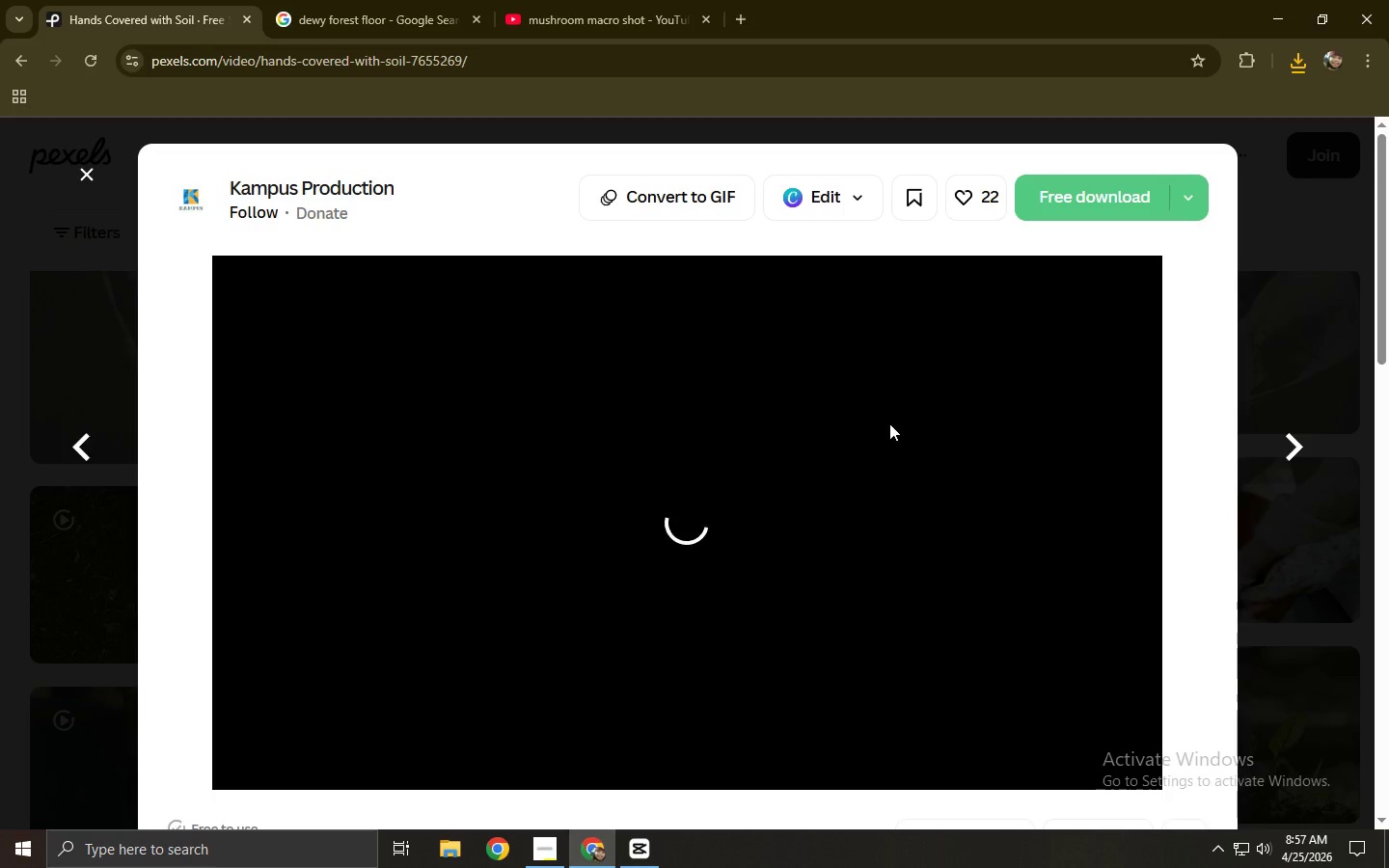 
left_click([935, 749])
 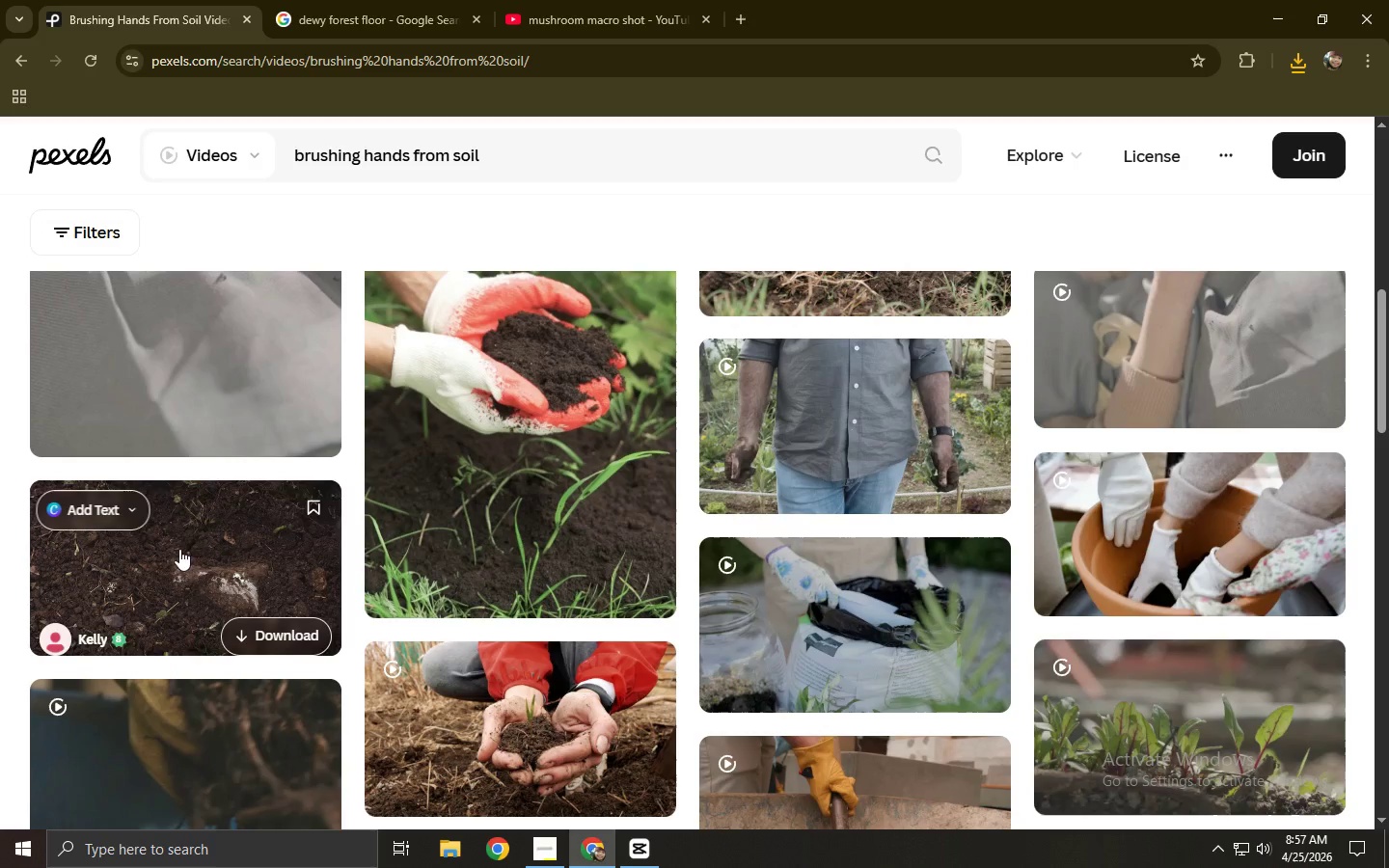 
scroll: coordinate [421, 460], scroll_direction: down, amount: 10.0
 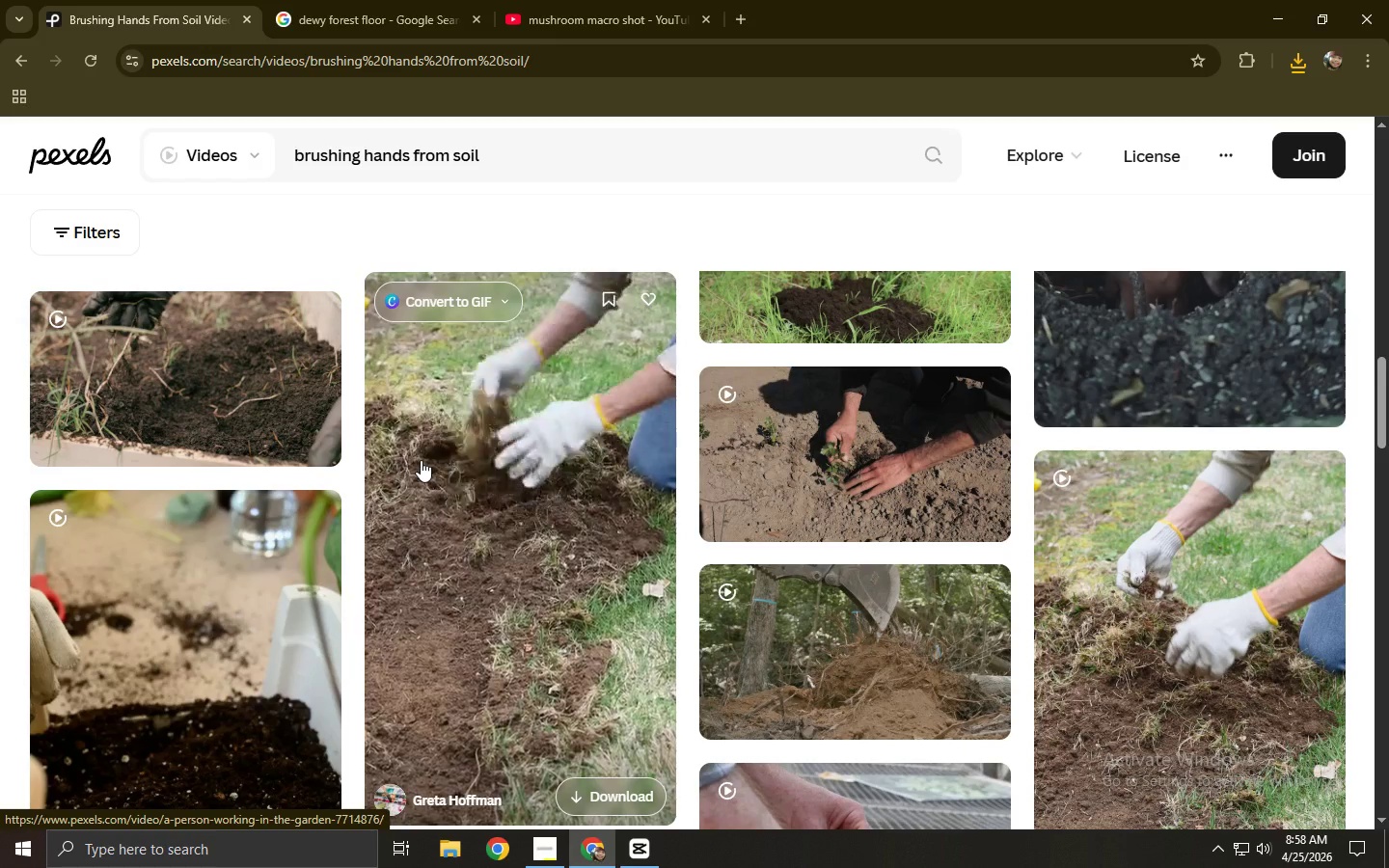 
wait(5.01)
 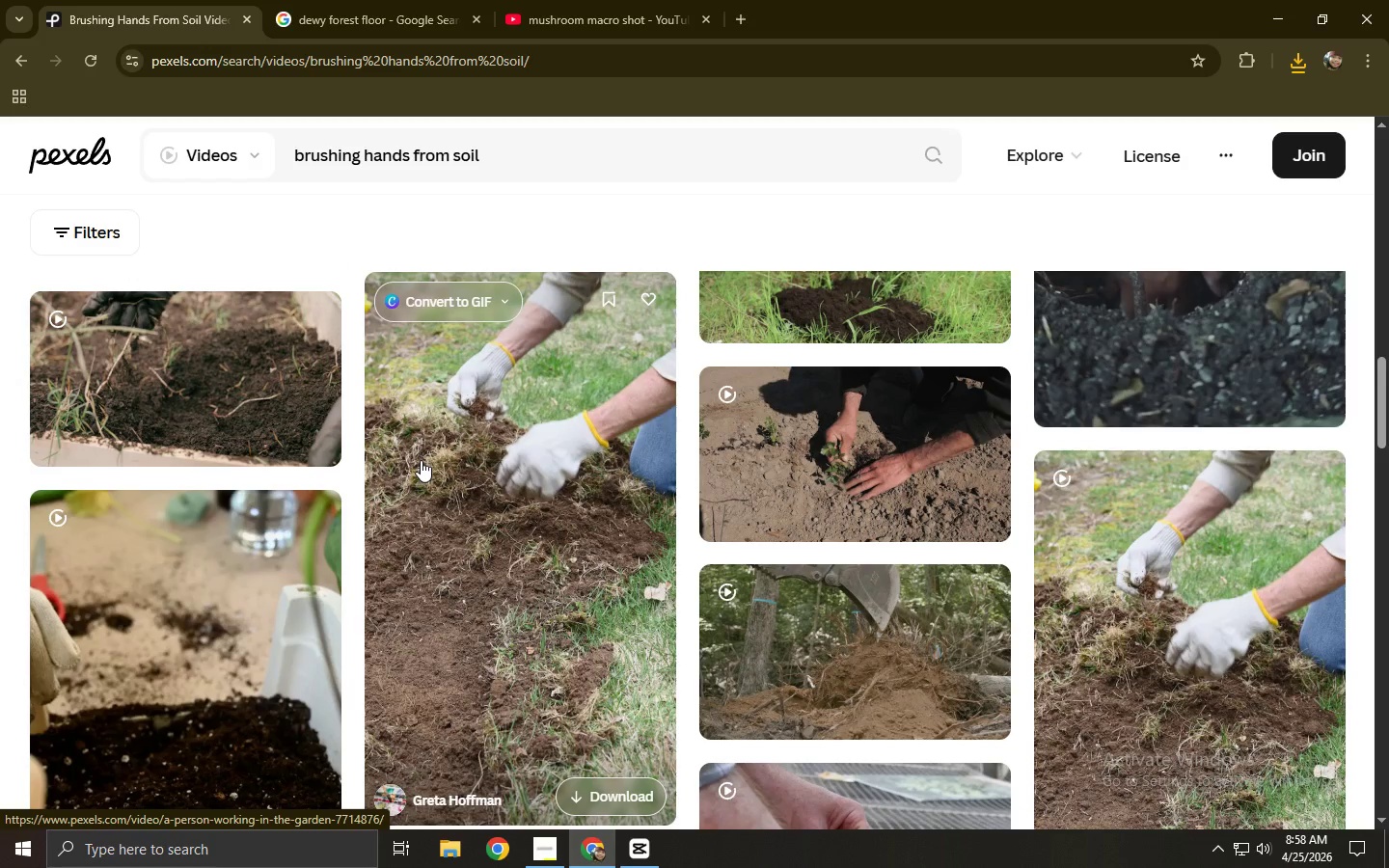 
scroll: coordinate [419, 460], scroll_direction: down, amount: 6.0
 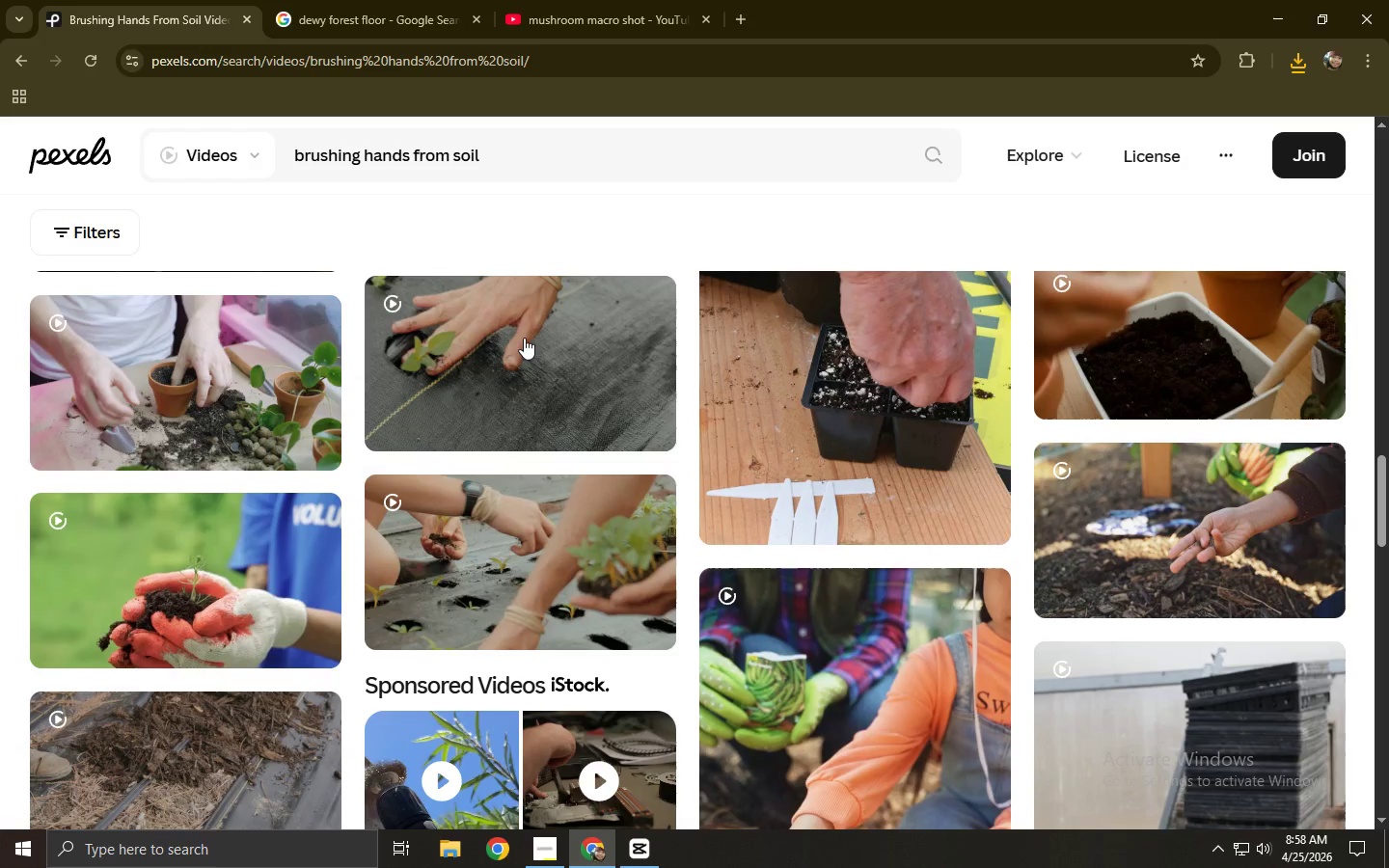 
left_click_drag(start_coordinate=[541, 151], to_coordinate=[265, 128])
 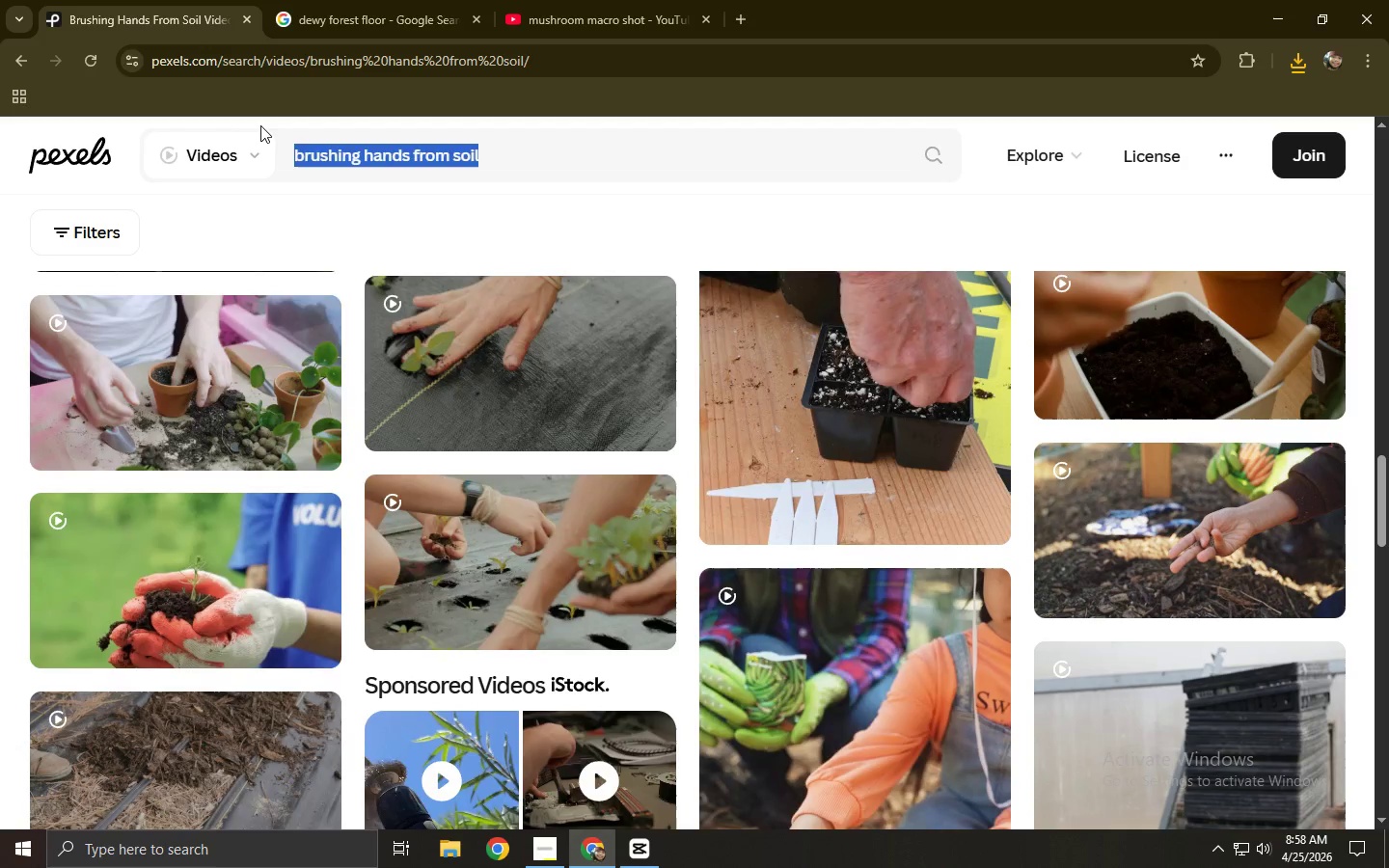 
type(cleaning hads)
key(Backspace)
key(Backspace)
type(nds becaise)
key(Backspace)
key(Backspace)
key(Backspace)
type(use oif )
key(Backspace)
key(Backspace)
key(Backspace)
type(f soil)
 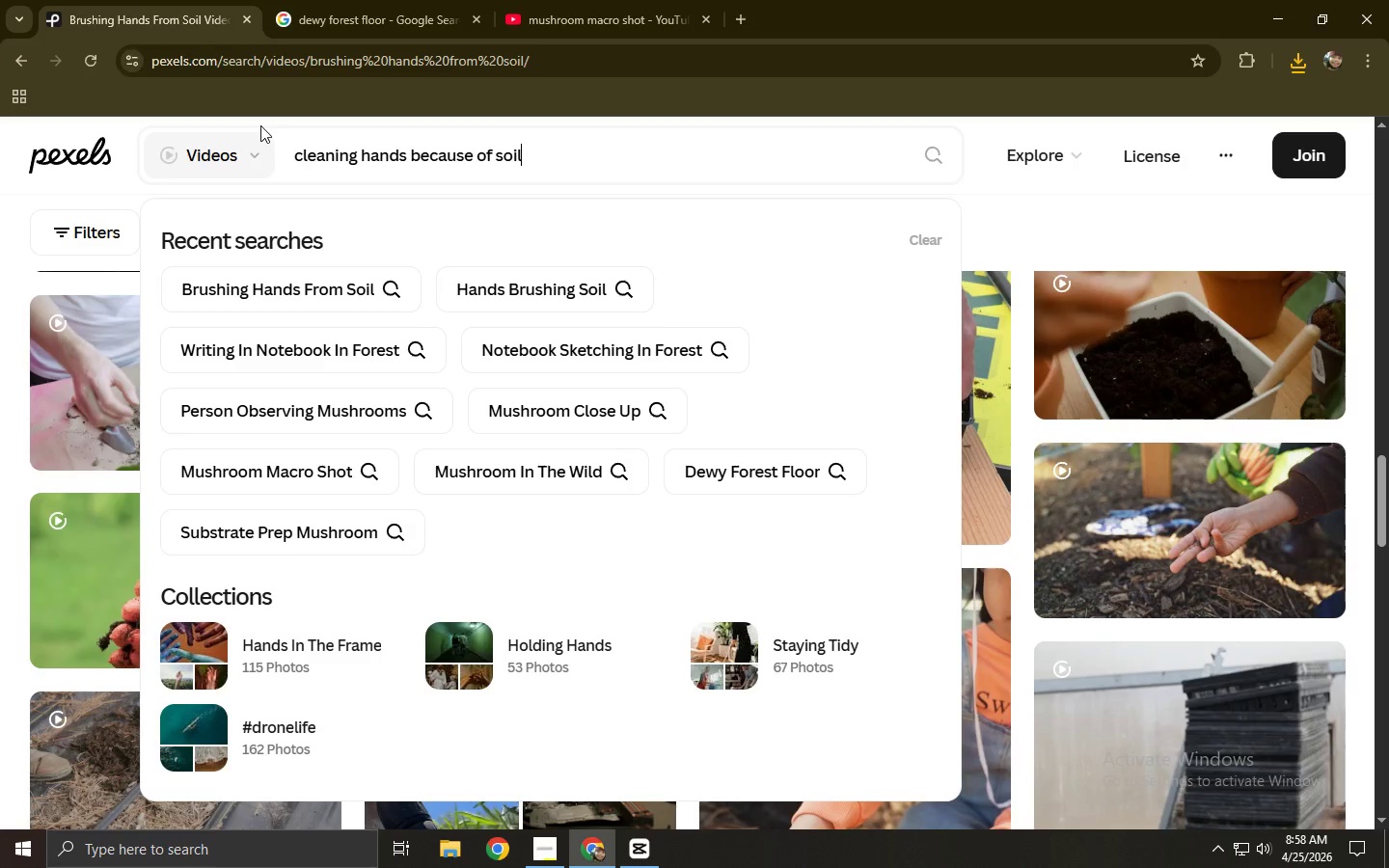 
key(Enter)
 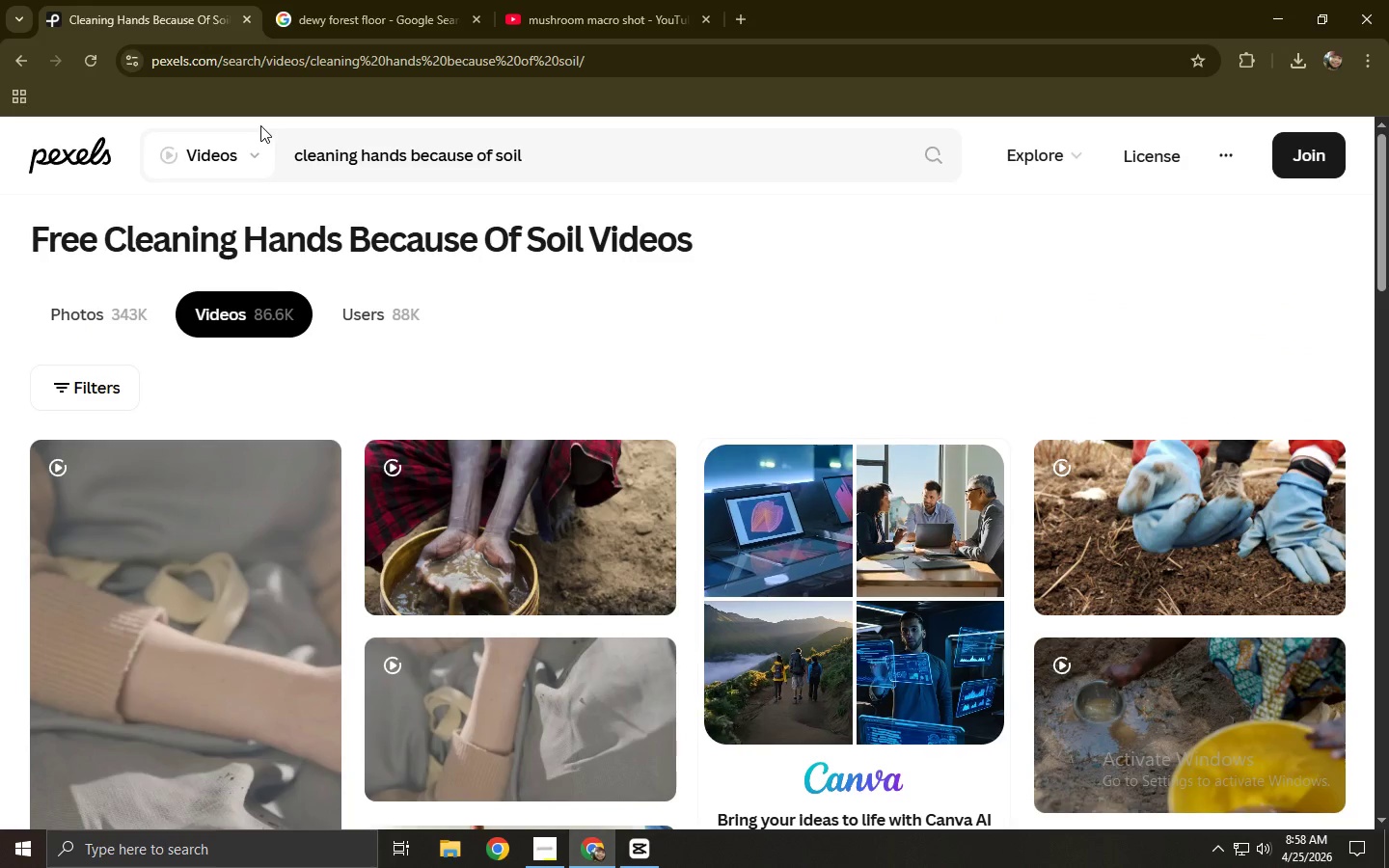 
wait(6.86)
 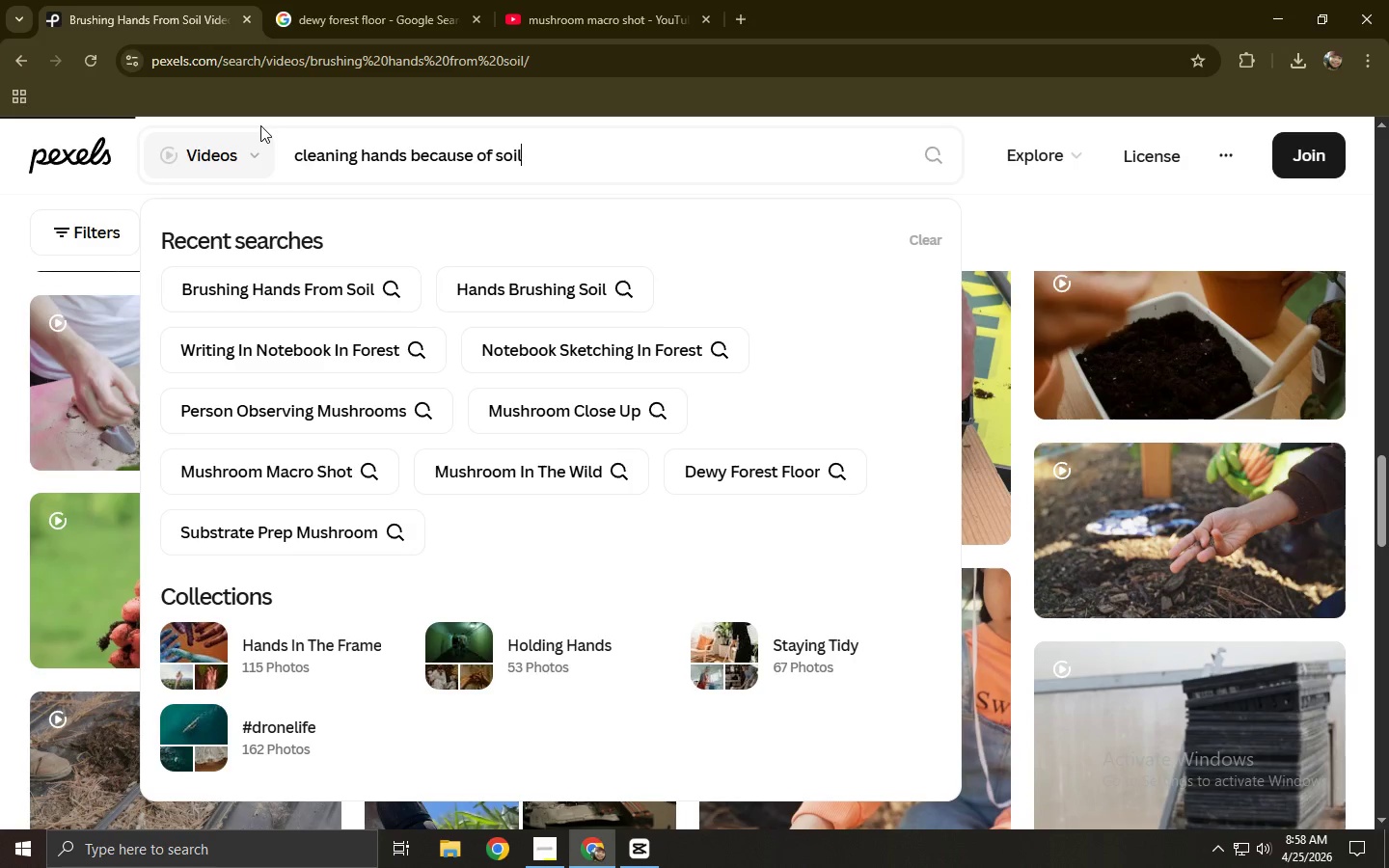 
scroll: coordinate [318, 211], scroll_direction: down, amount: 12.0
 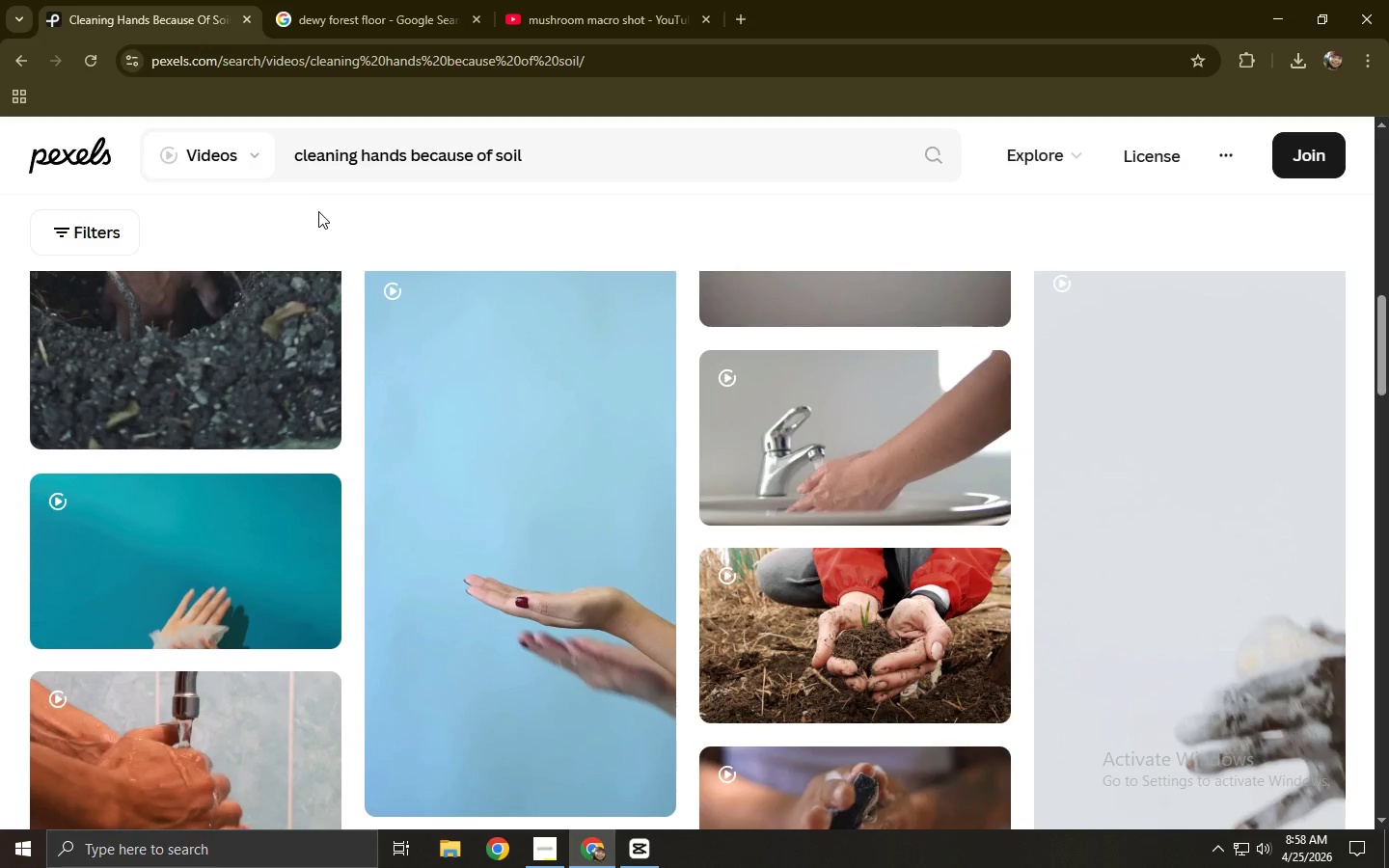 
scroll: coordinate [318, 211], scroll_direction: up, amount: 5.0
 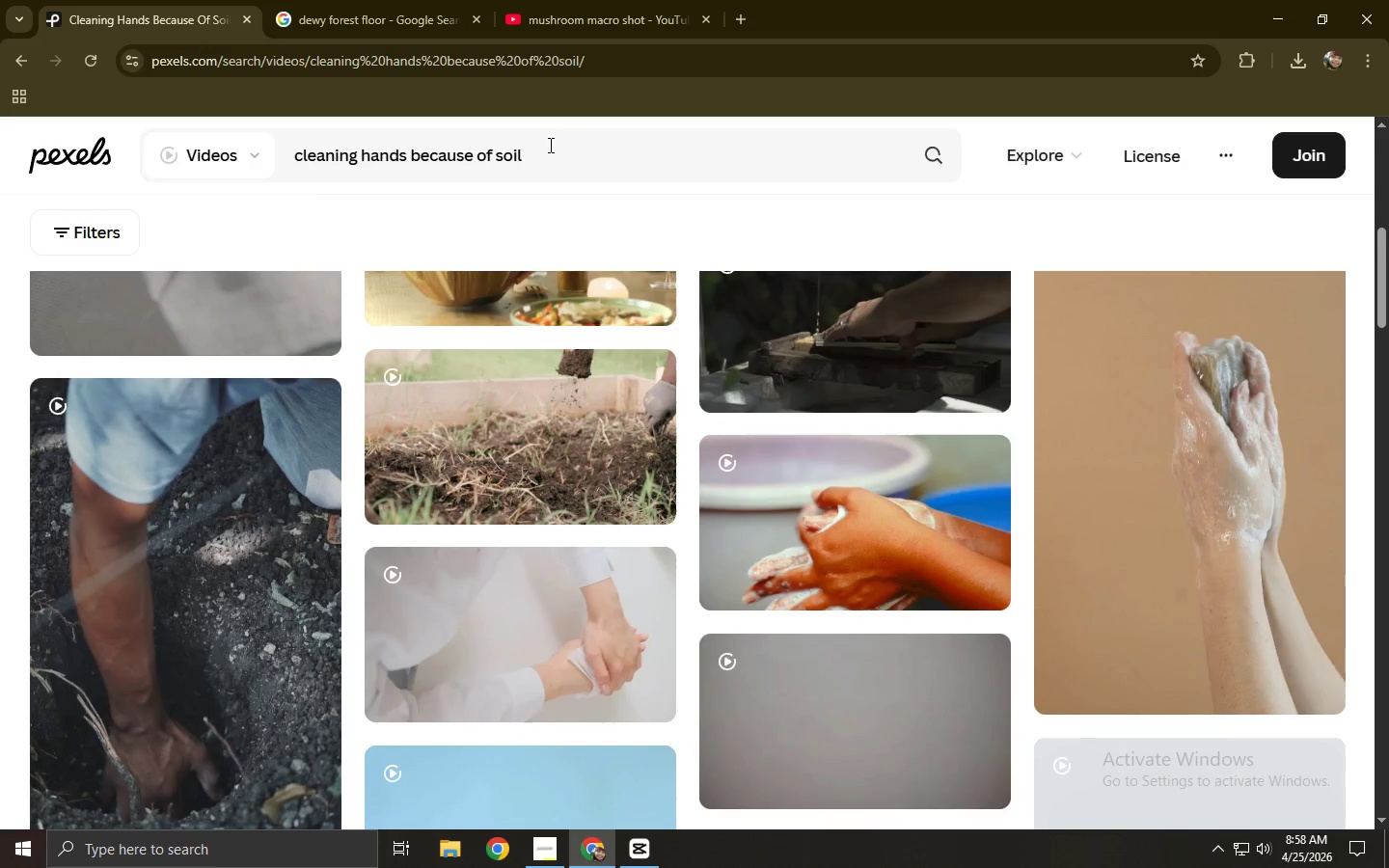 
left_click_drag(start_coordinate=[568, 144], to_coordinate=[153, 181])
 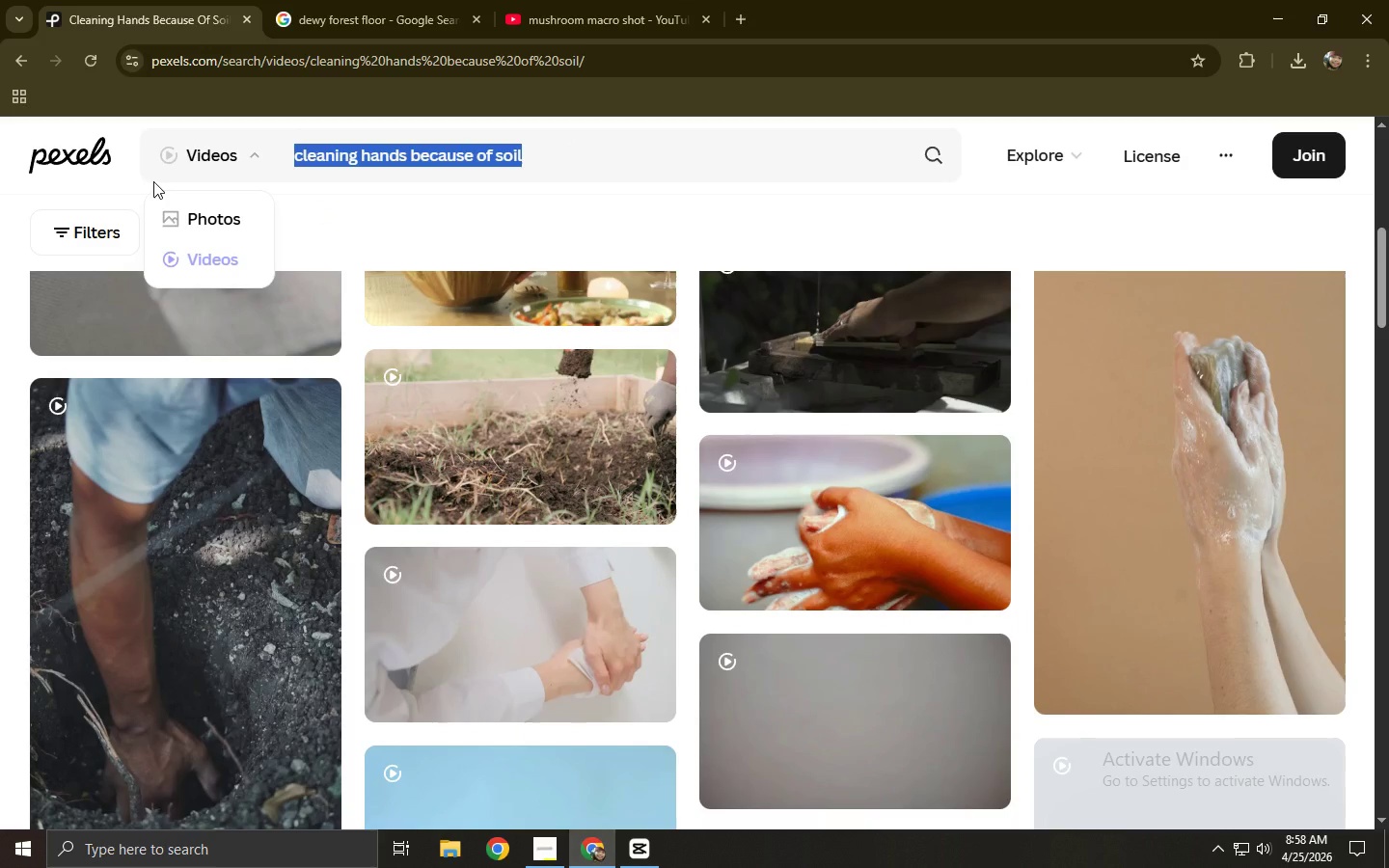 
type(removing soil in bh)
key(Backspace)
type(ands)
 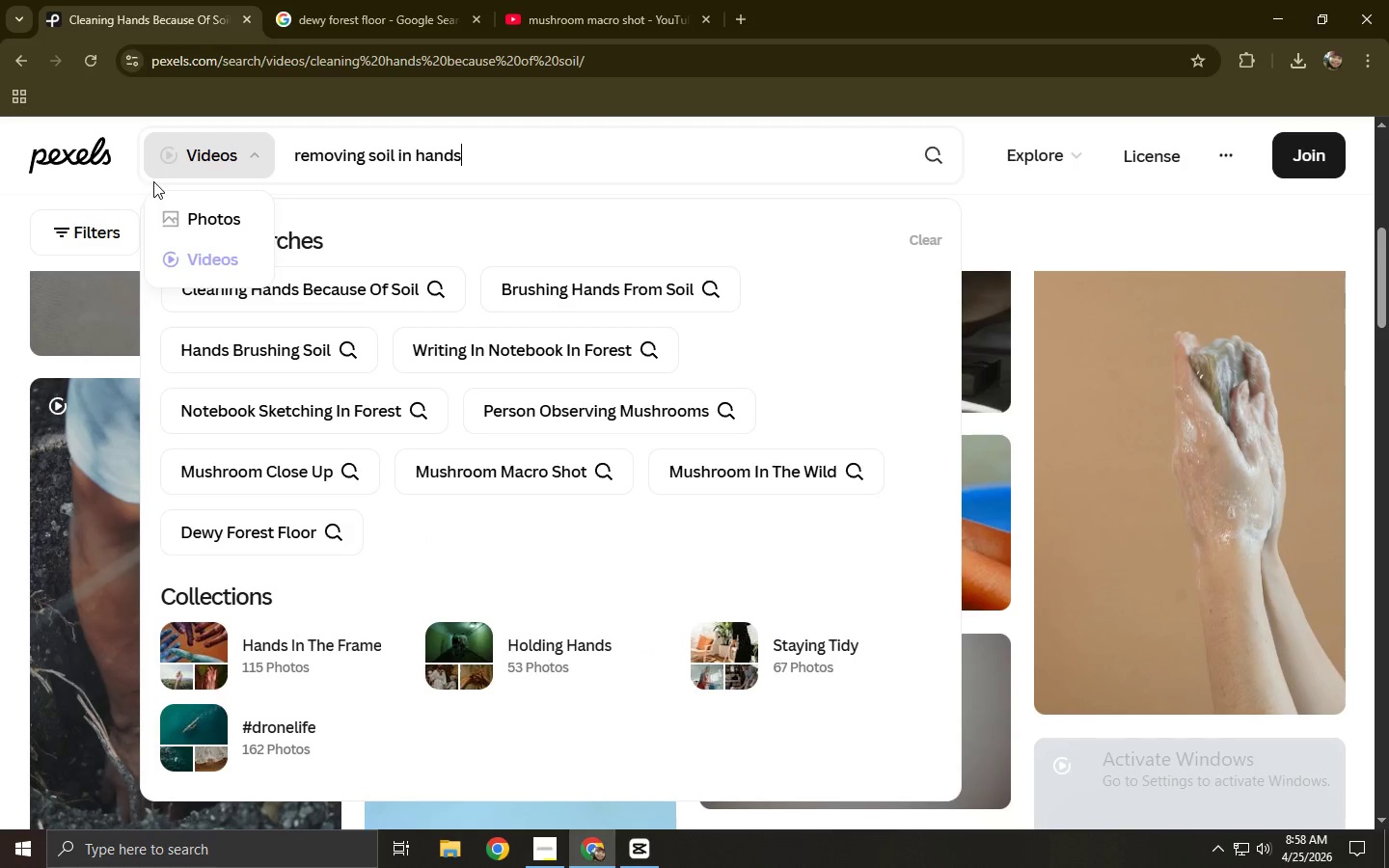 
key(Enter)
 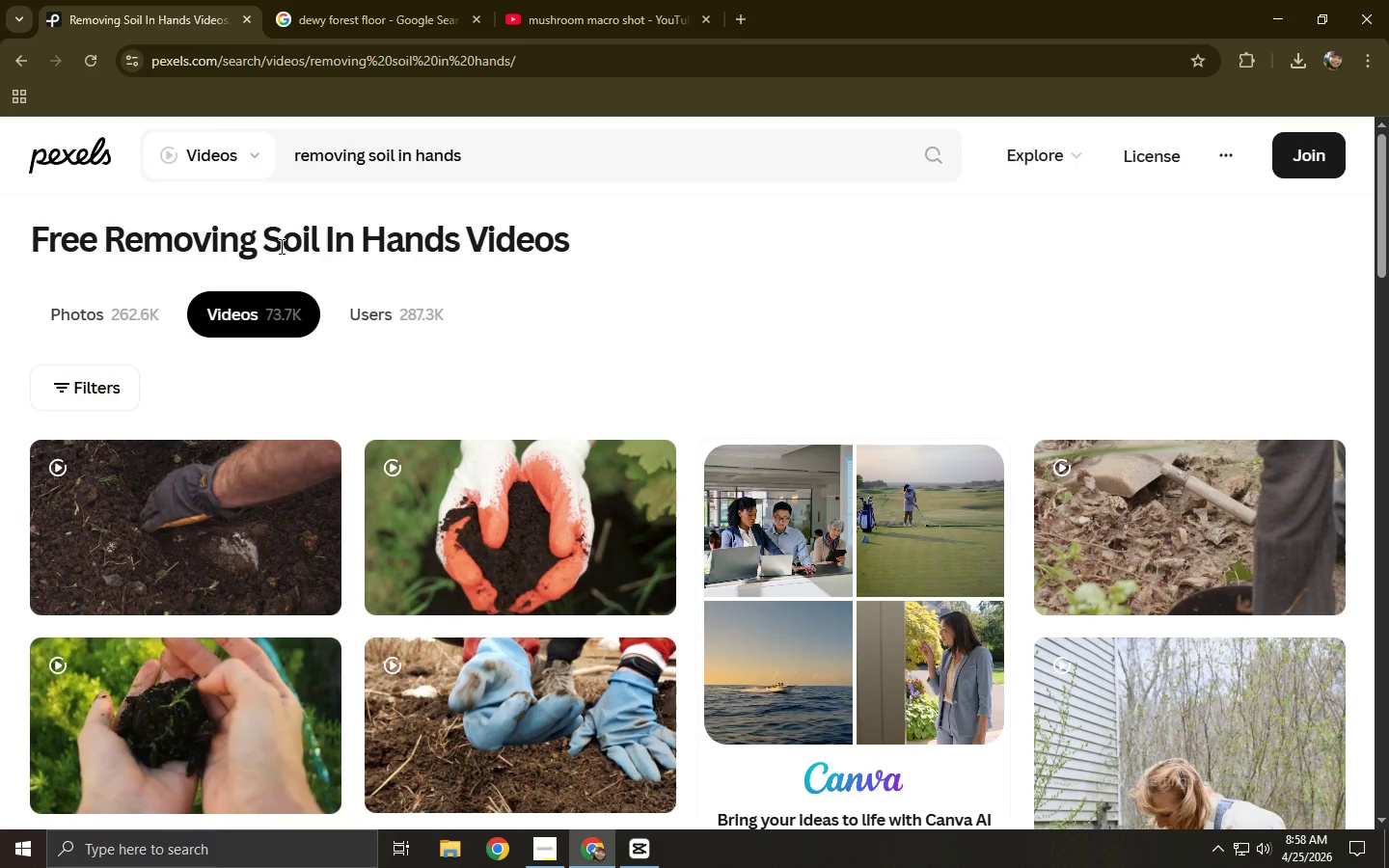 
scroll: coordinate [253, 259], scroll_direction: down, amount: 18.0
 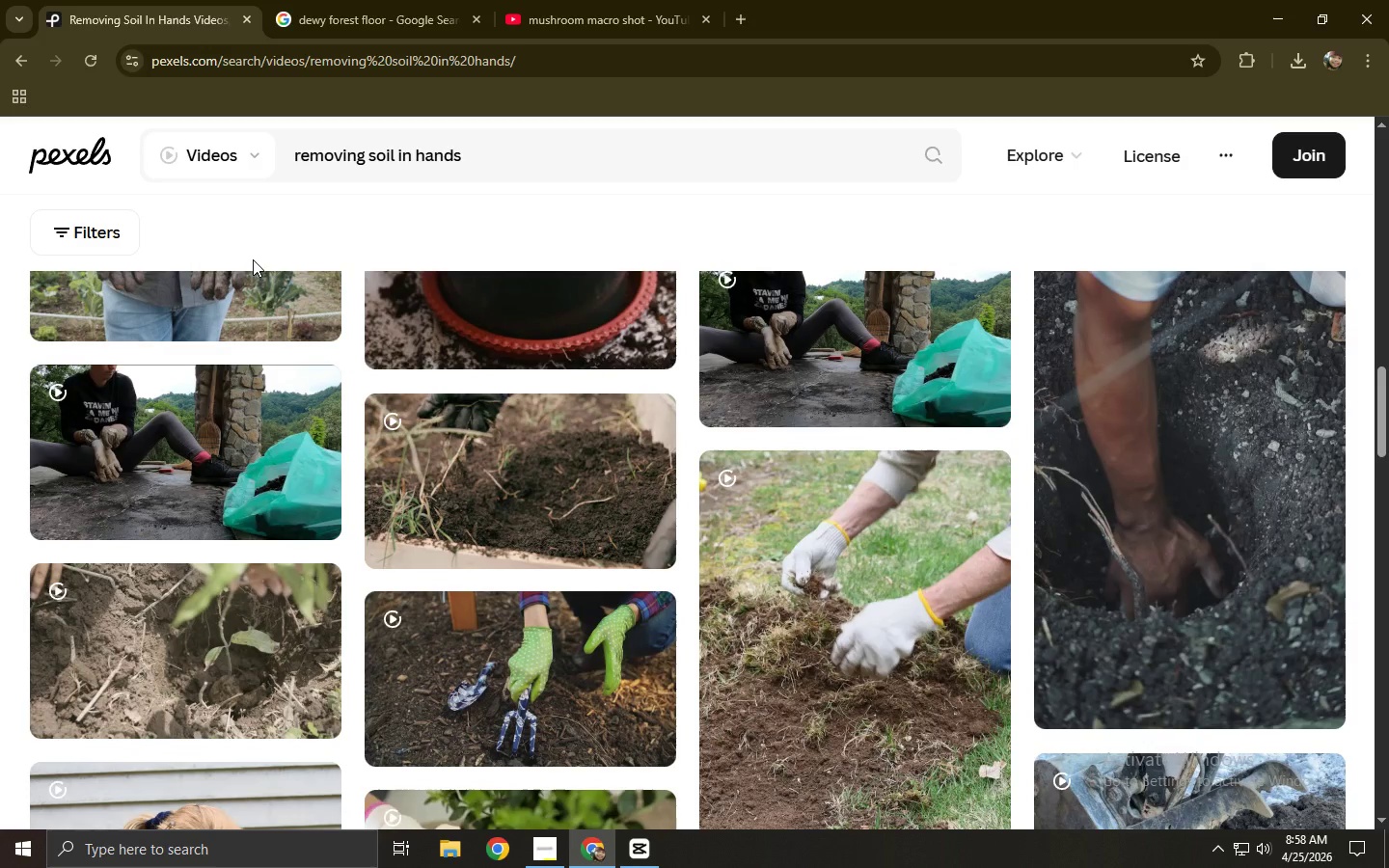 
scroll: coordinate [240, 271], scroll_direction: down, amount: 12.0
 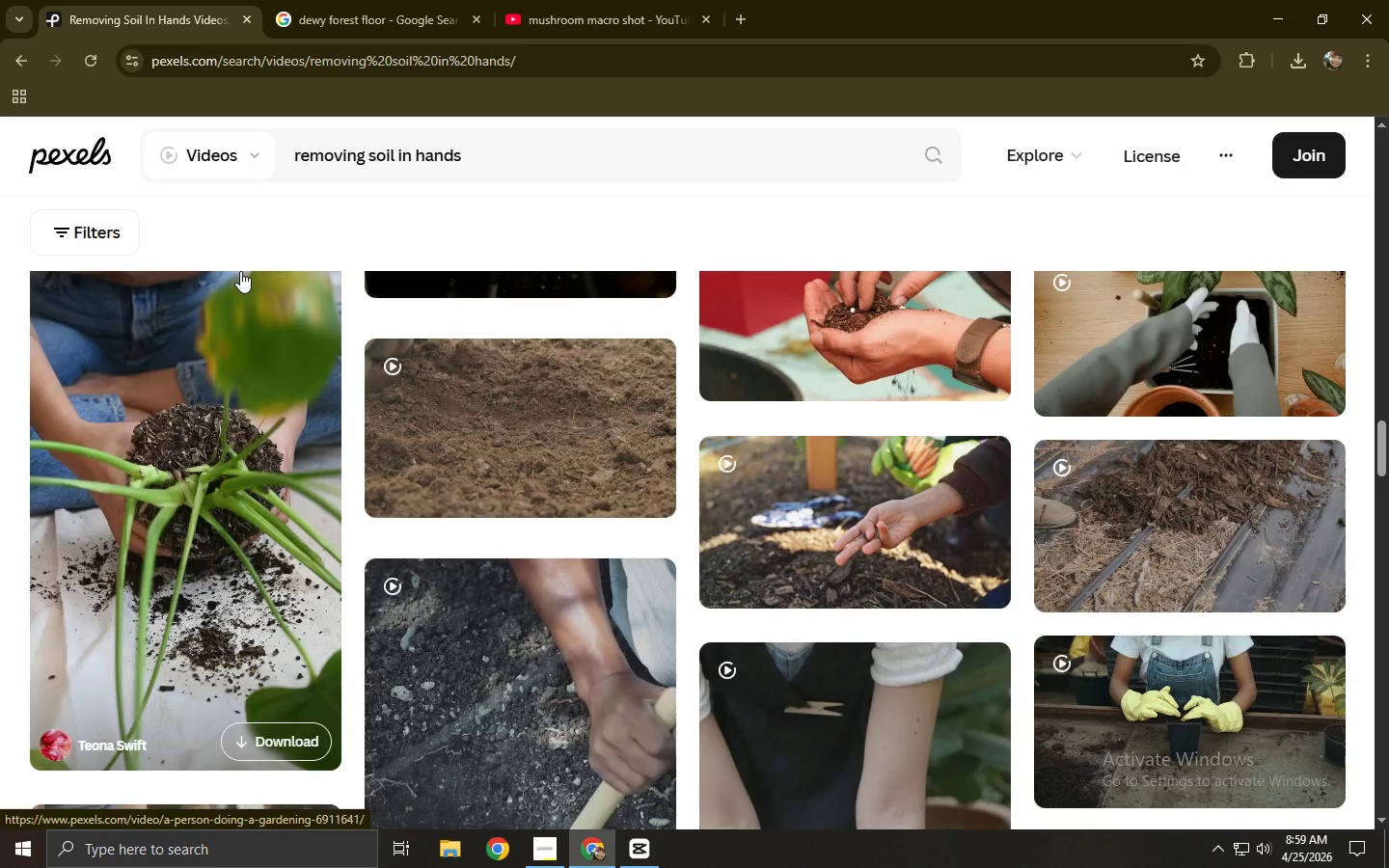 
scroll: coordinate [240, 271], scroll_direction: up, amount: 2.0
 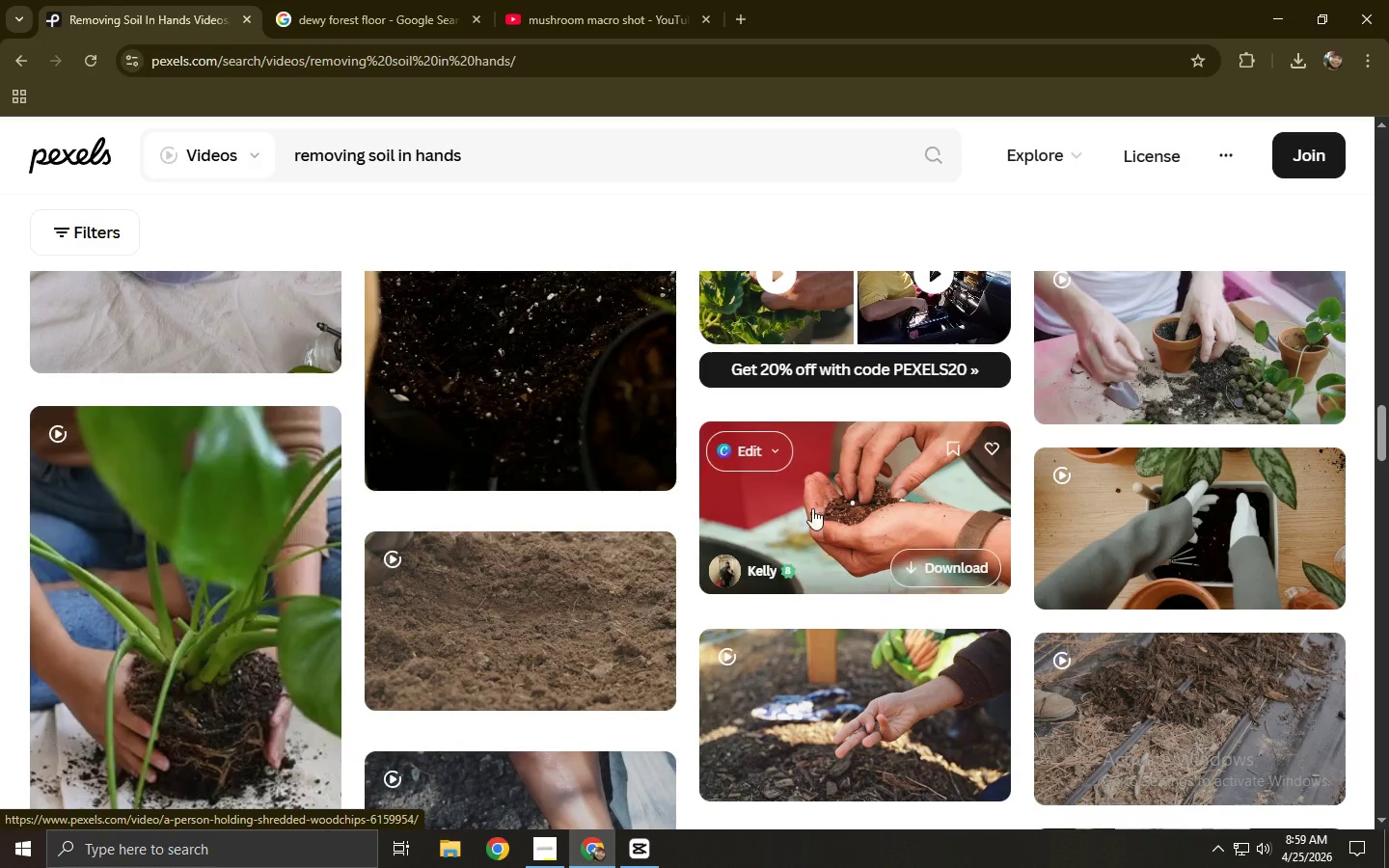 
left_click([824, 508])
 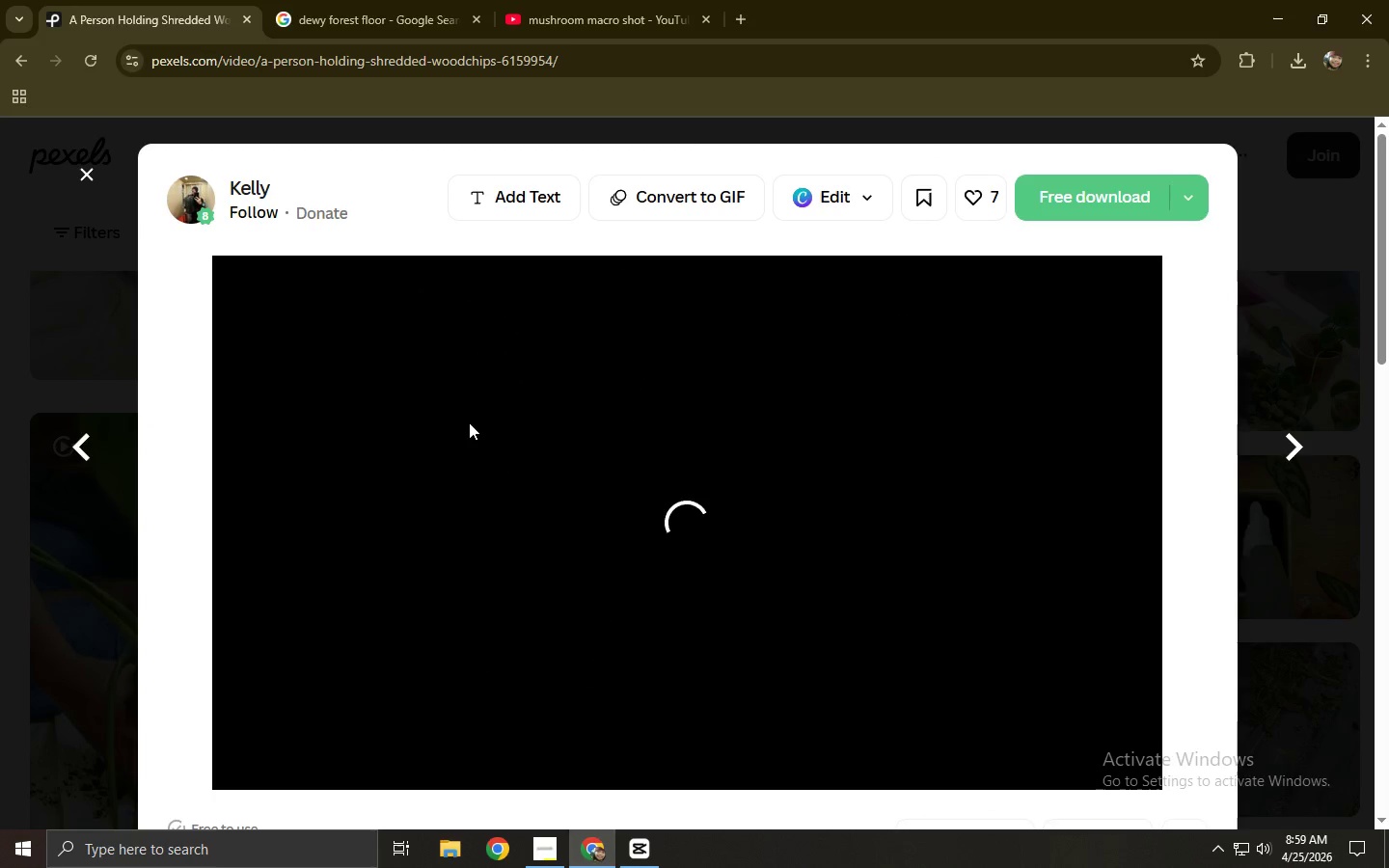 
wait(9.06)
 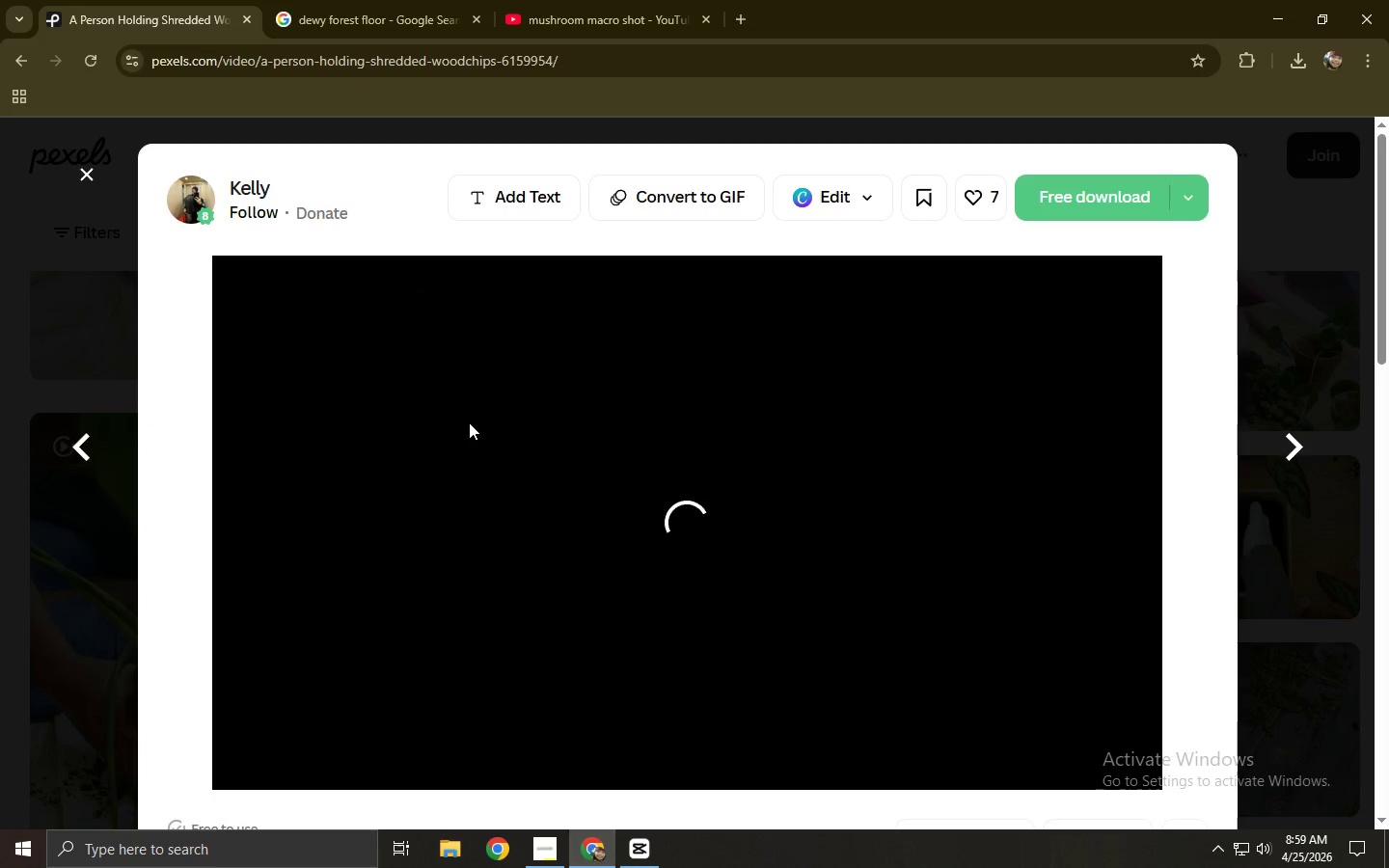 
scroll: coordinate [466, 580], scroll_direction: down, amount: 7.0
 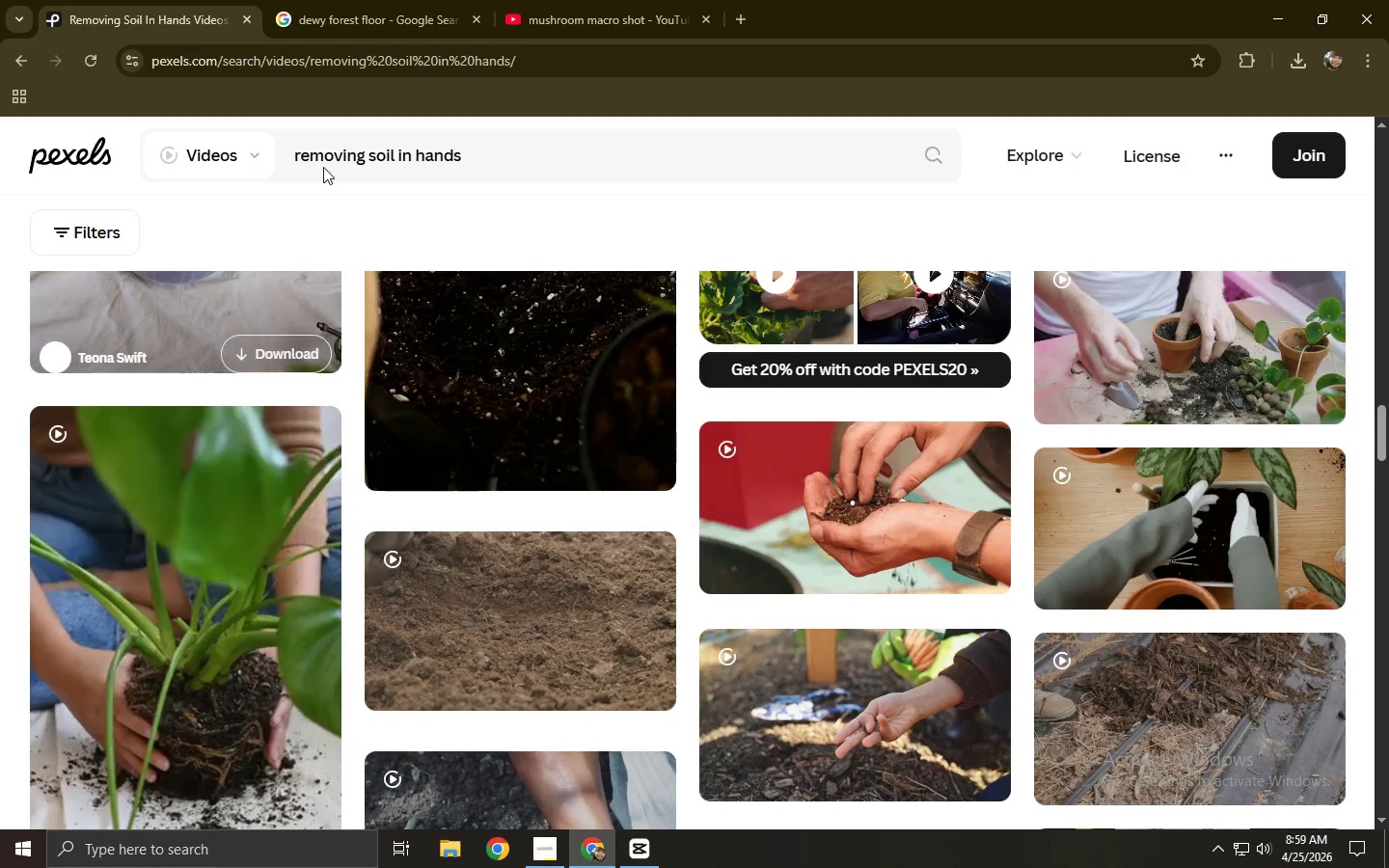 
left_click_drag(start_coordinate=[523, 148], to_coordinate=[159, 151])
 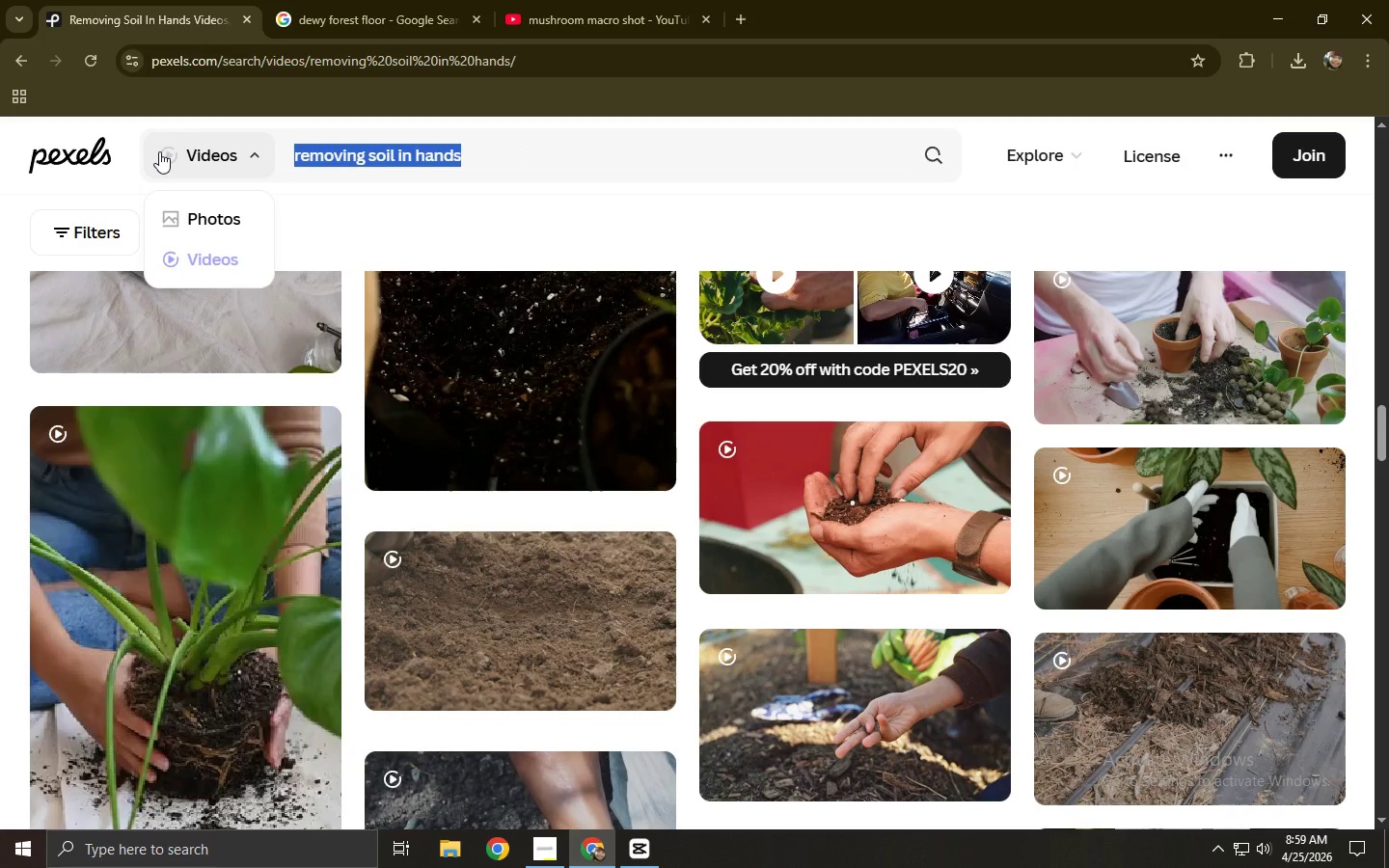 
wait(10.34)
 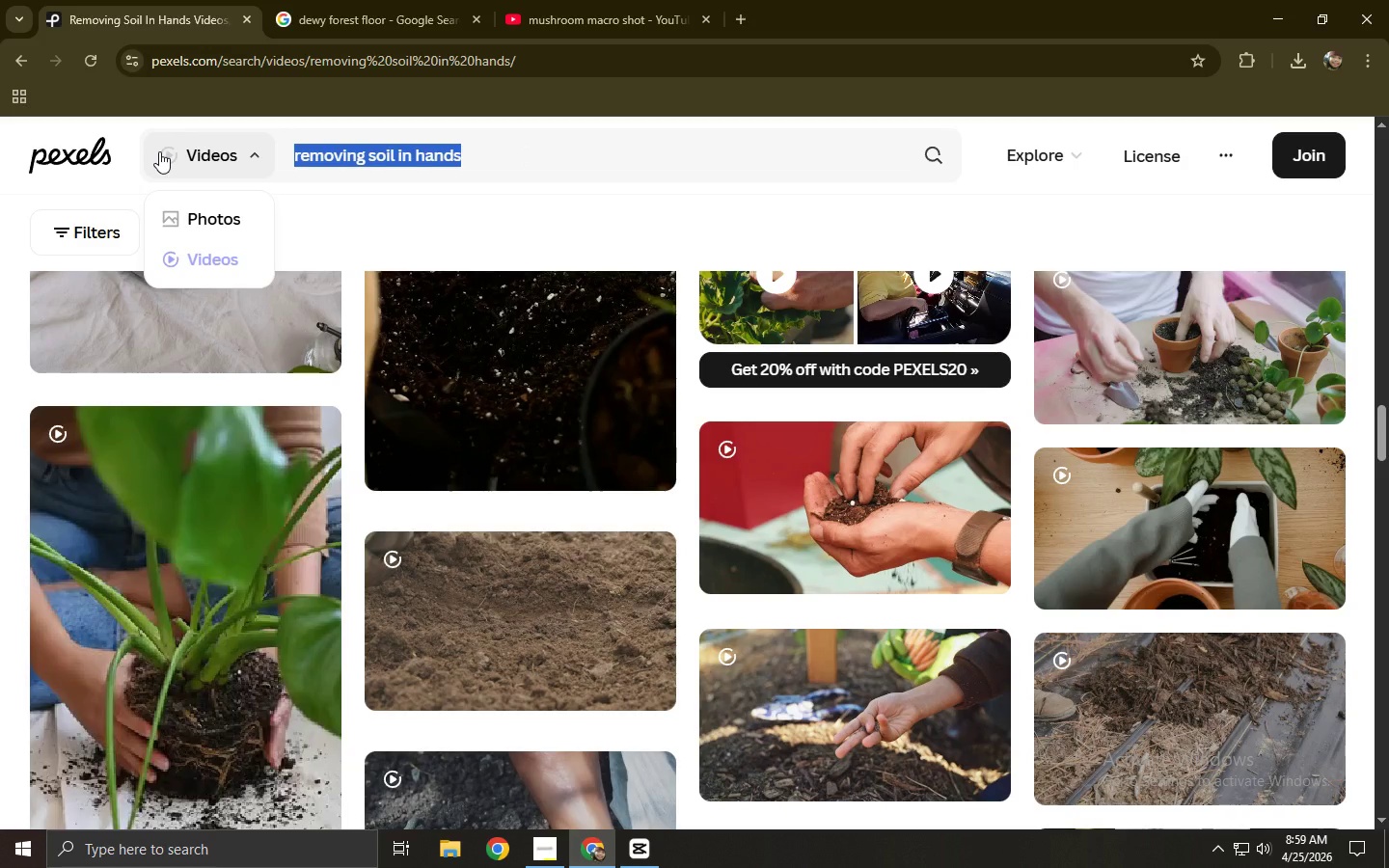 
type(ctepoi)
key(Backspace)
key(Backspace)
type(ile lov)
key(Backspace)
key(Backspace)
type(ab shot)
 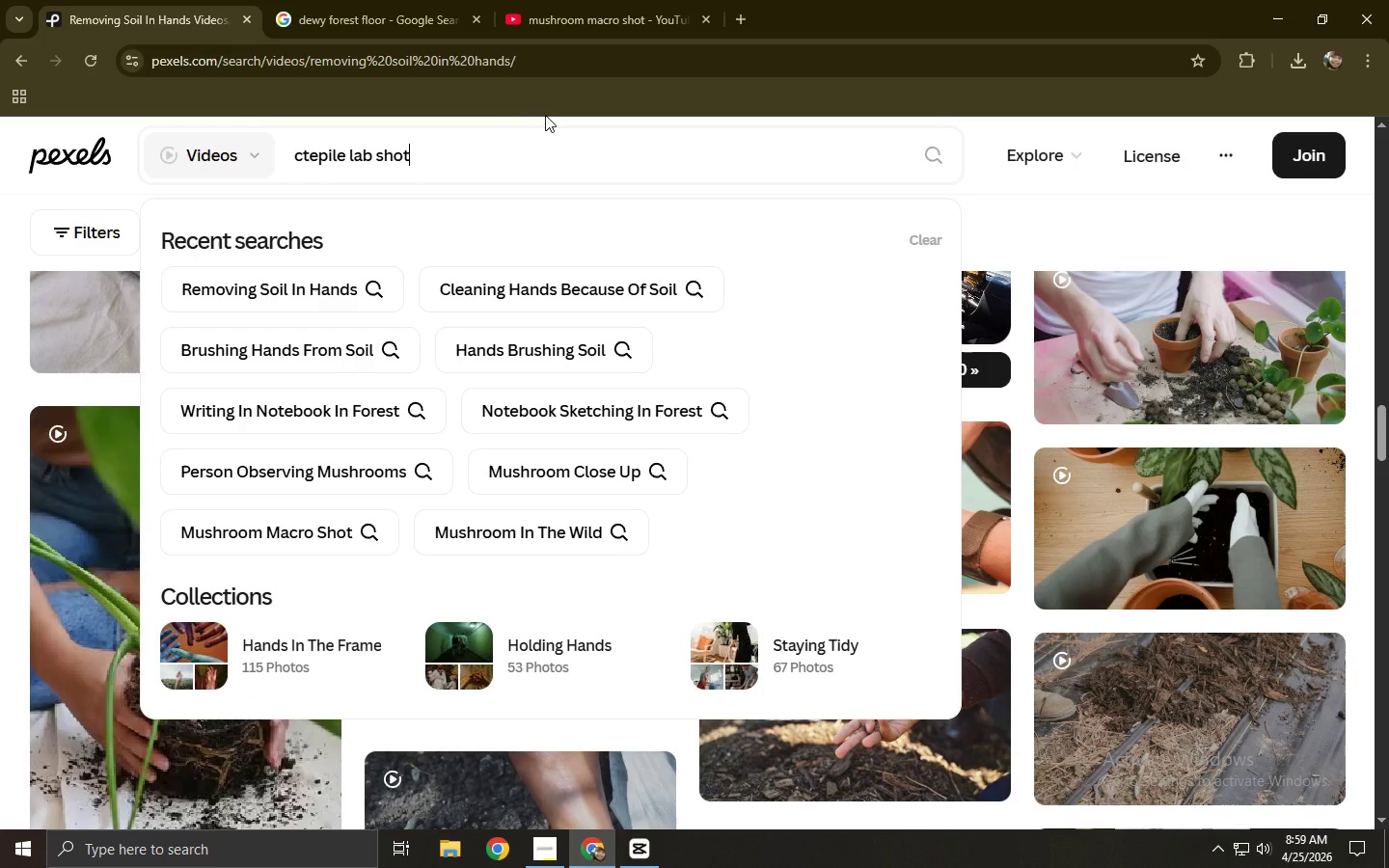 
key(Enter)
 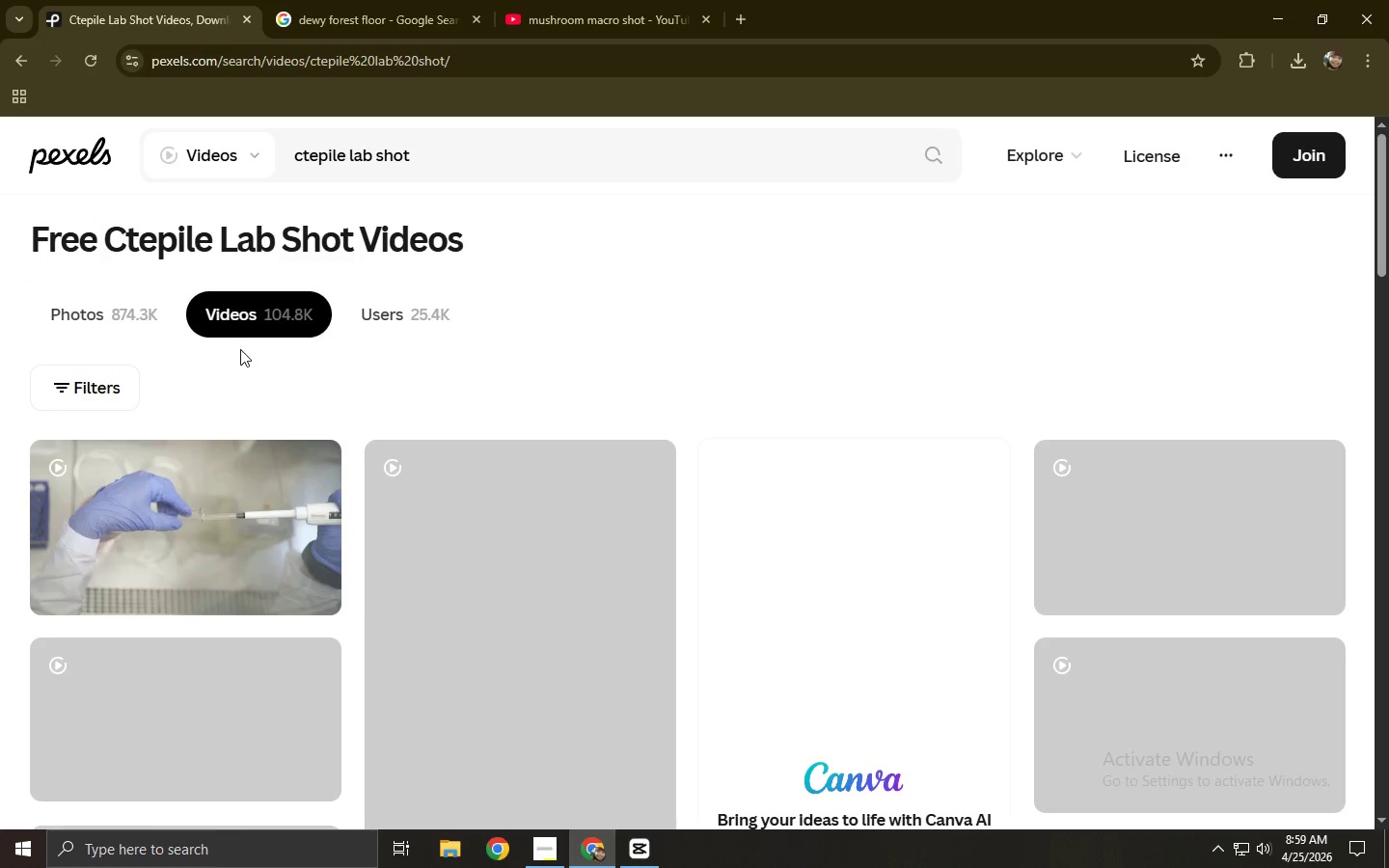 
scroll: coordinate [167, 393], scroll_direction: up, amount: 1.0
 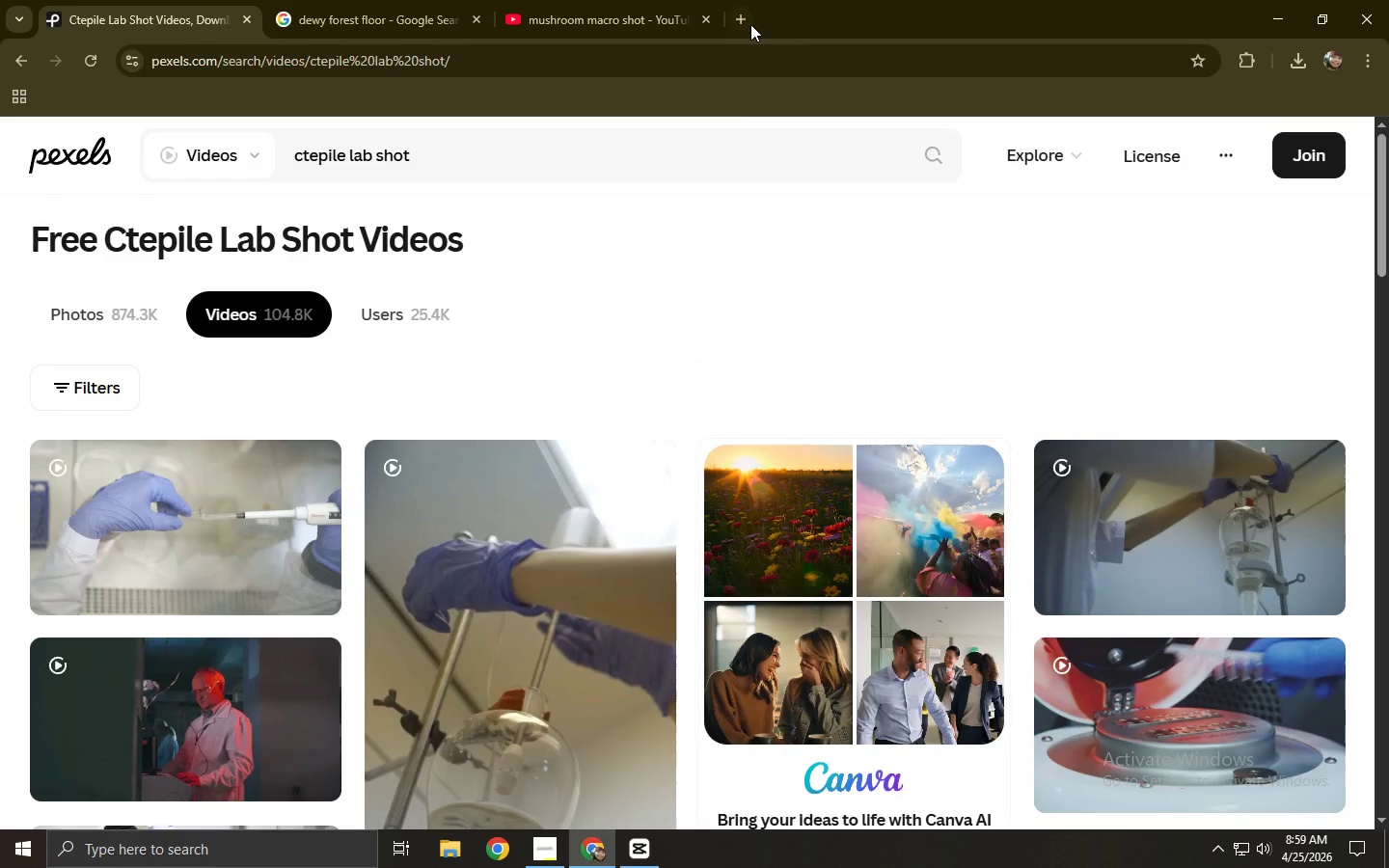 
double_click([731, 62])
 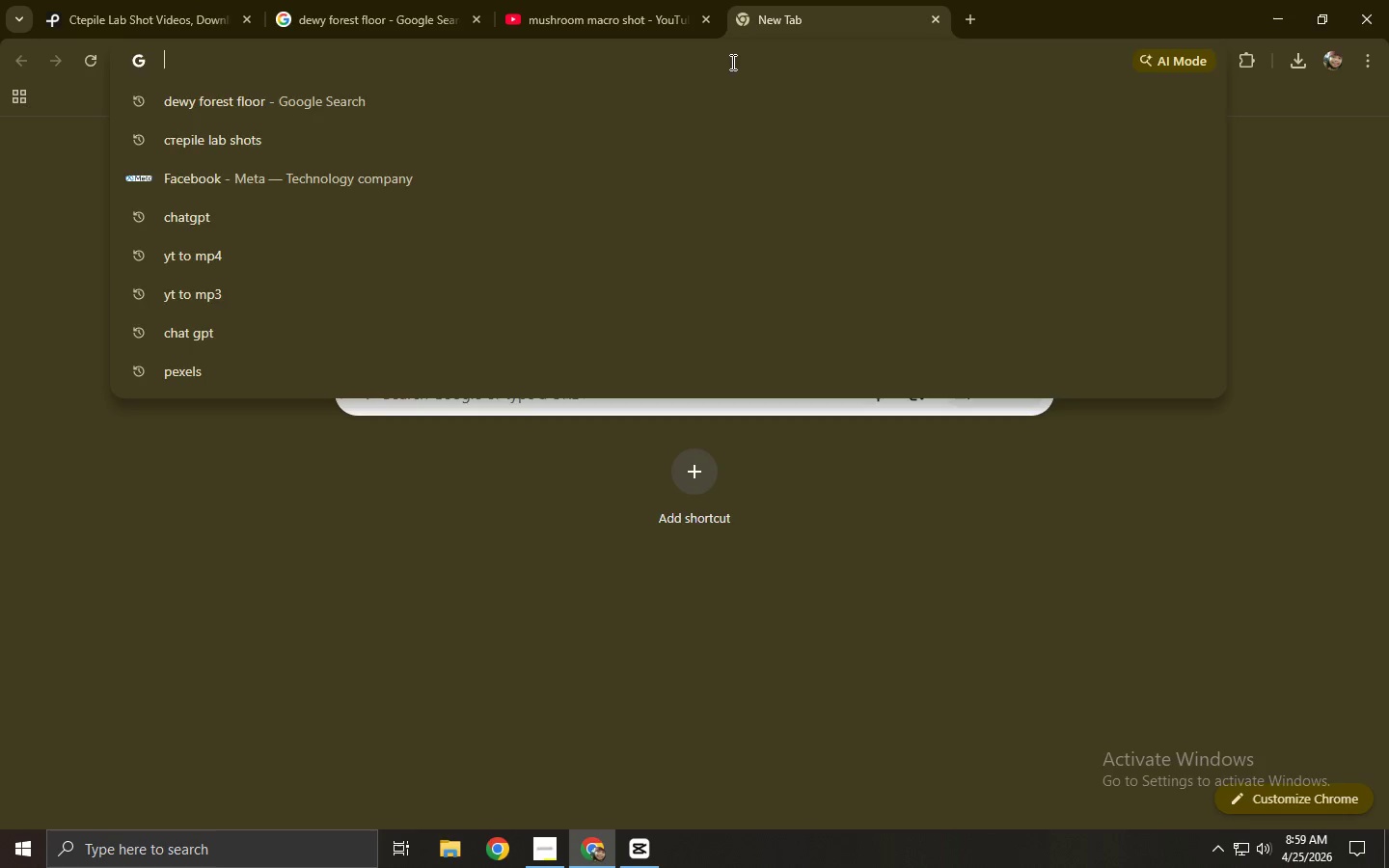 
type(ctepili)
key(Backspace)
type(e)
 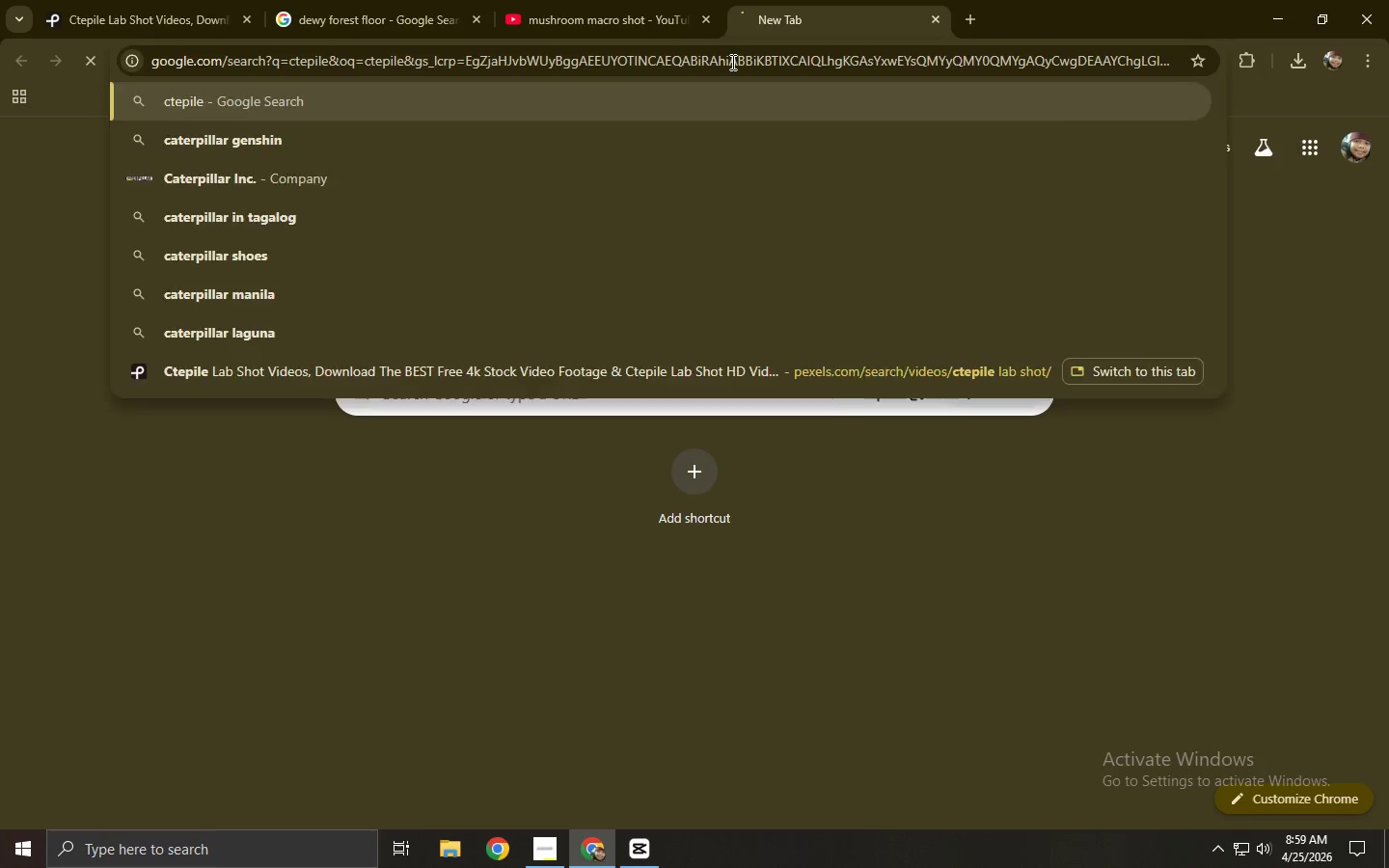 
key(Enter)
 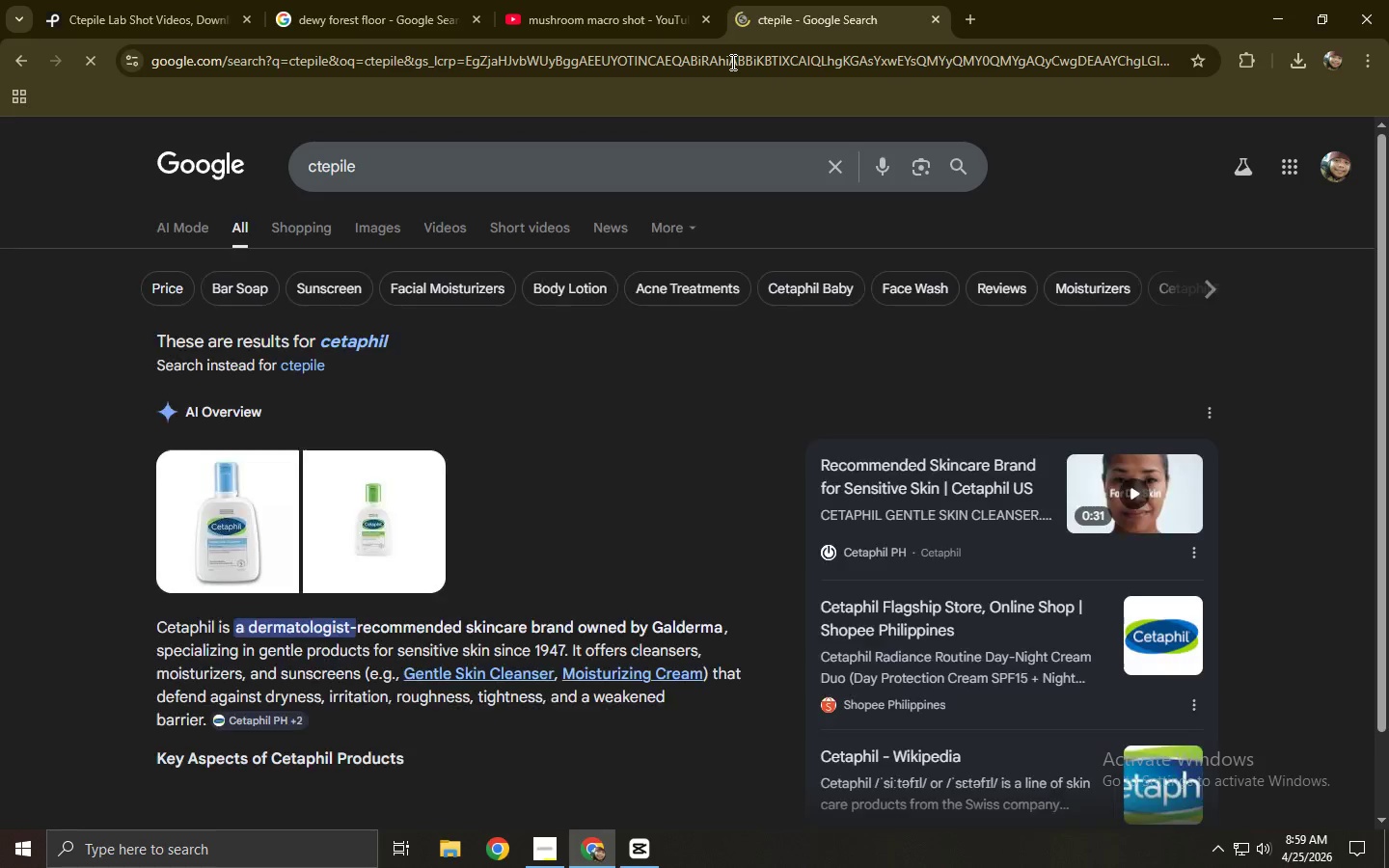 
scroll: coordinate [731, 62], scroll_direction: up, amount: 1.0
 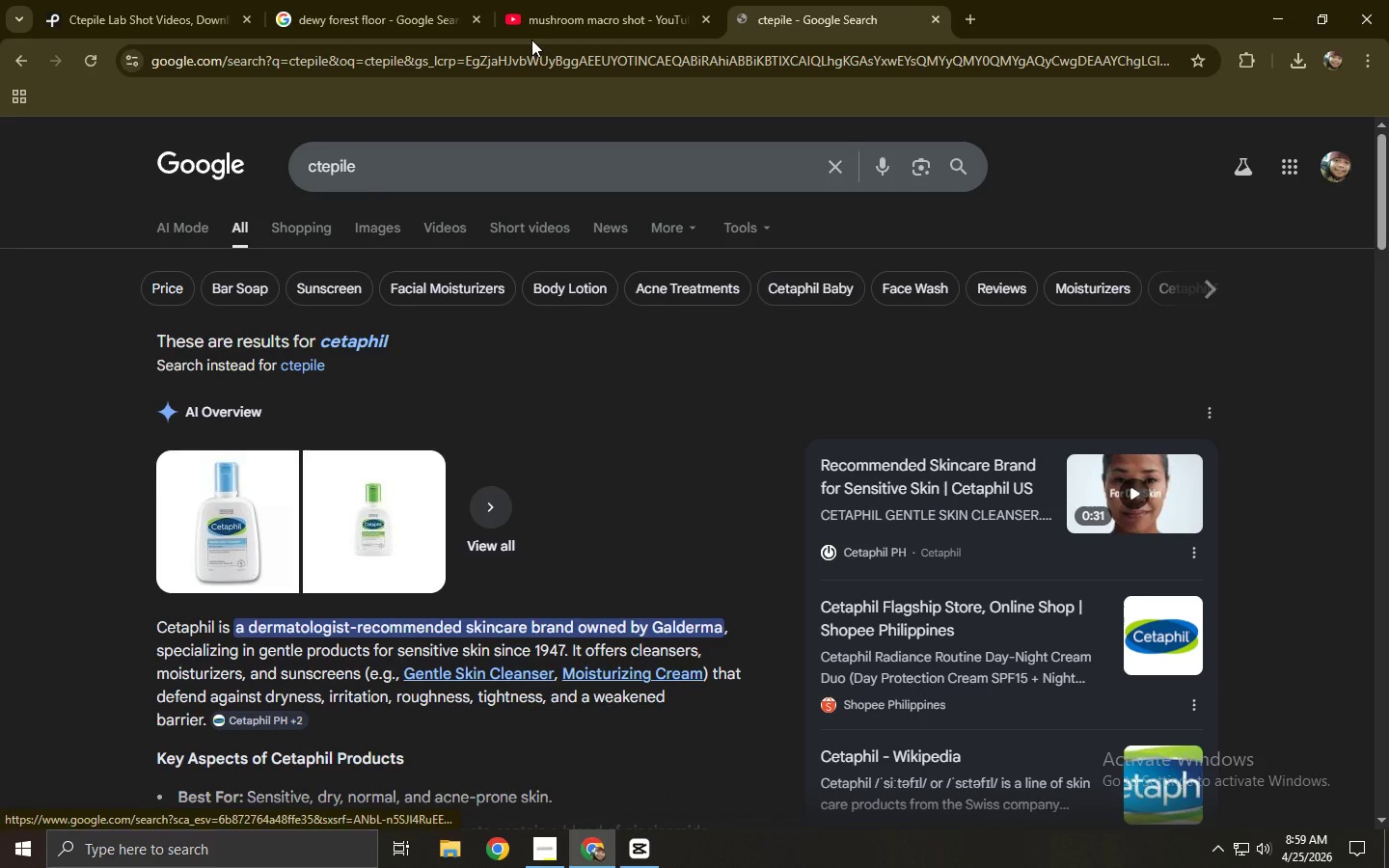 
left_click([150, 0])
 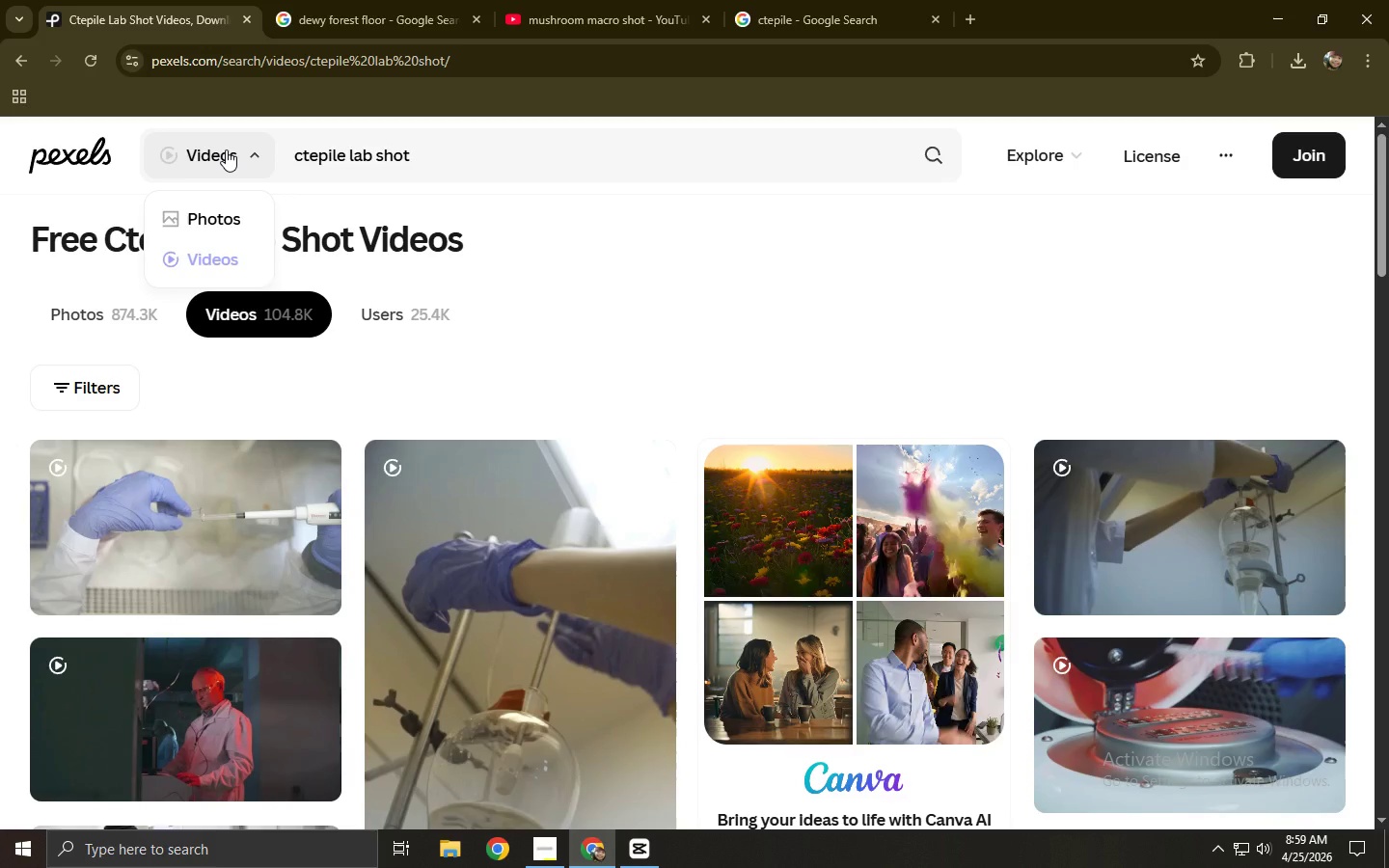 
wait(17.69)
 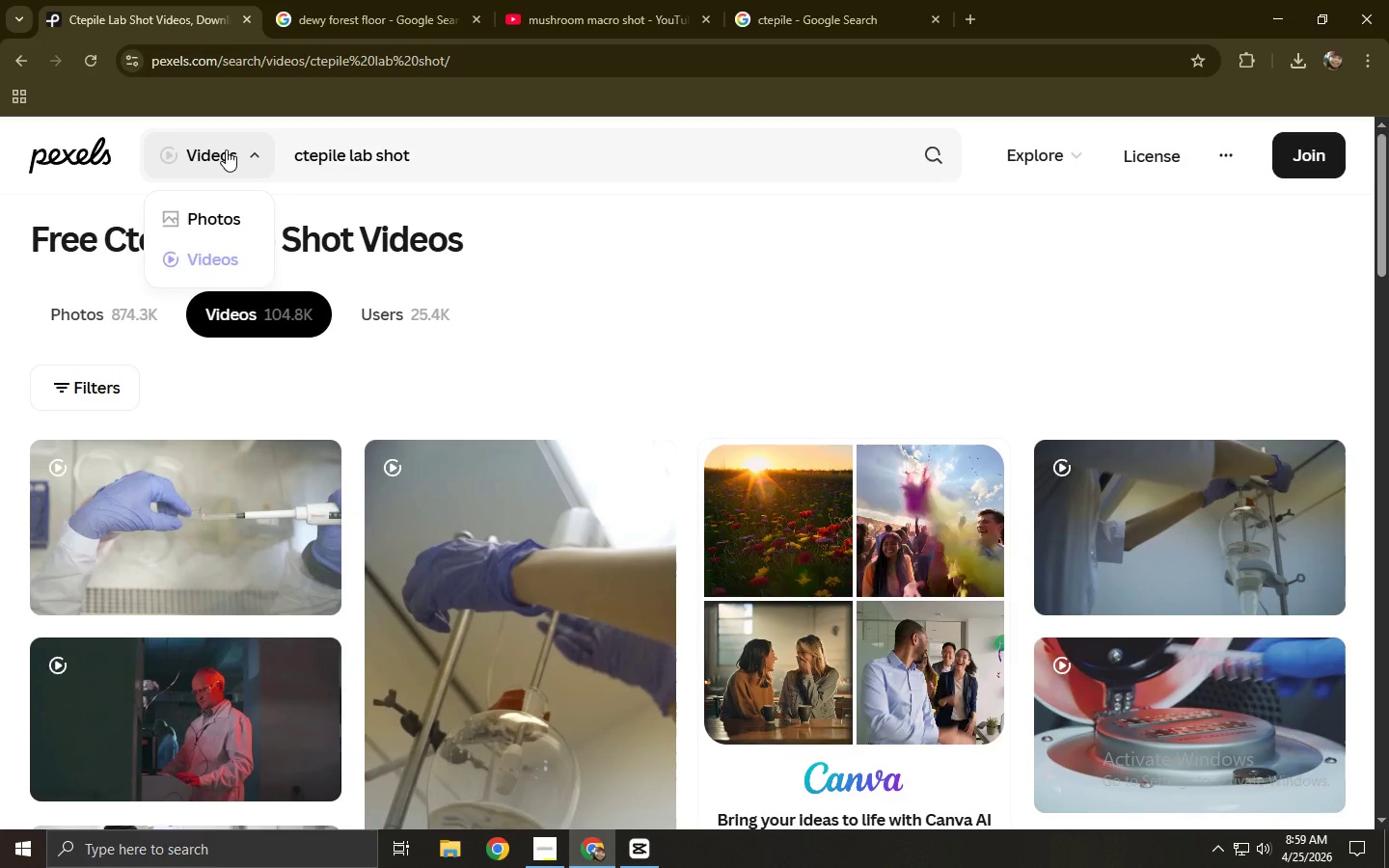 
scroll: coordinate [288, 261], scroll_direction: down, amount: 1.0
 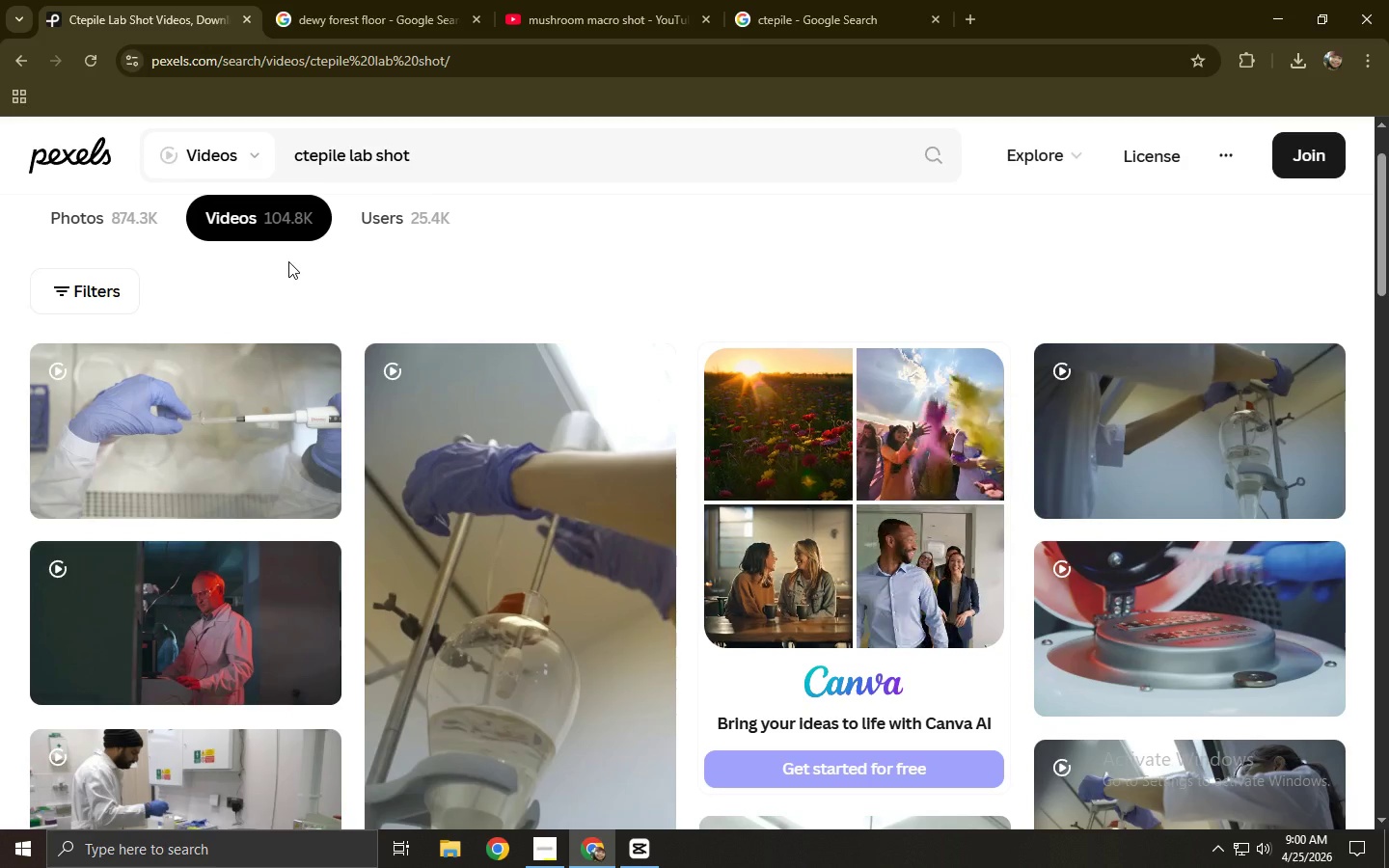 
left_click_drag(start_coordinate=[444, 167], to_coordinate=[278, 172])
 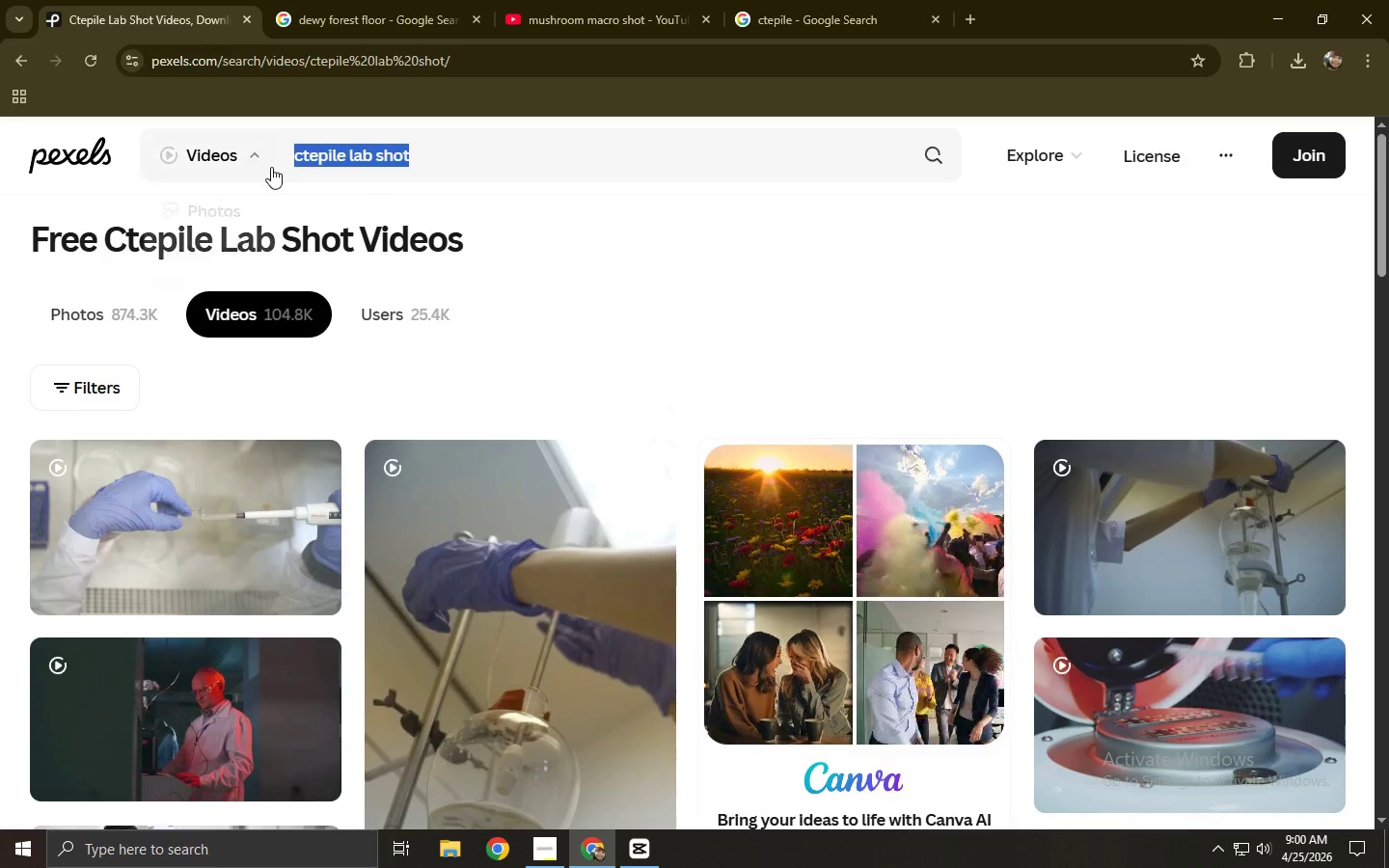 
scroll: coordinate [314, 251], scroll_direction: up, amount: 2.0
 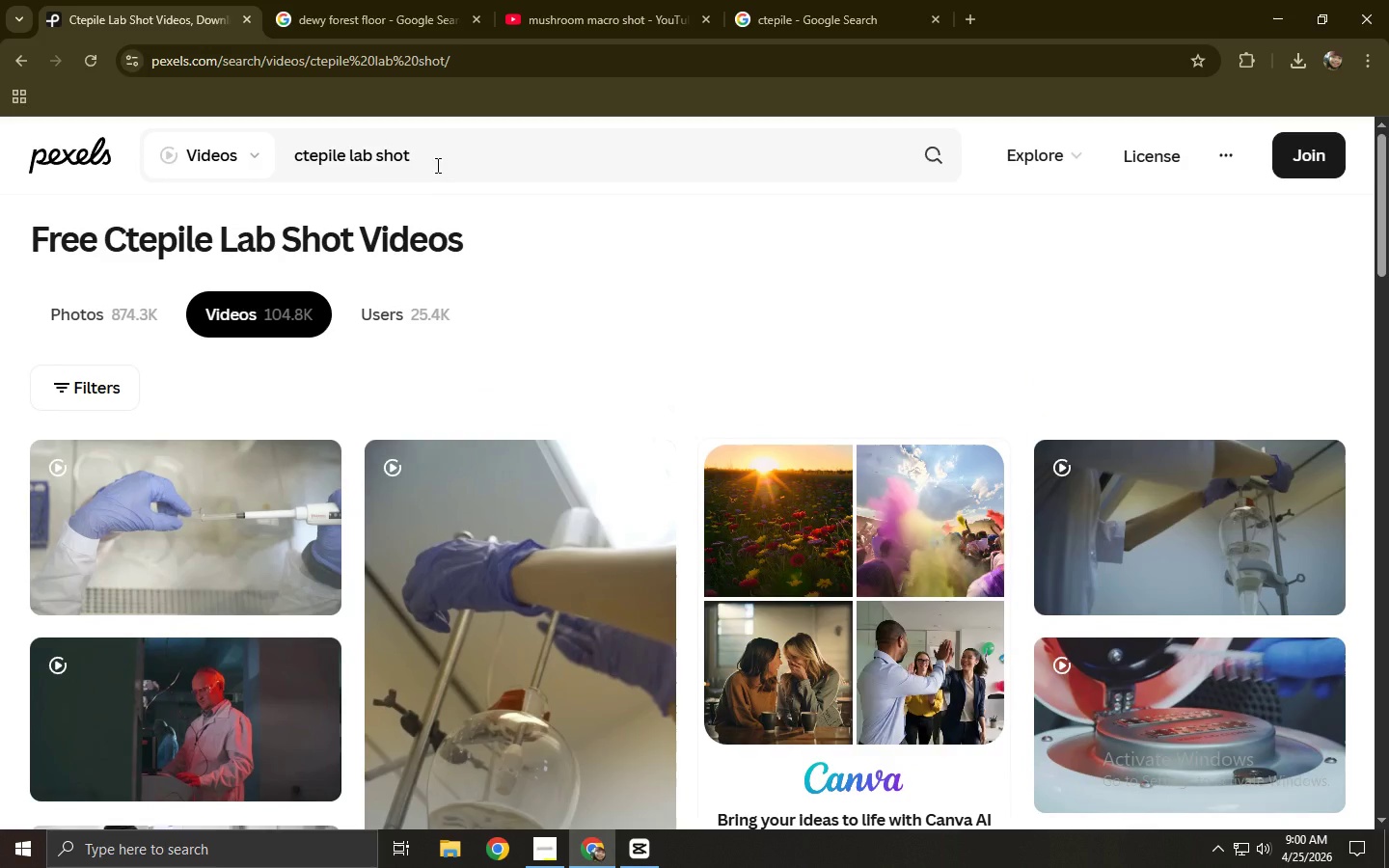 
type(sterile lab )
key(Backspace)
 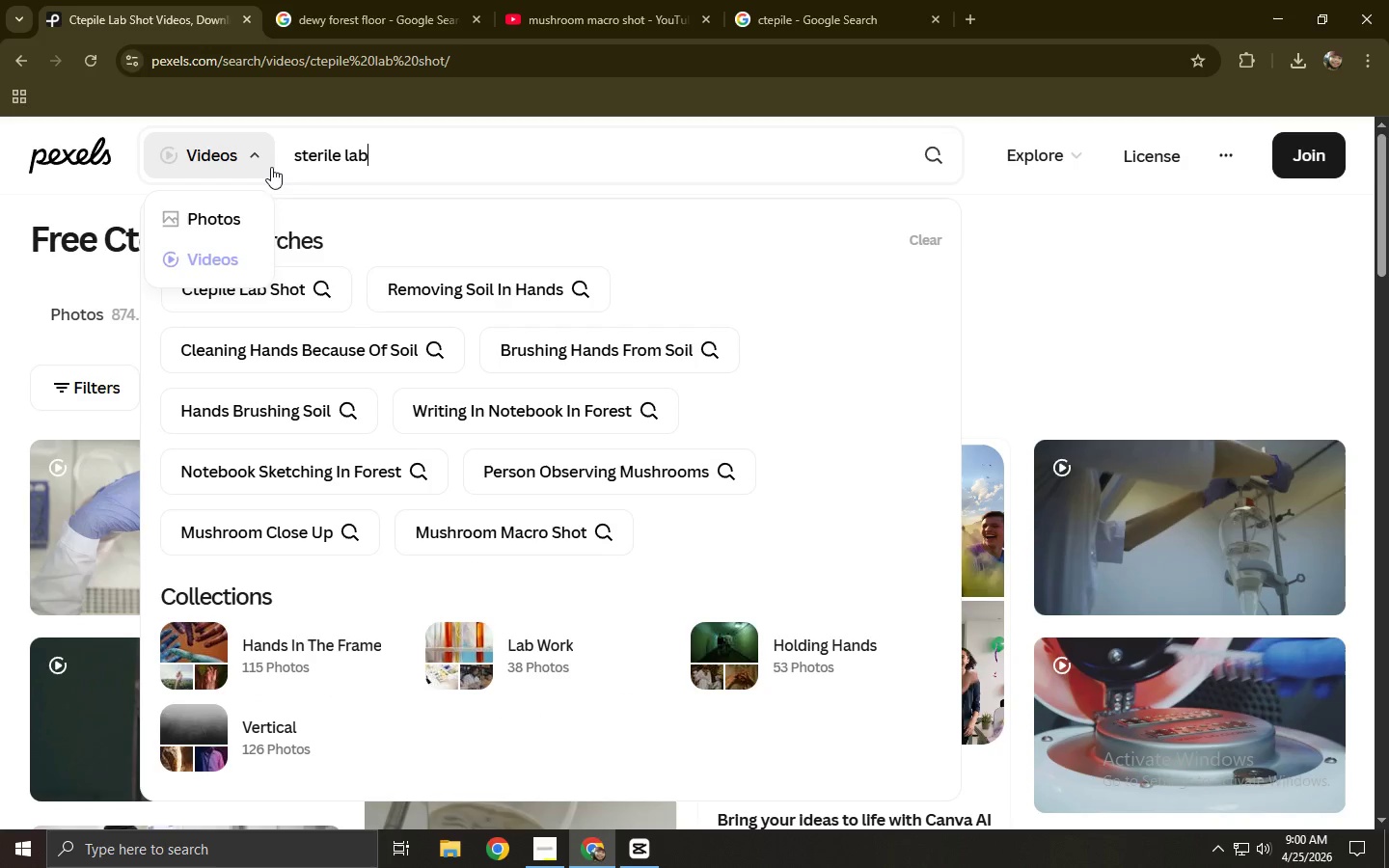 
key(Enter)
 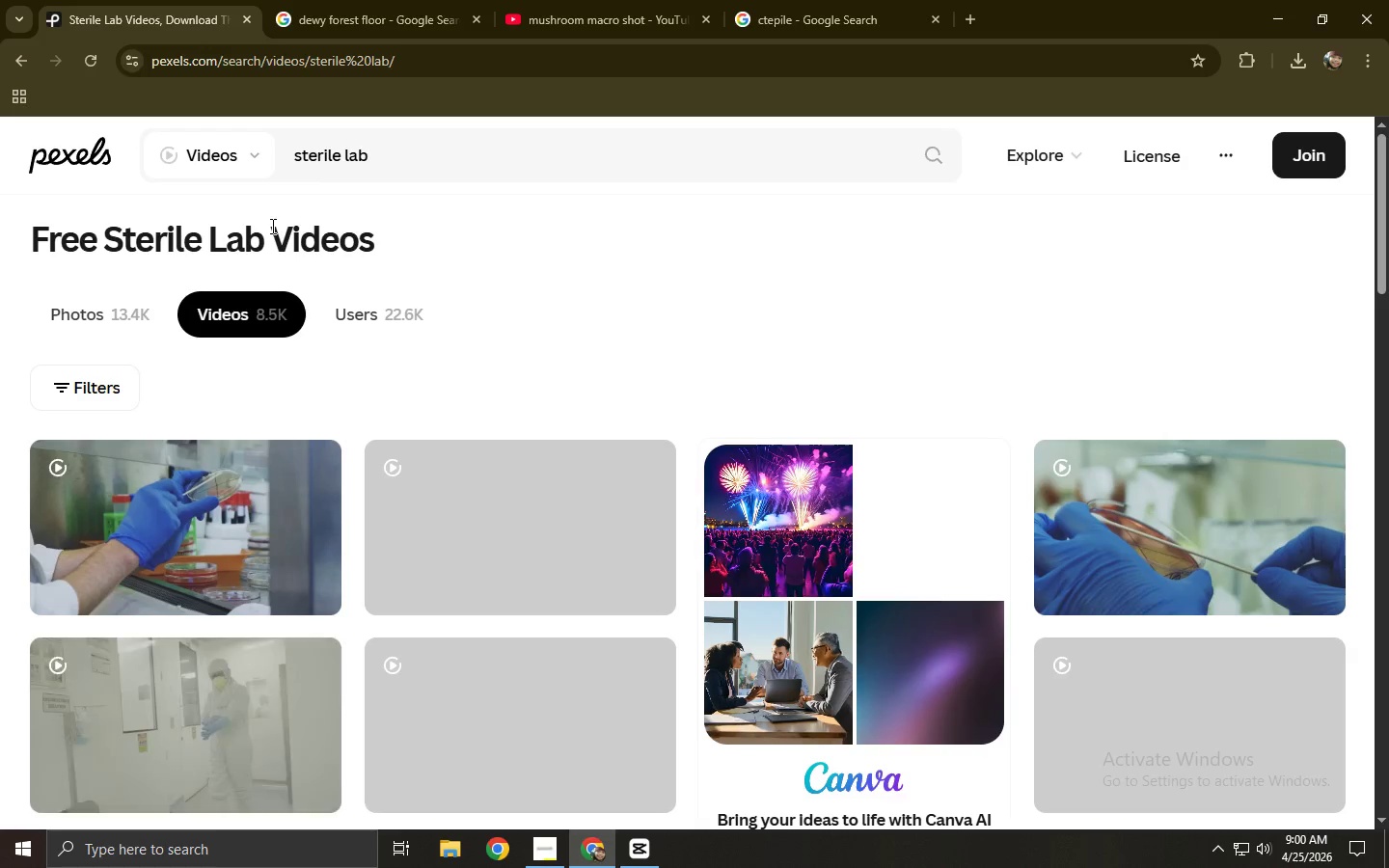 
scroll: coordinate [271, 226], scroll_direction: down, amount: 3.0
 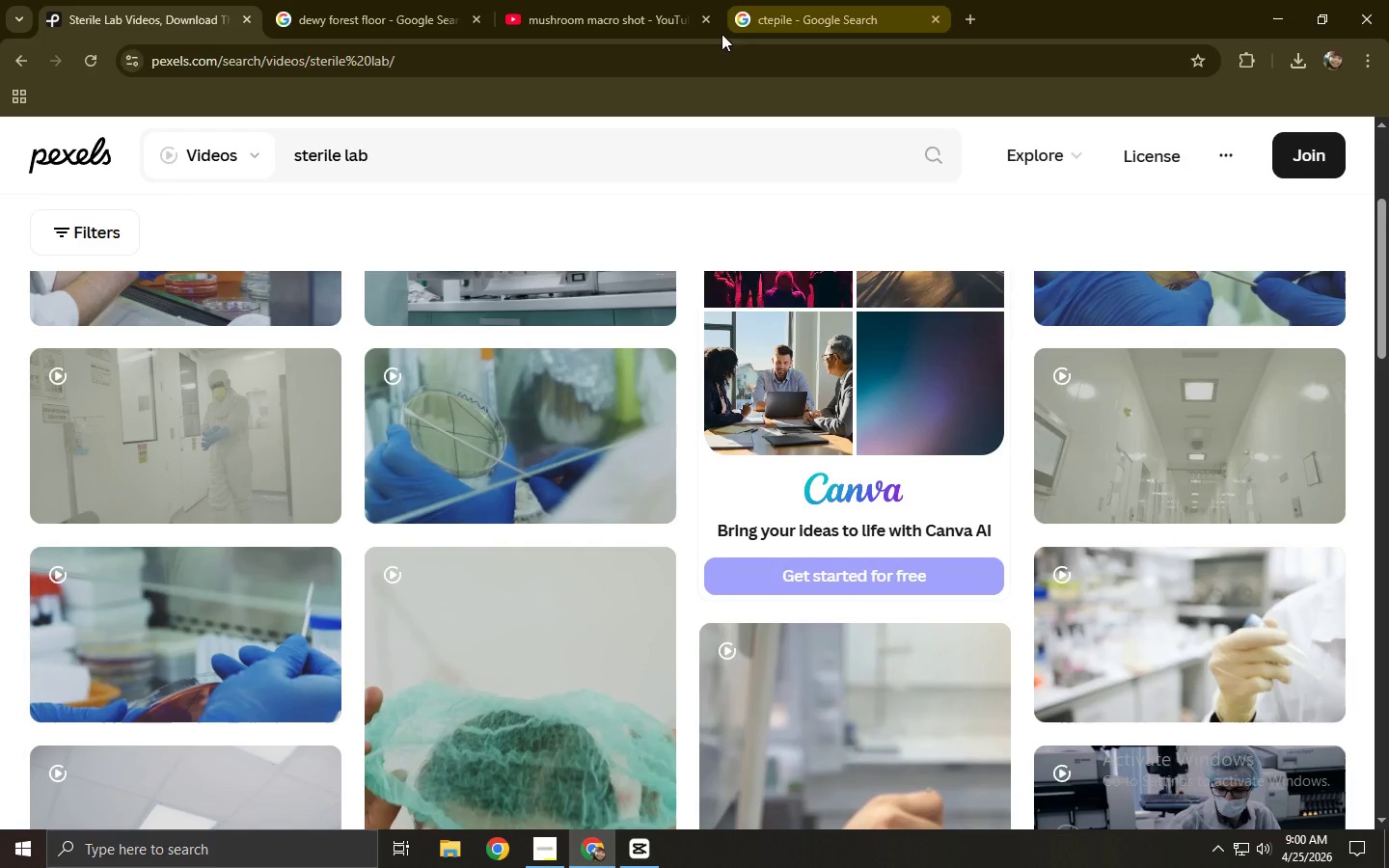 
left_click_drag(start_coordinate=[464, 172], to_coordinate=[110, 172])
 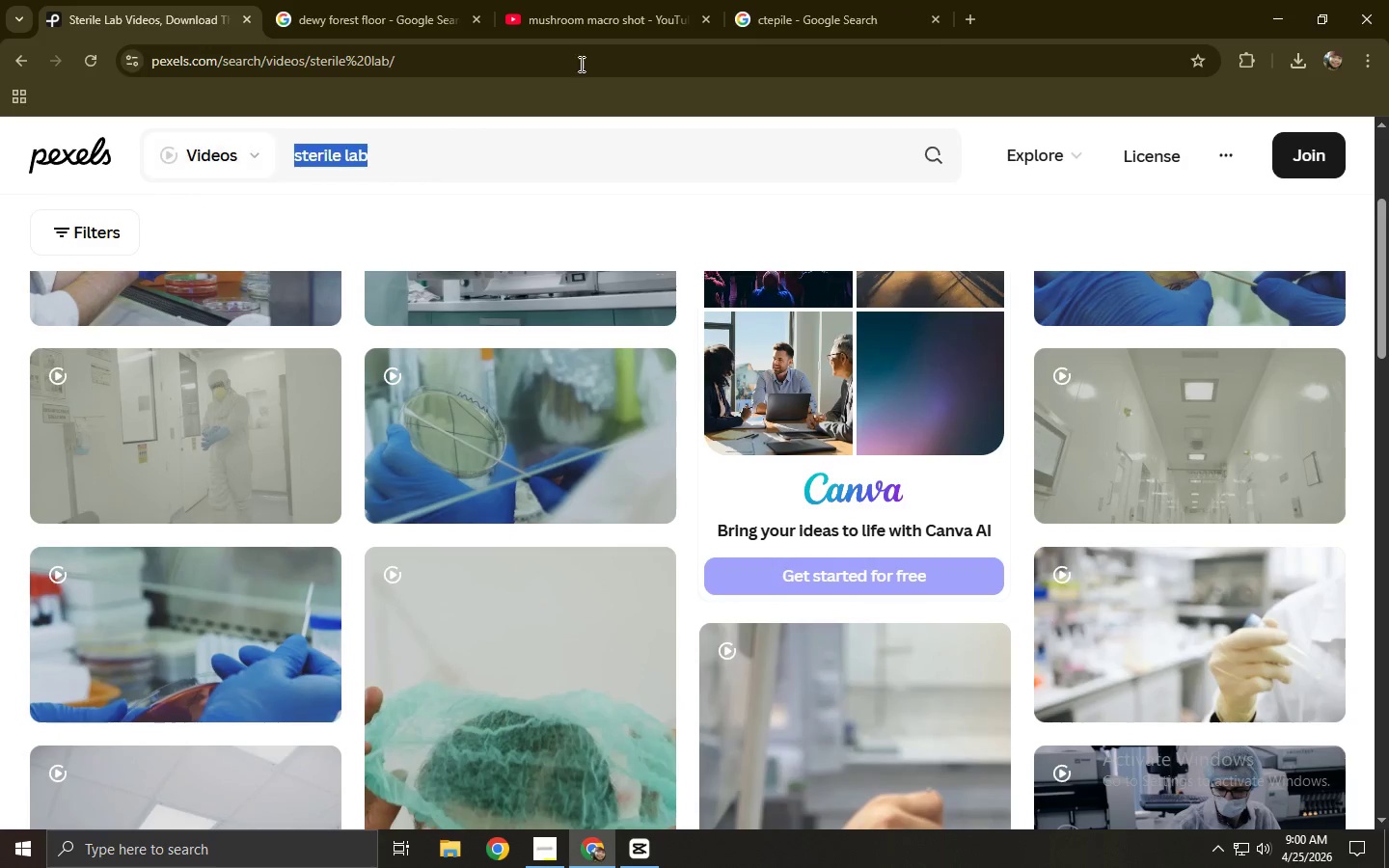 
key(Control+ControlLeft)
 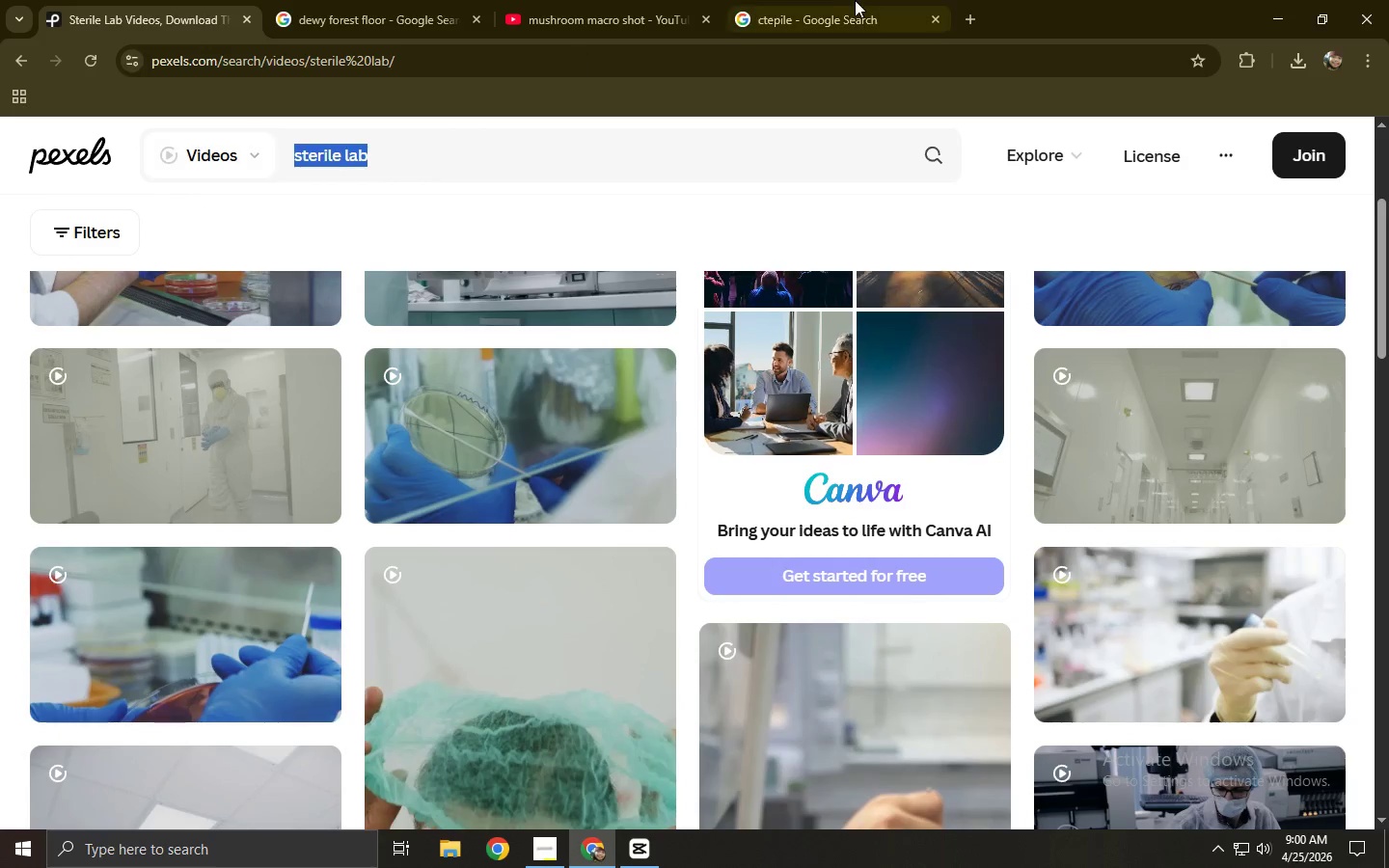 
key(Control+C)
 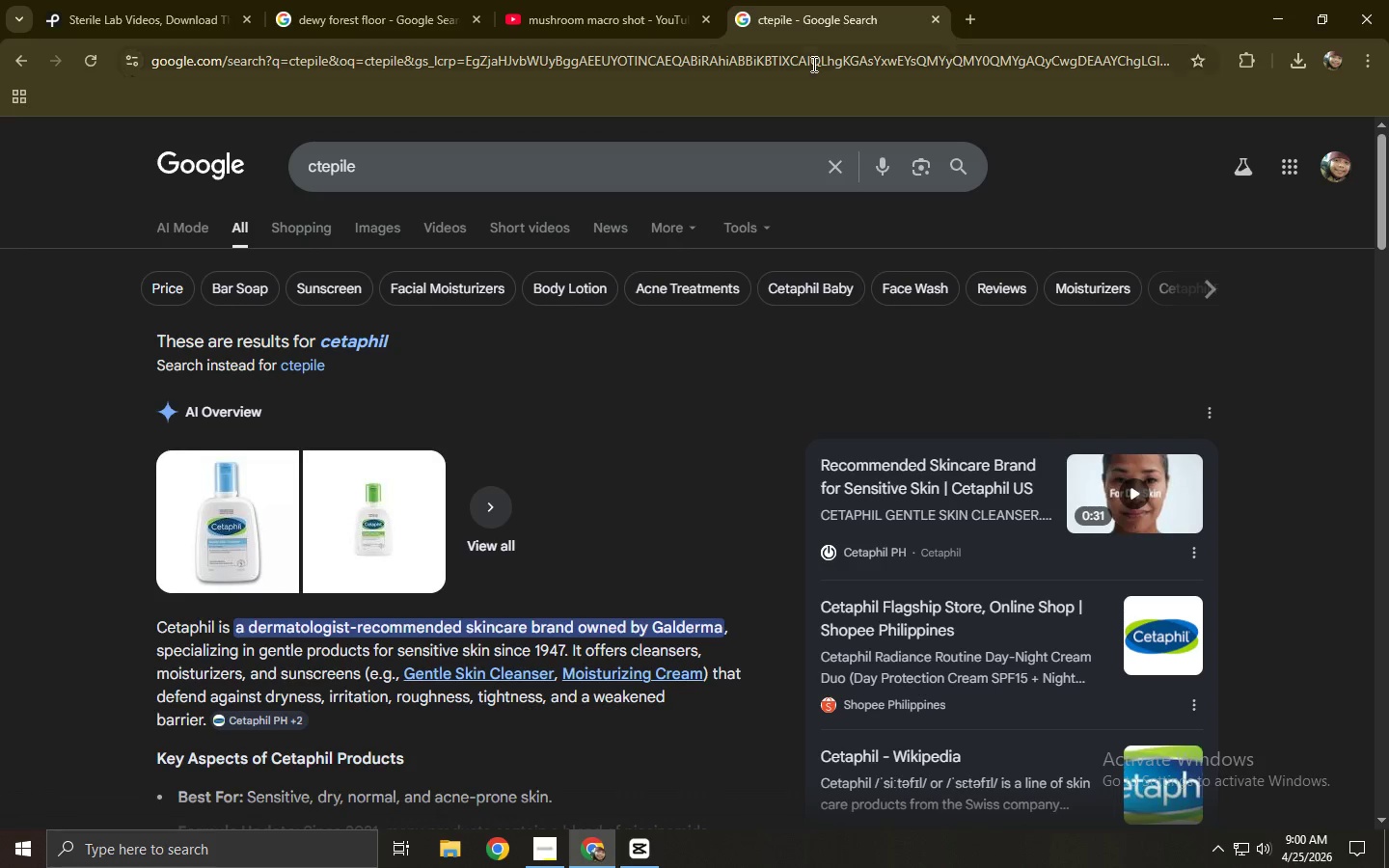 
double_click([812, 64])
 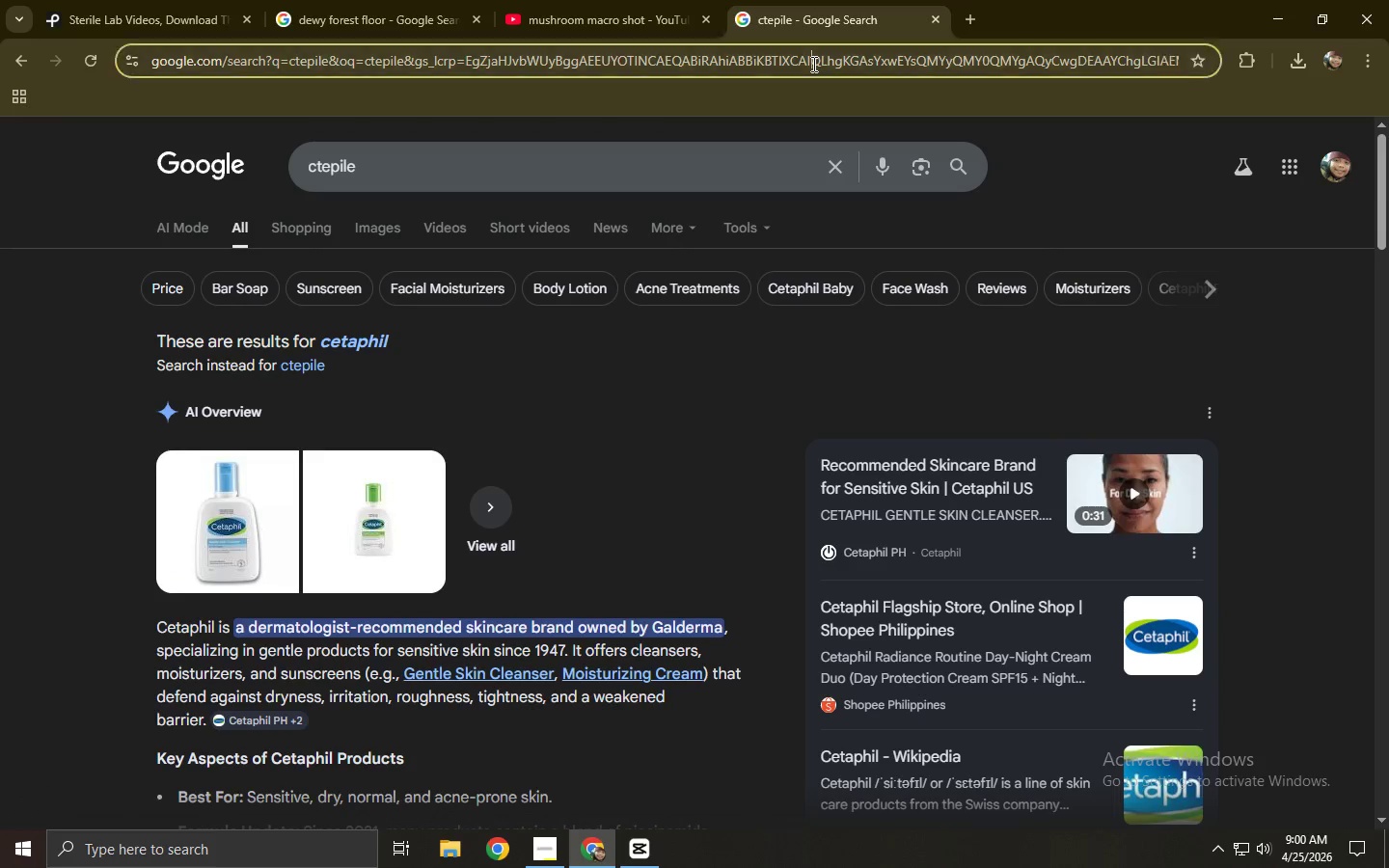 
key(Control+ControlLeft)
 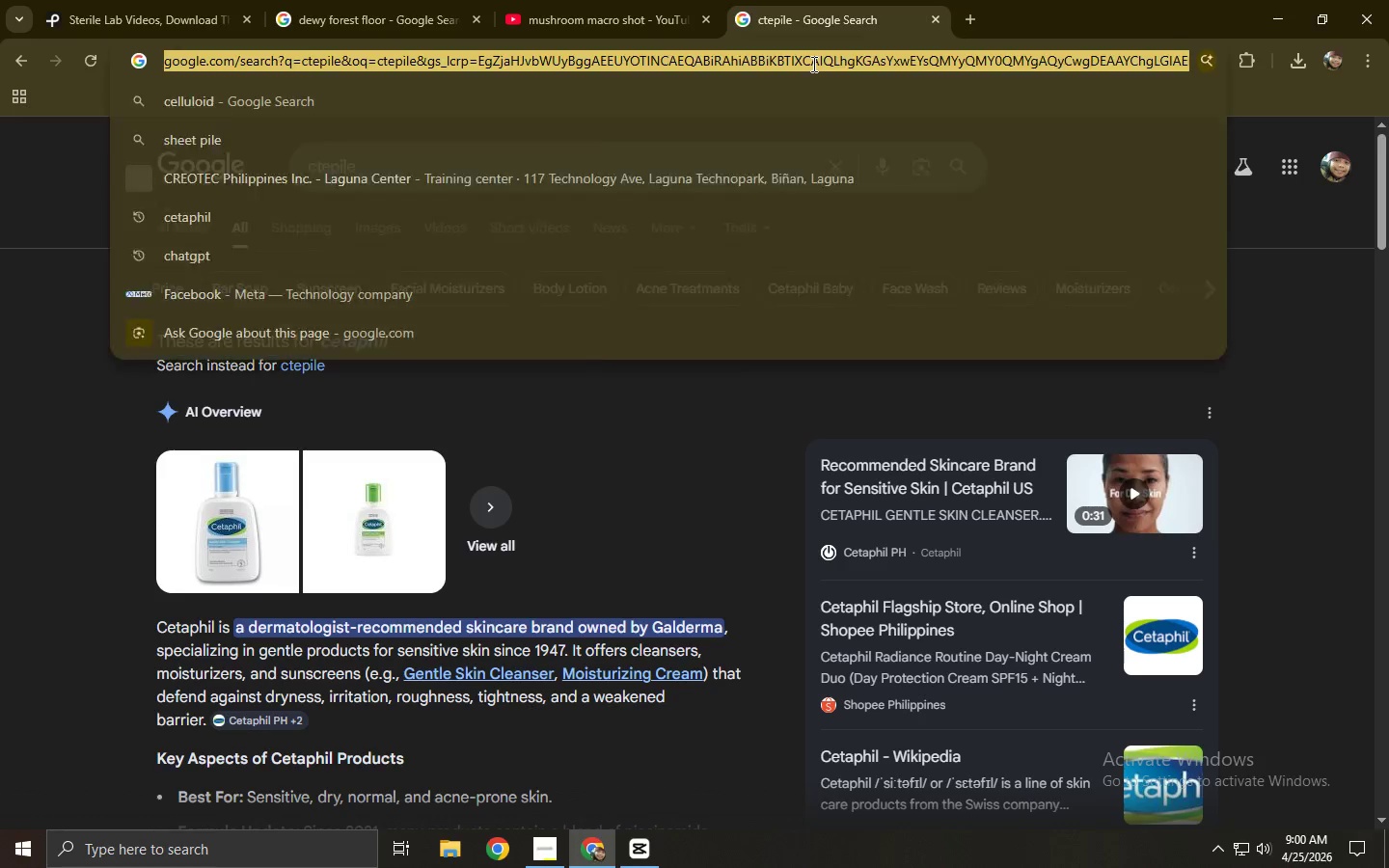 
key(Control+V)
 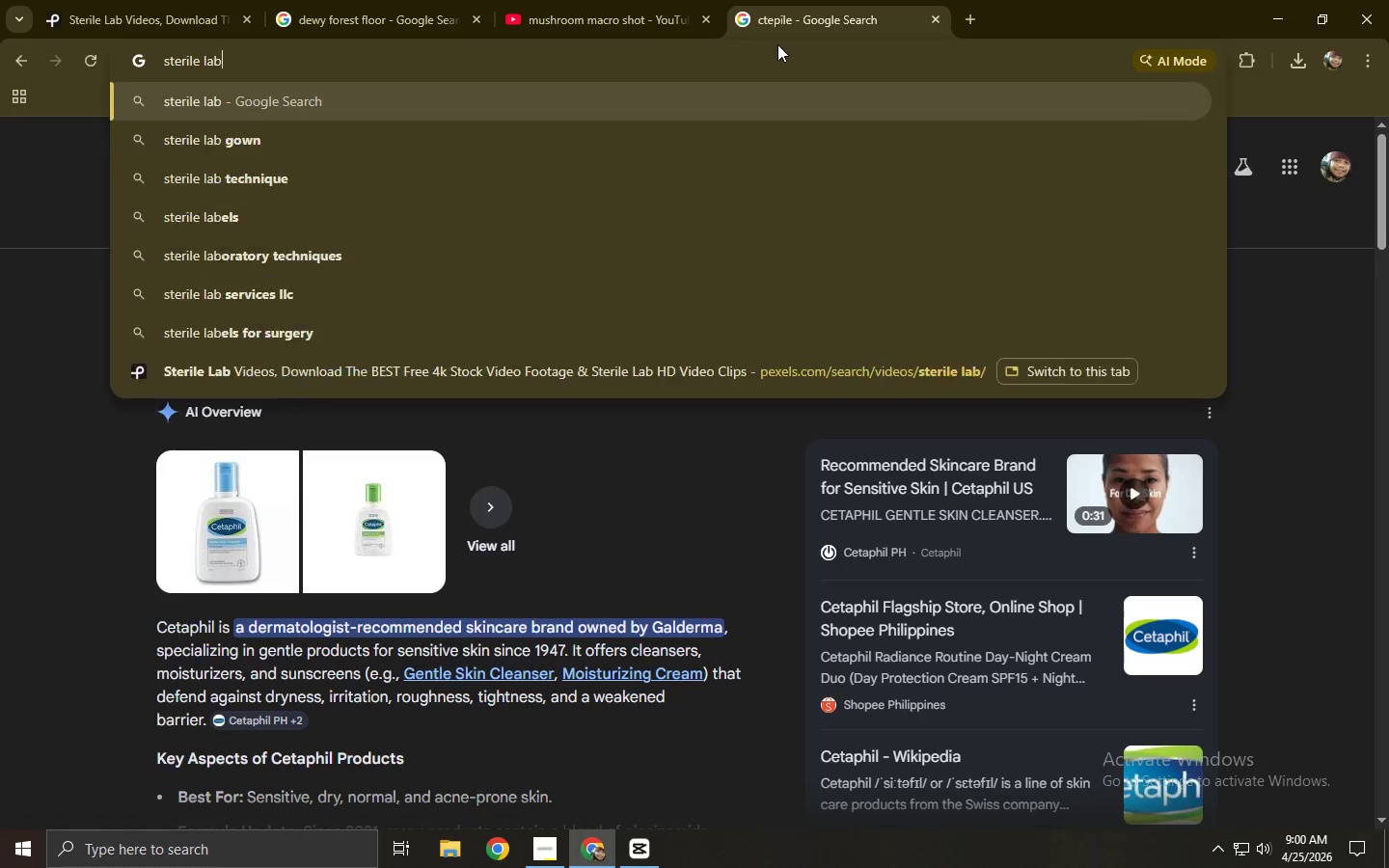 
key(NumpadEnter)
 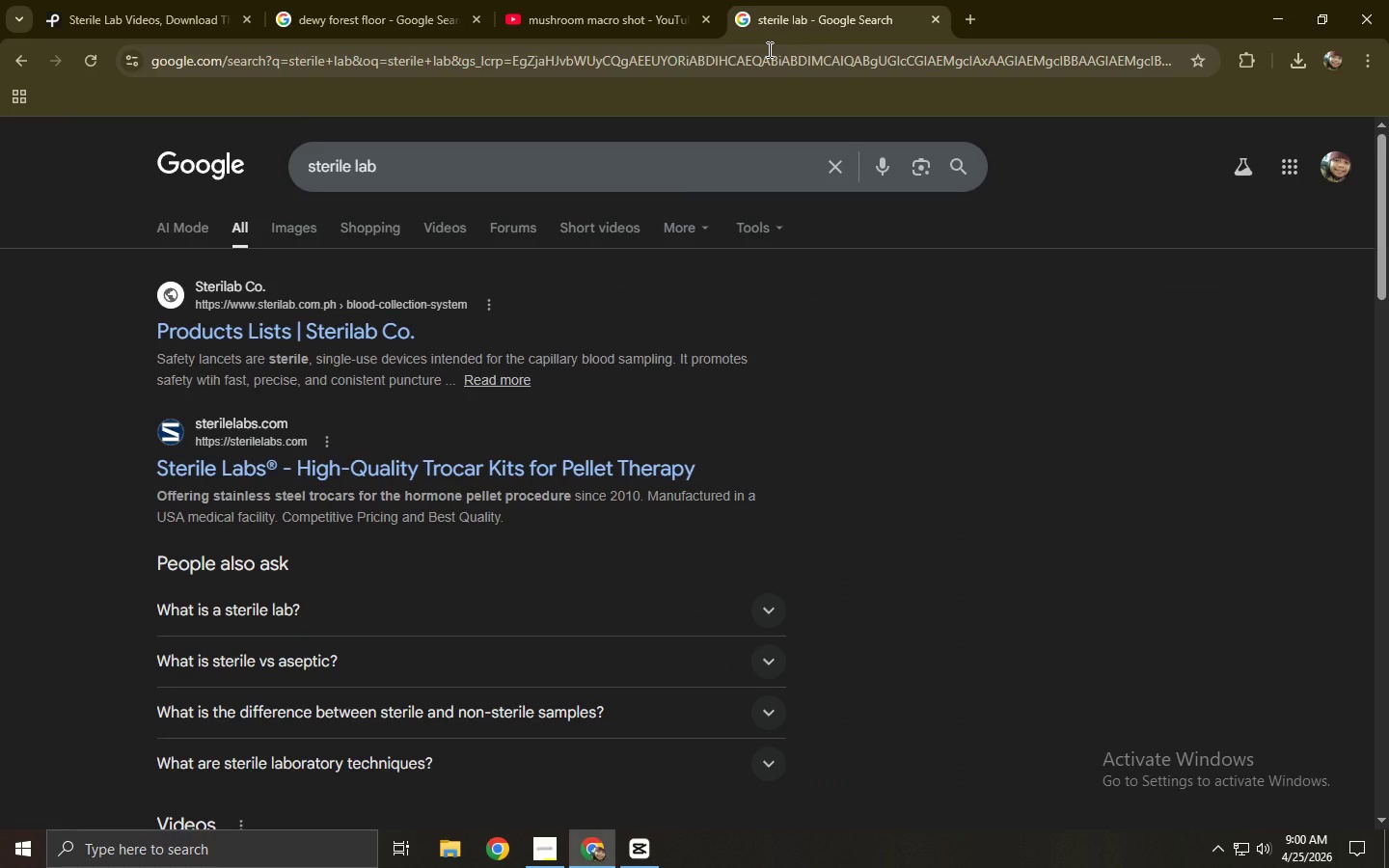 
wait(6.84)
 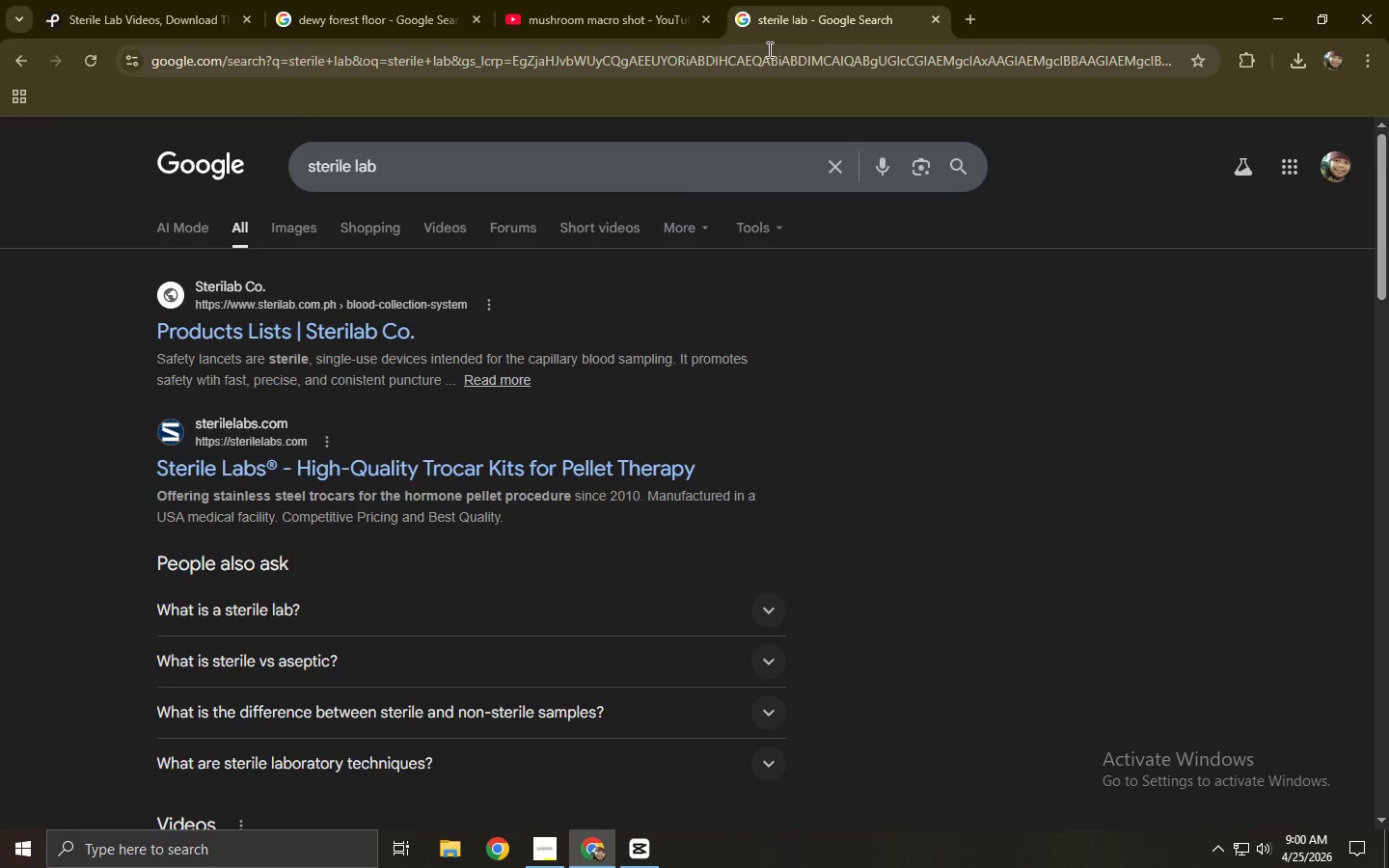 
left_click([291, 229])
 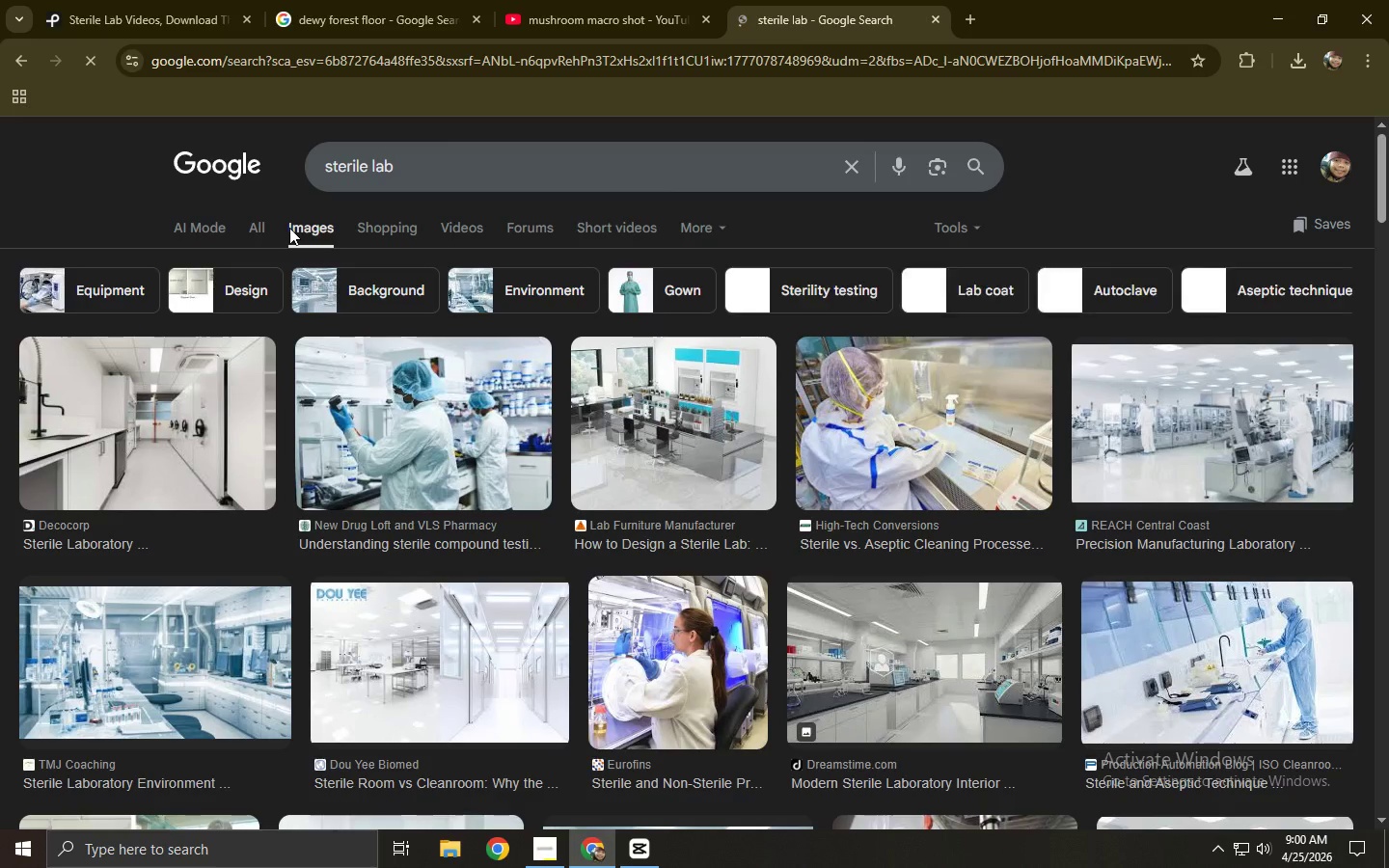 
left_click([216, 0])
 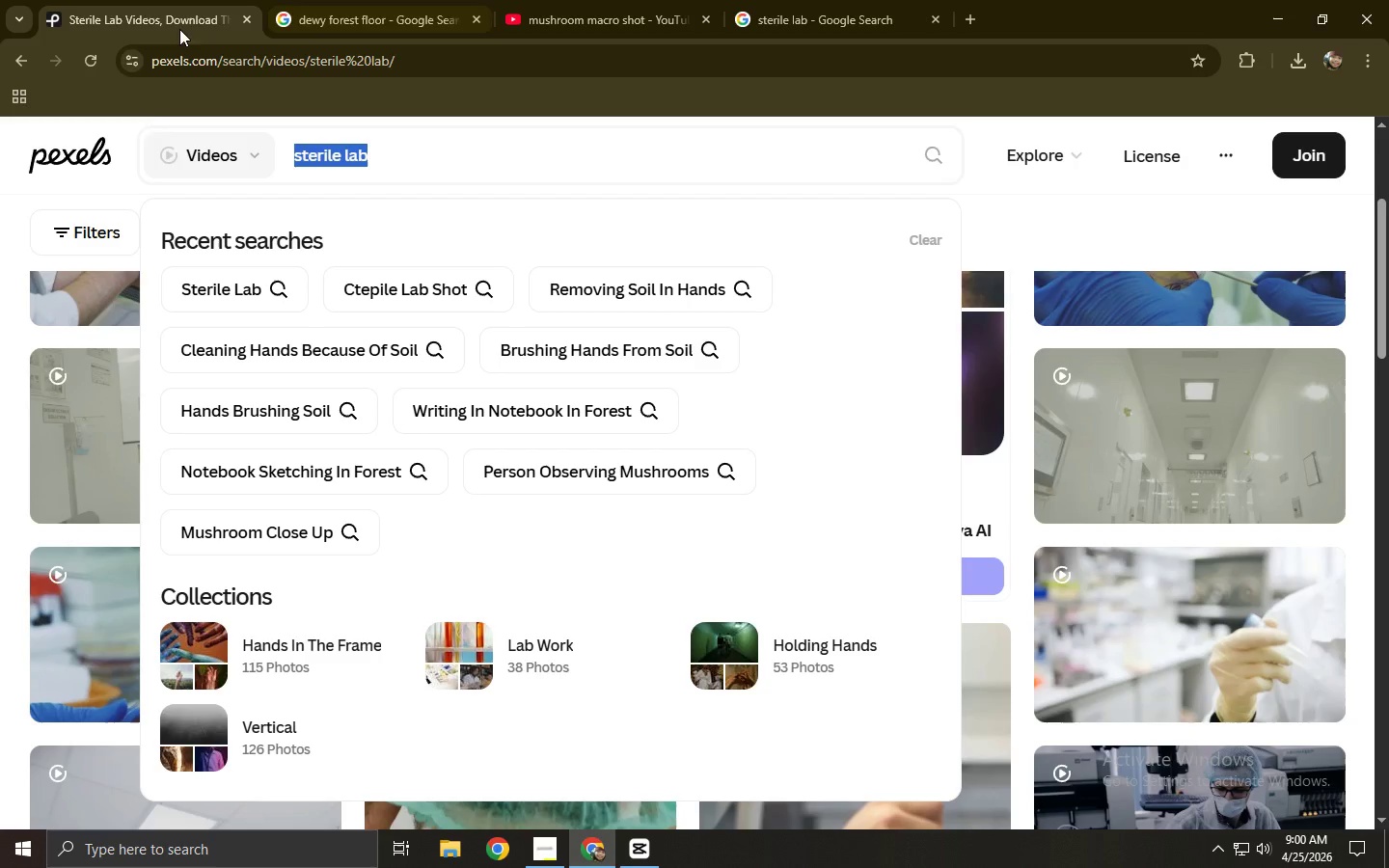 
triple_click([0, 417])
 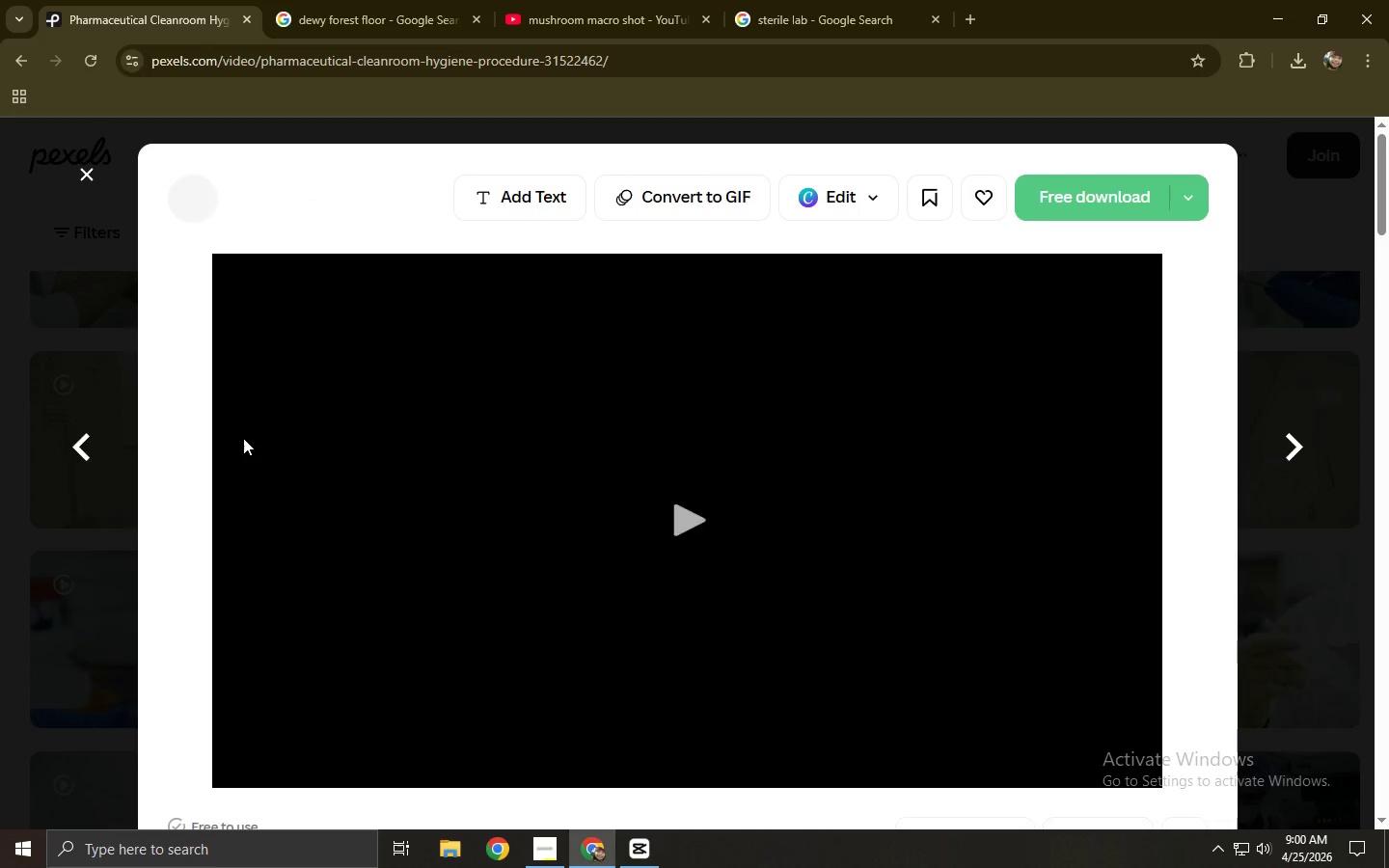 
wait(9.06)
 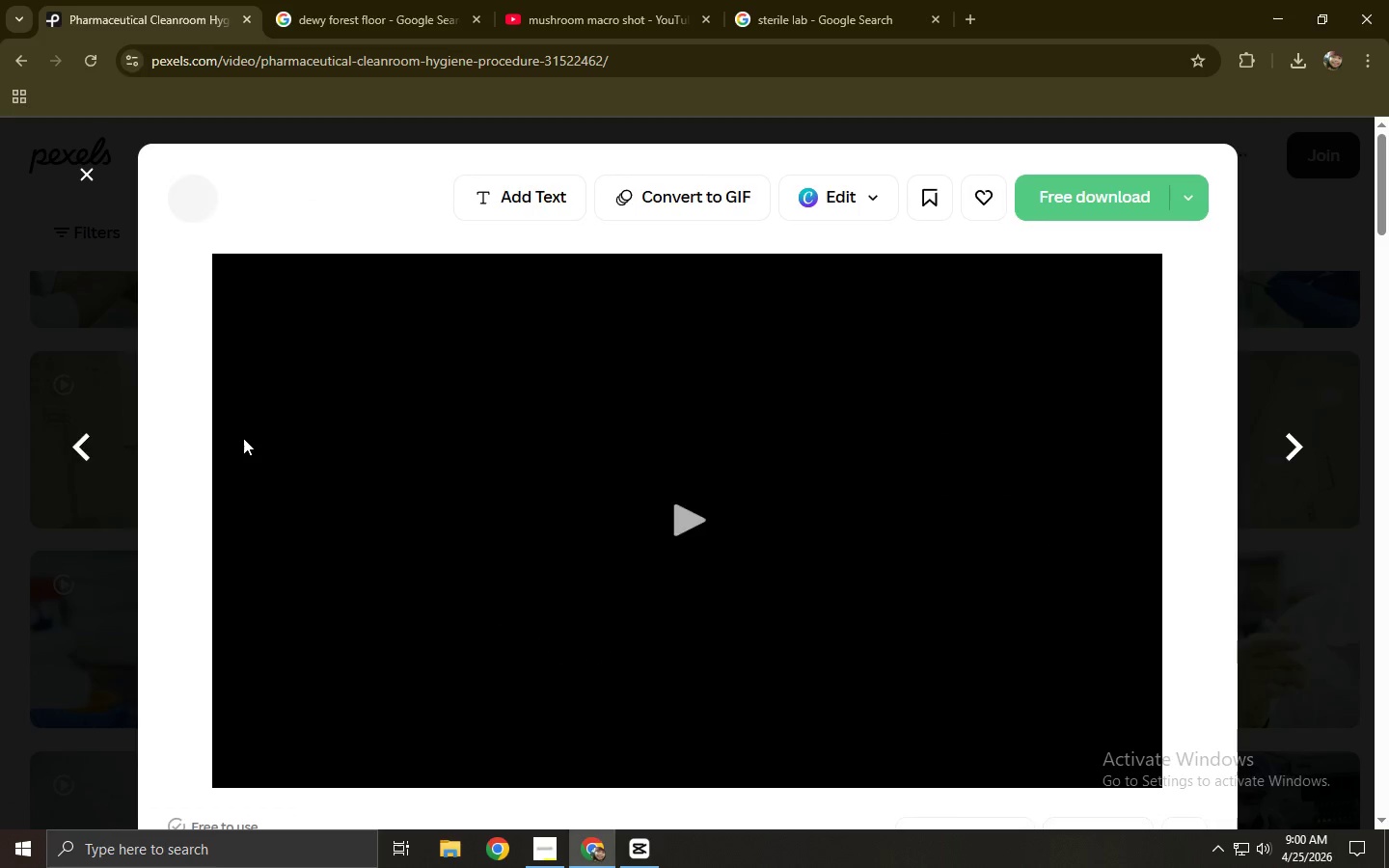 
key(NumLock)
 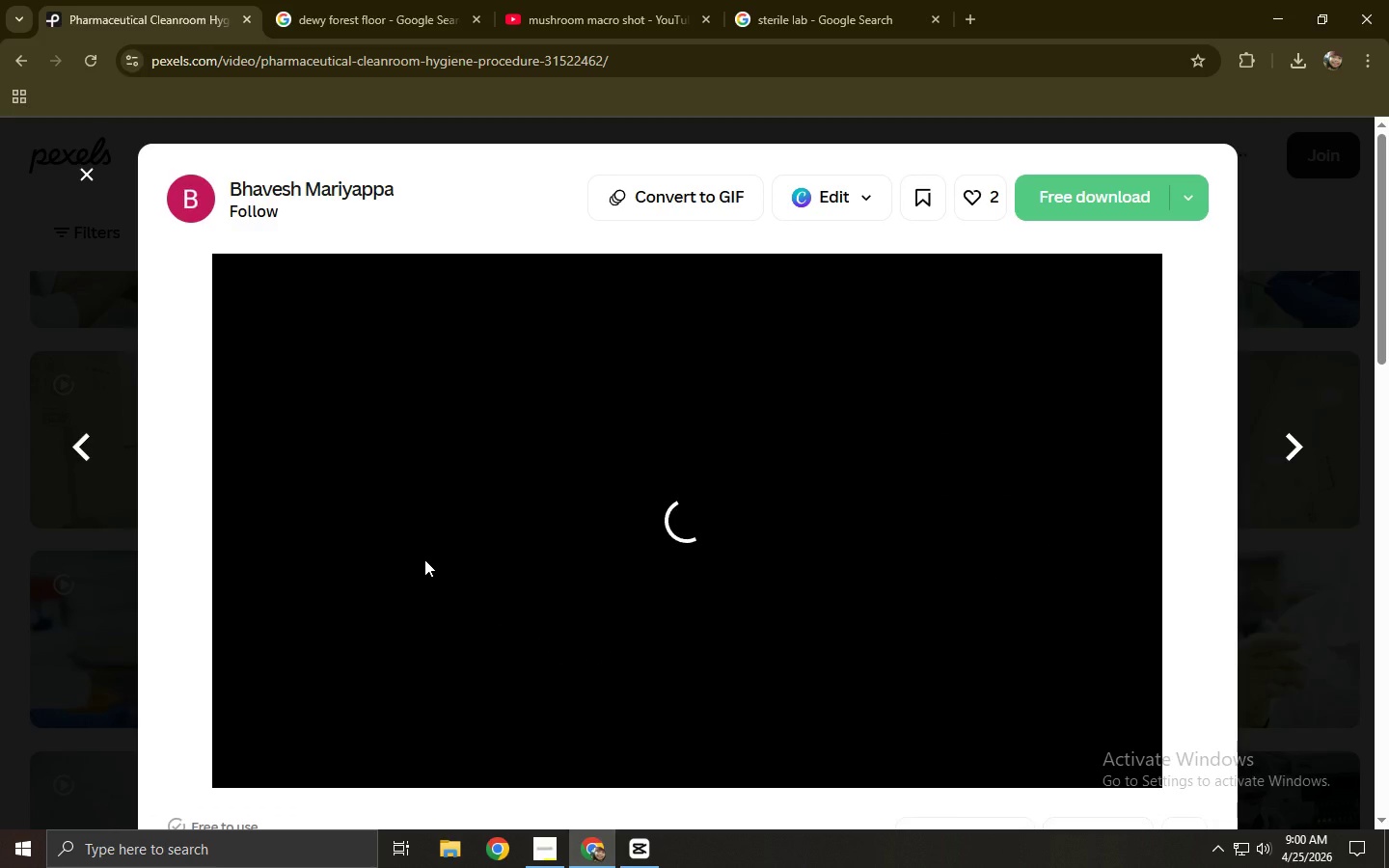 
key(NumLock)
 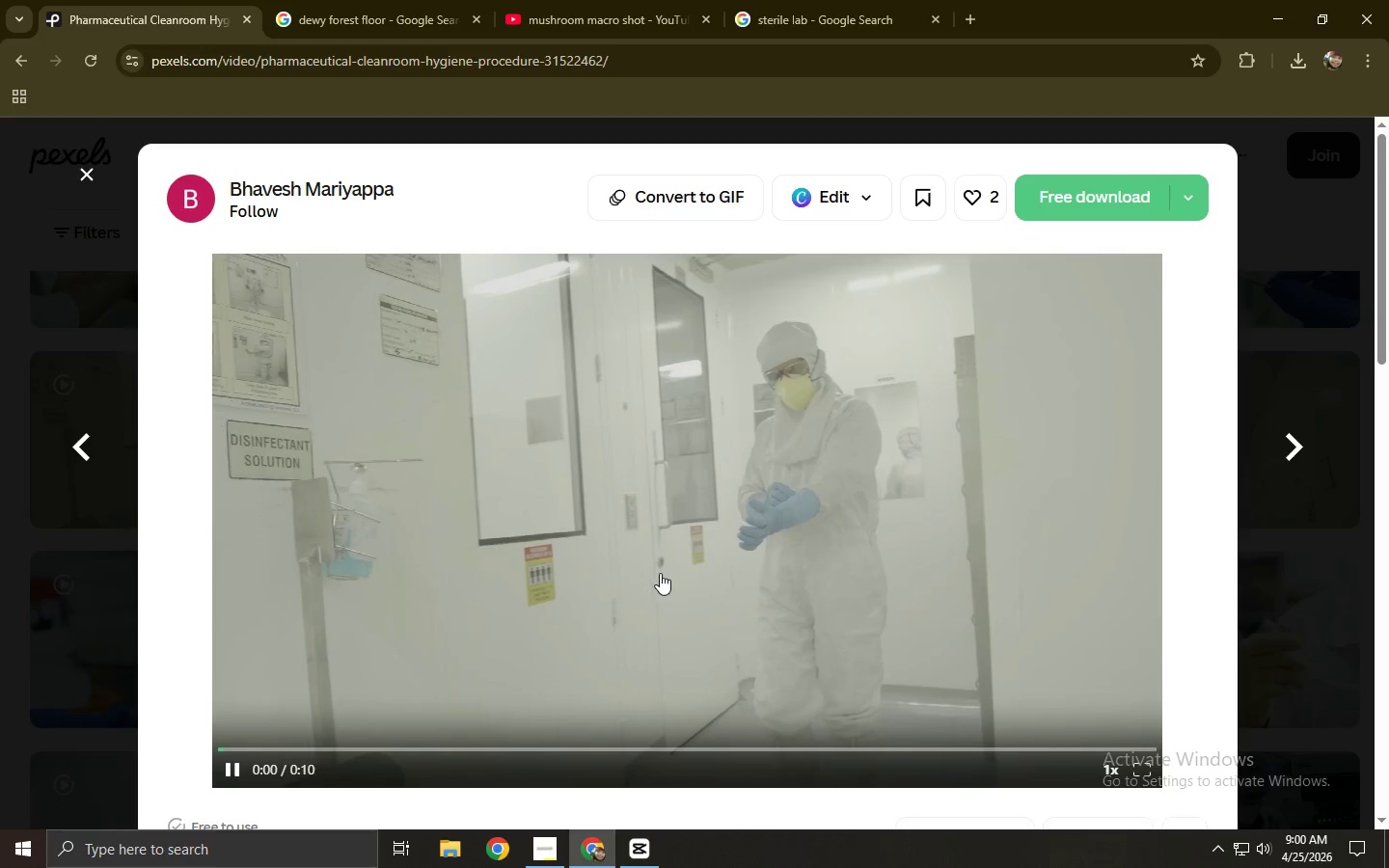 
scroll: coordinate [518, 619], scroll_direction: down, amount: 2.0
 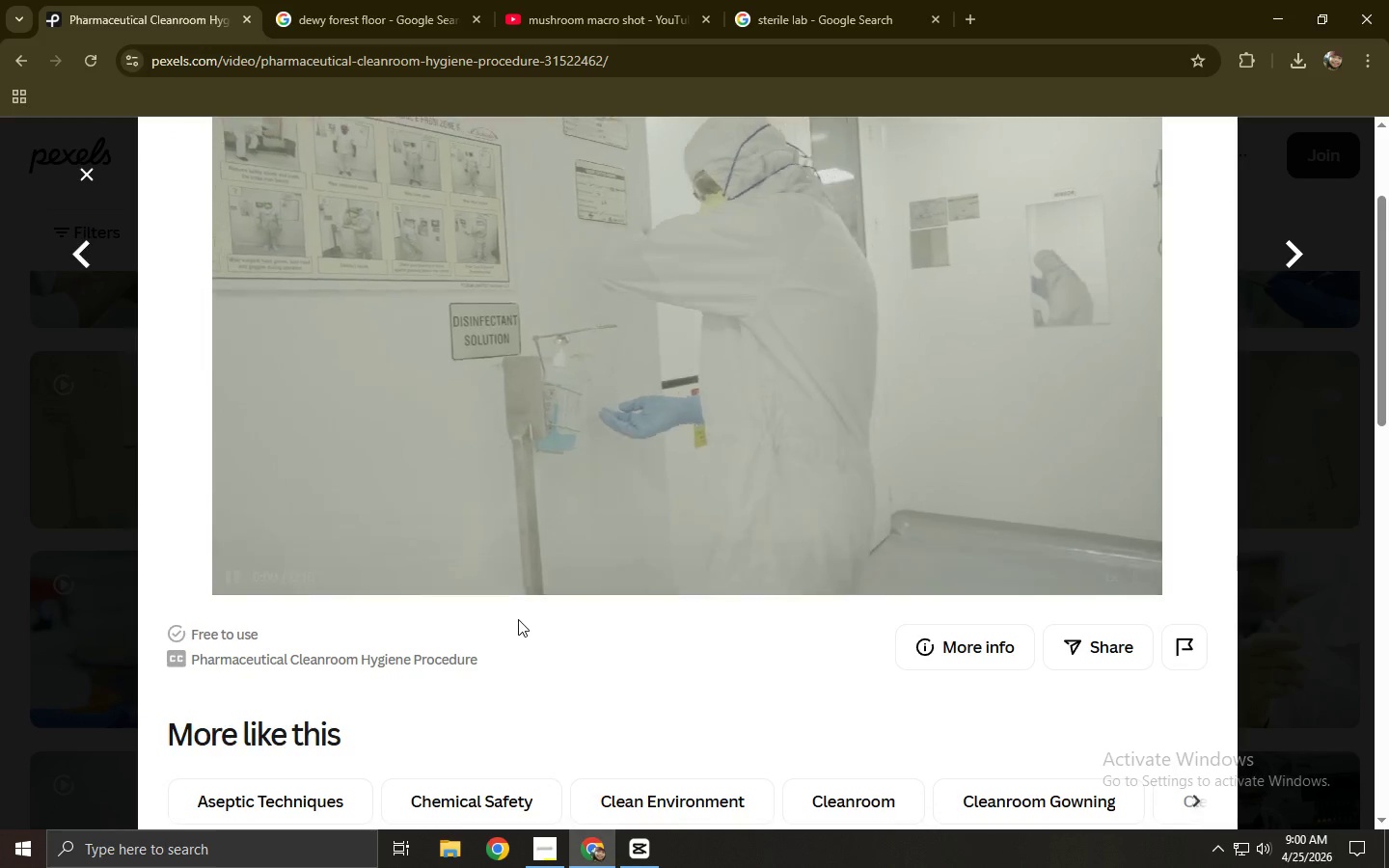 
scroll: coordinate [518, 619], scroll_direction: up, amount: 1.0
 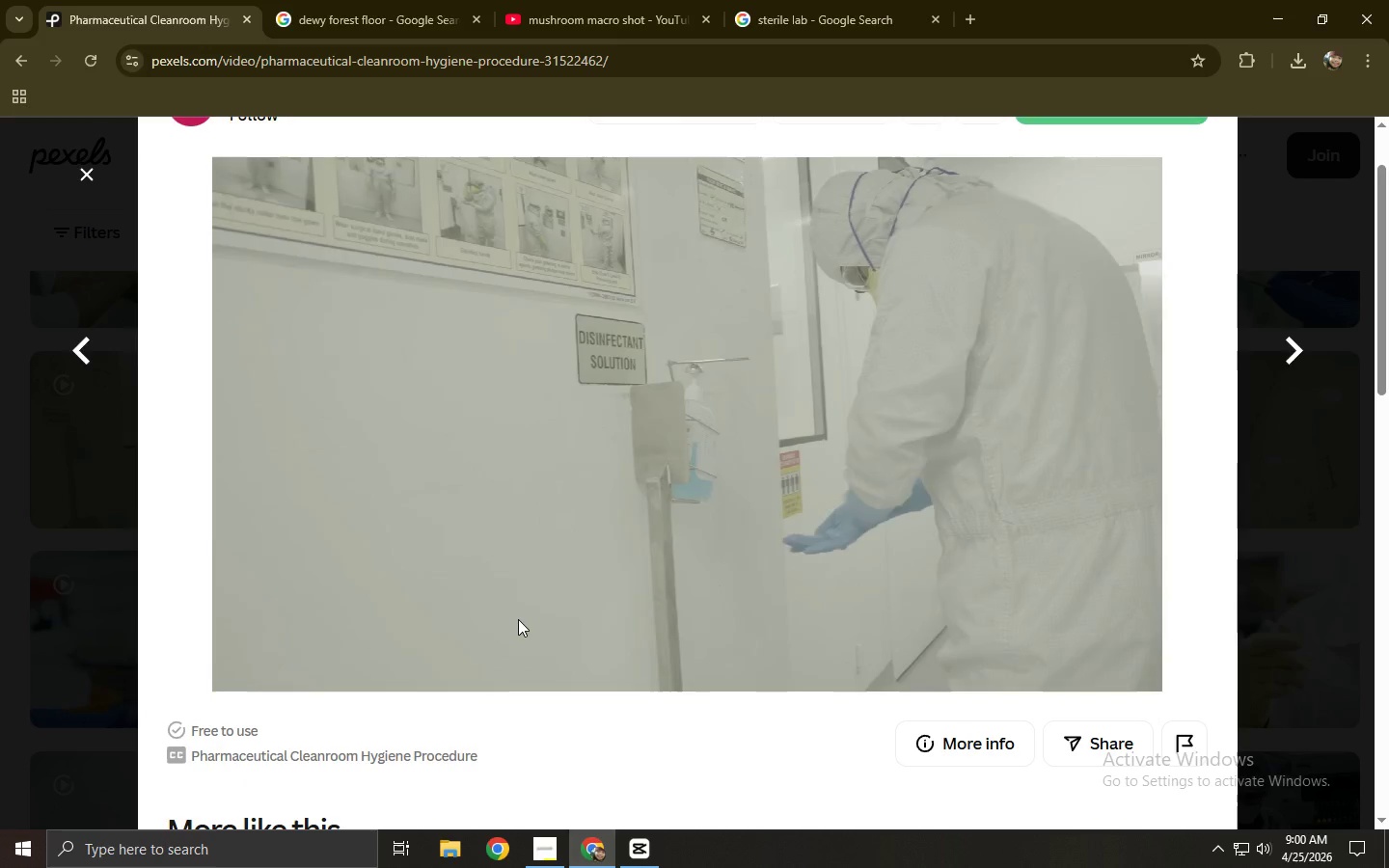 
left_click([0, 530])
 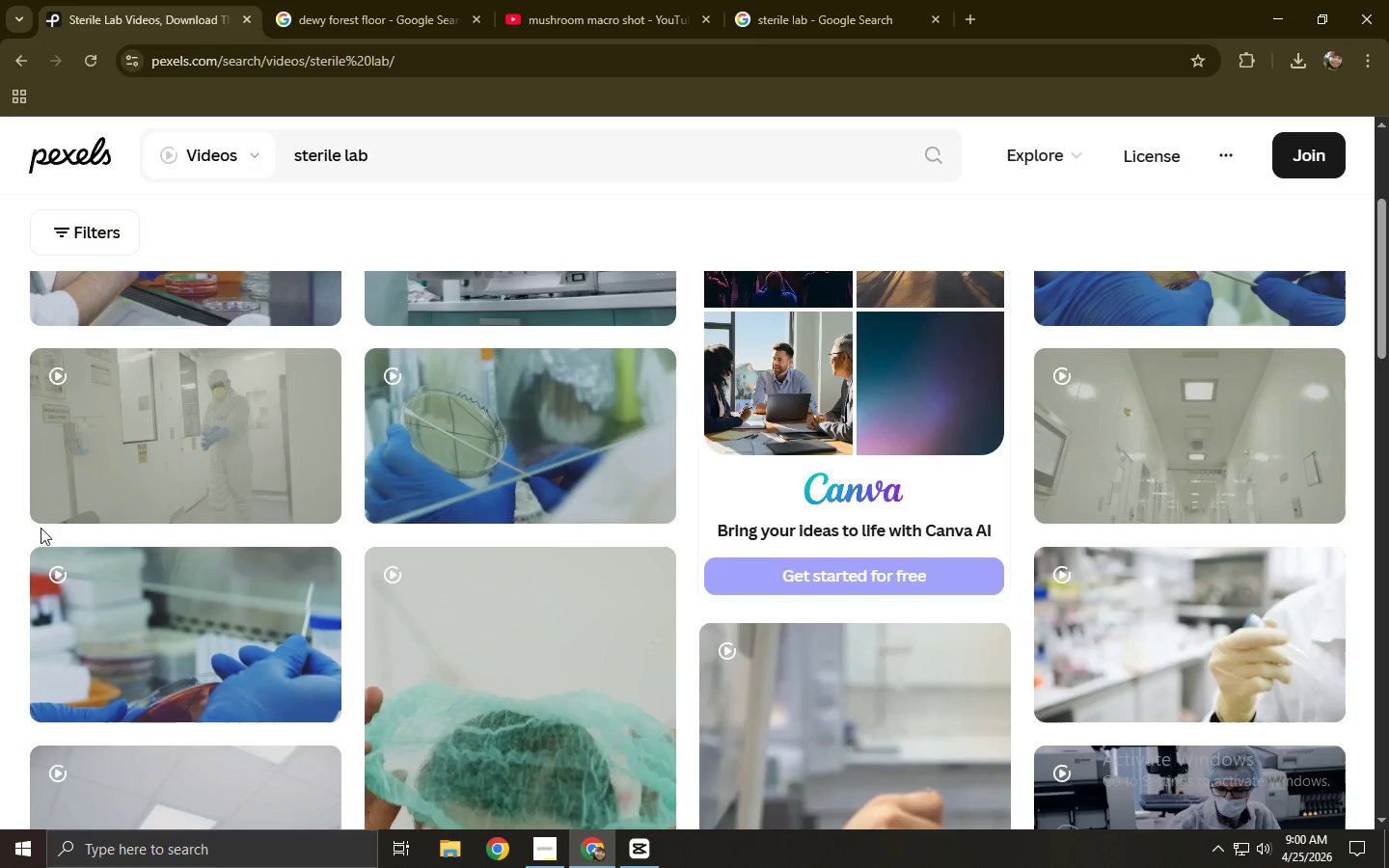 
scroll: coordinate [41, 528], scroll_direction: up, amount: 2.0
 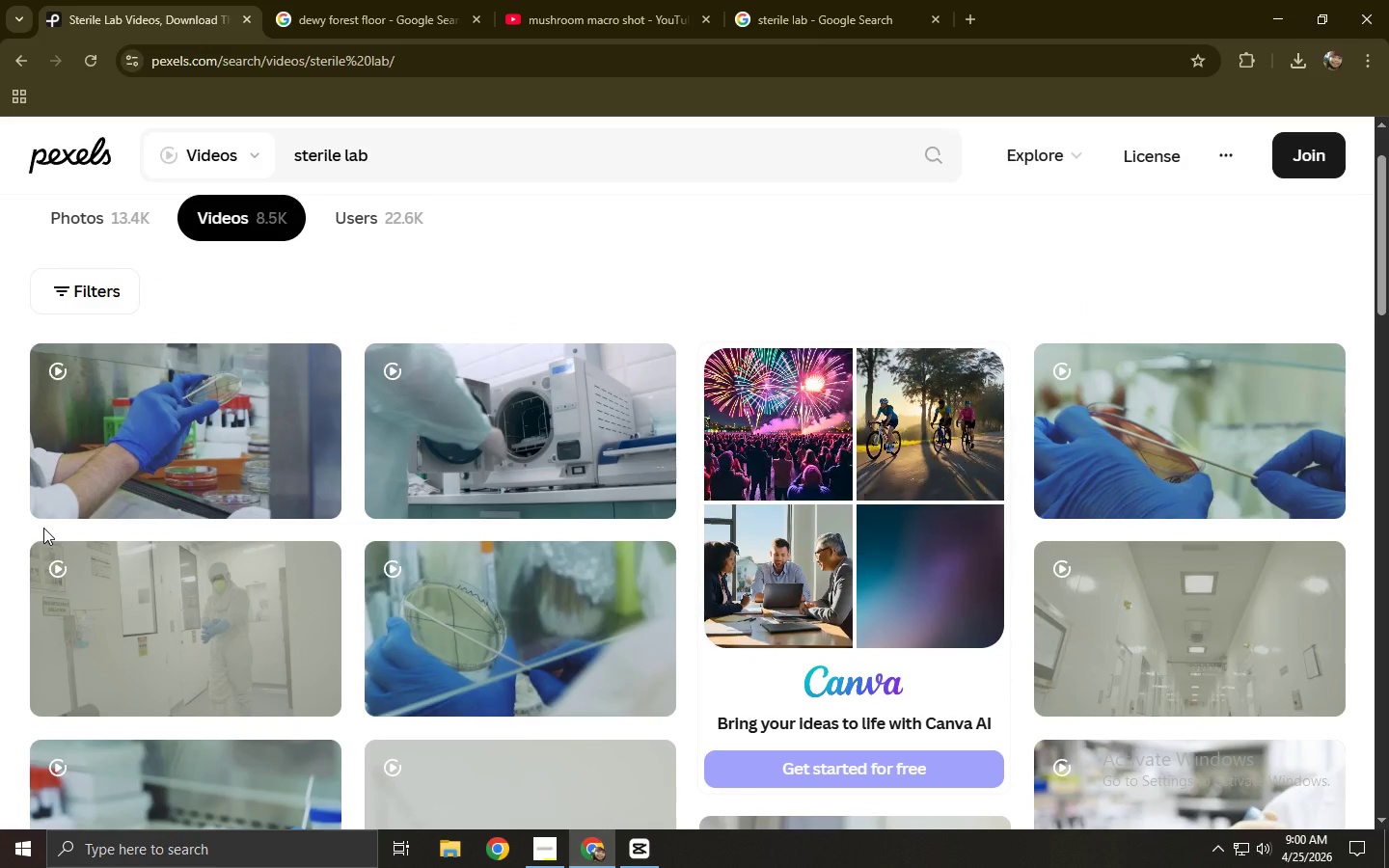 
scroll: coordinate [48, 527], scroll_direction: down, amount: 1.0
 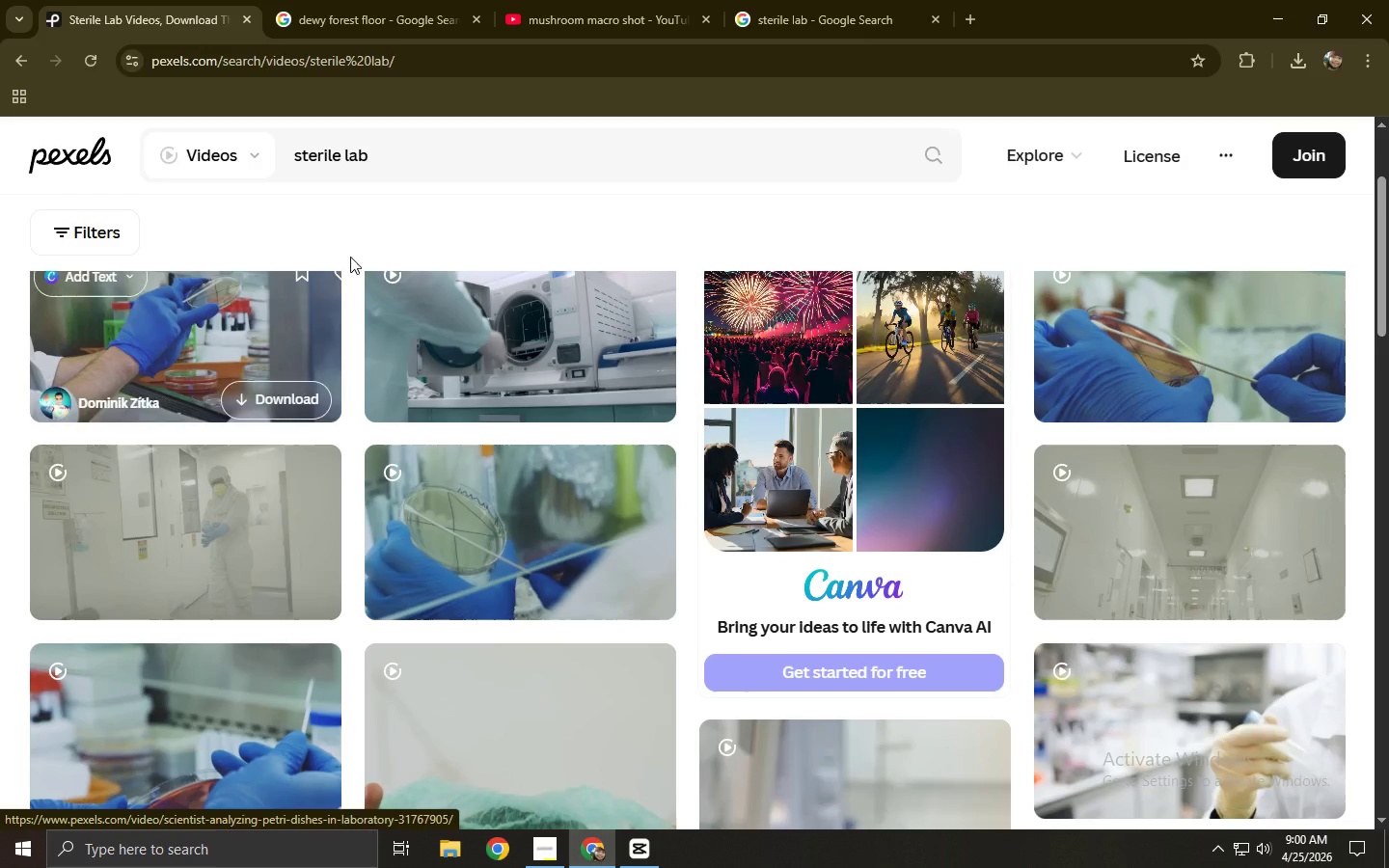 
left_click([434, 142])
 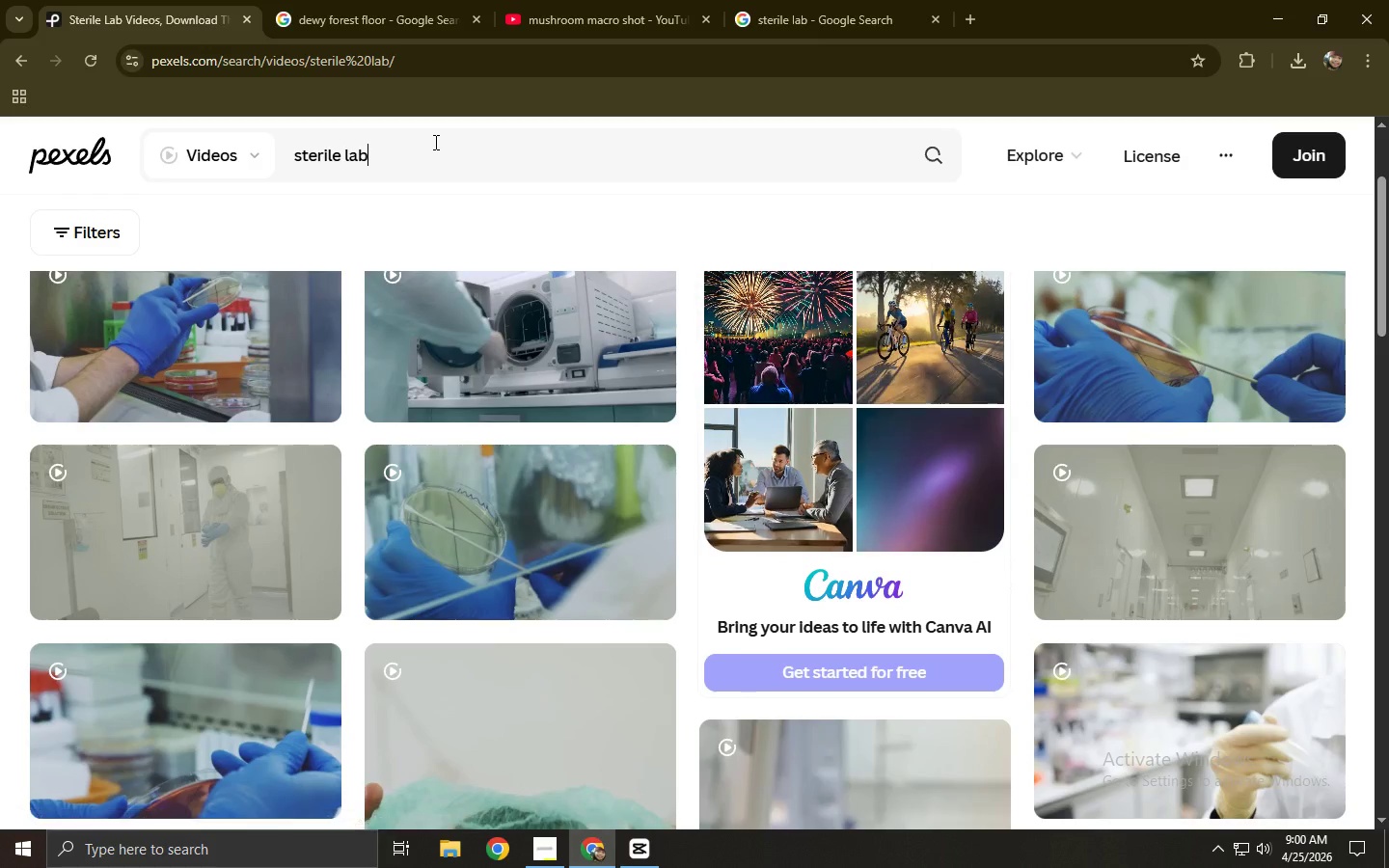 
type( h)
key(Backspace)
type(shot)
 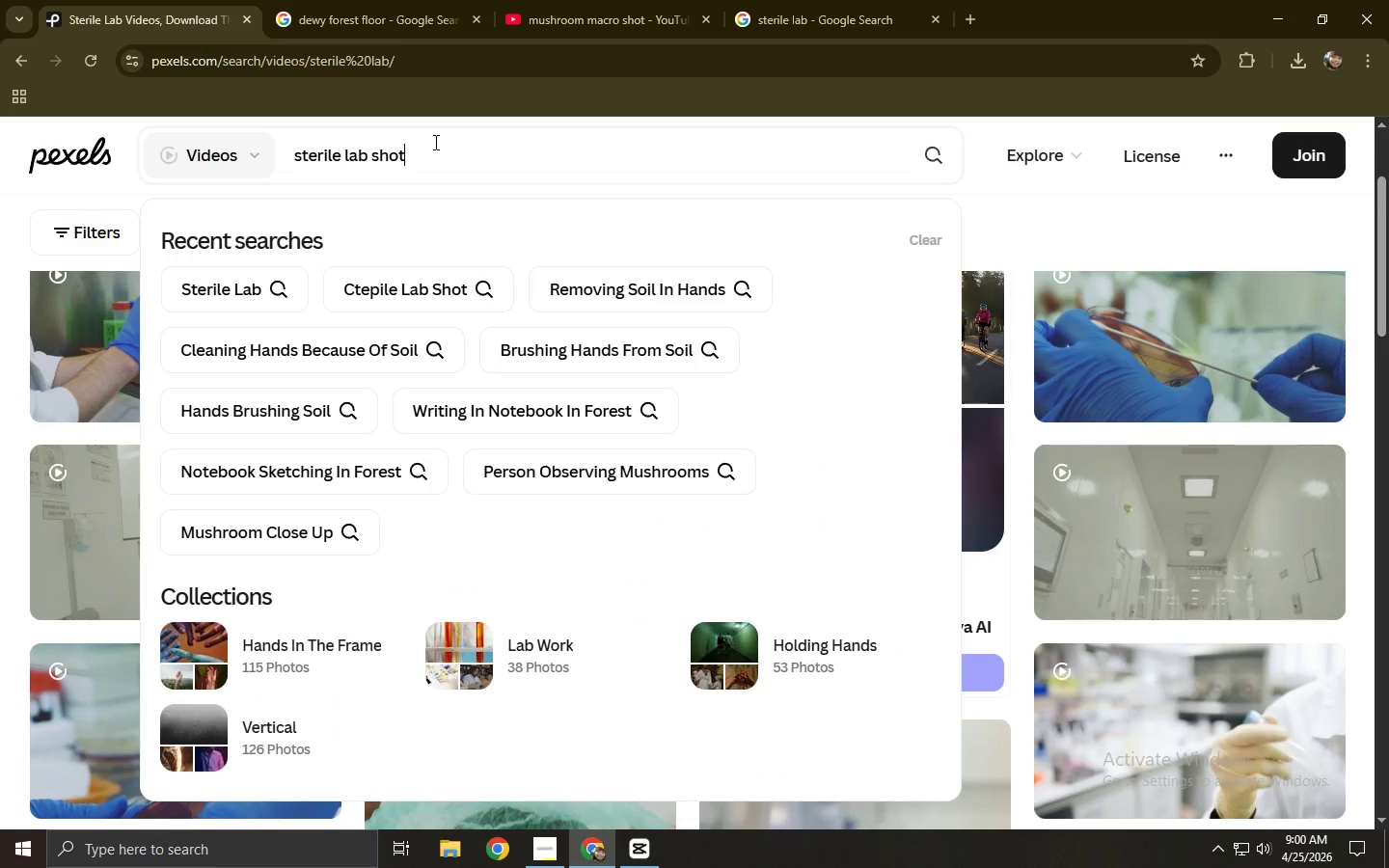 
key(Enter)
 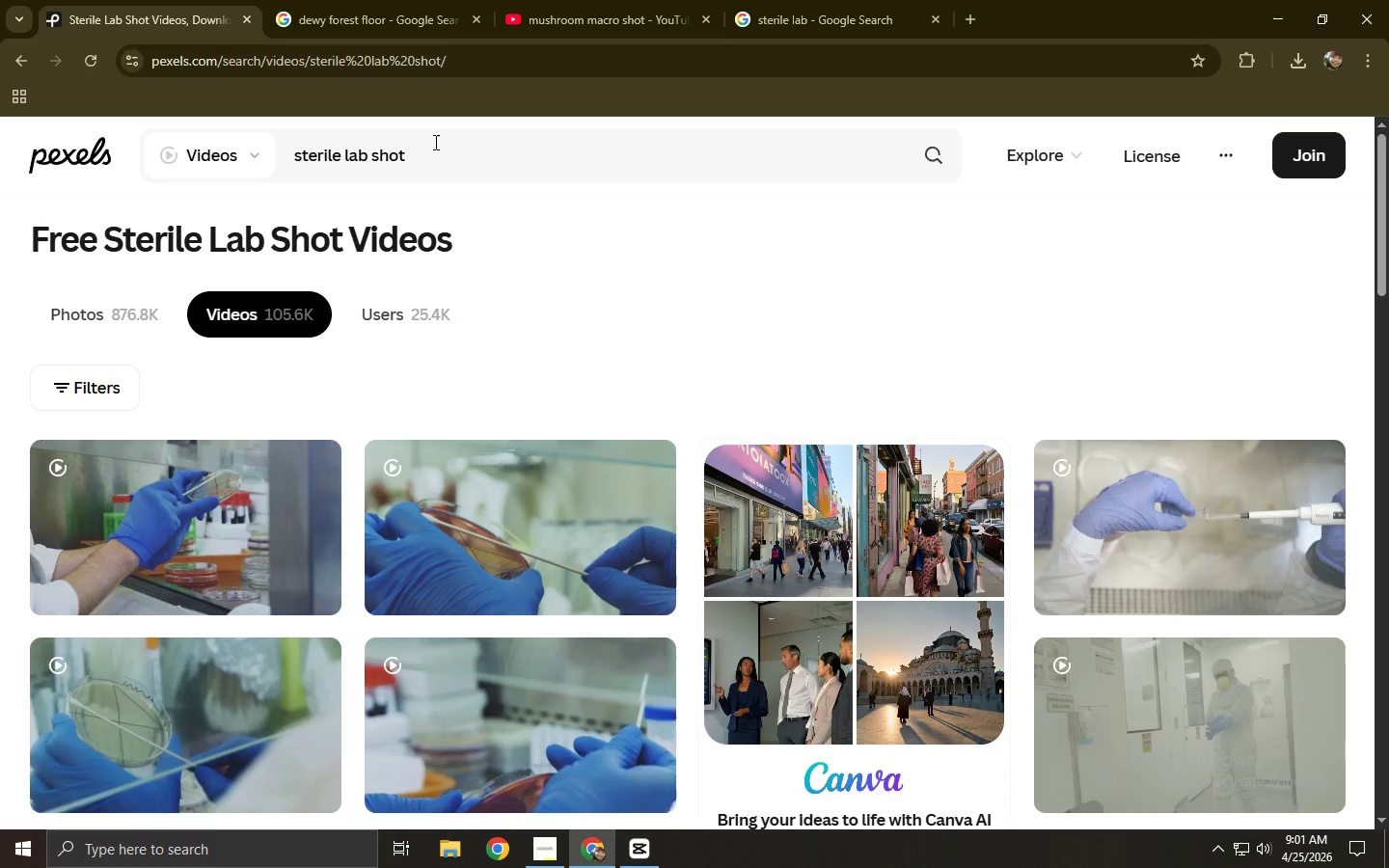 
wait(14.89)
 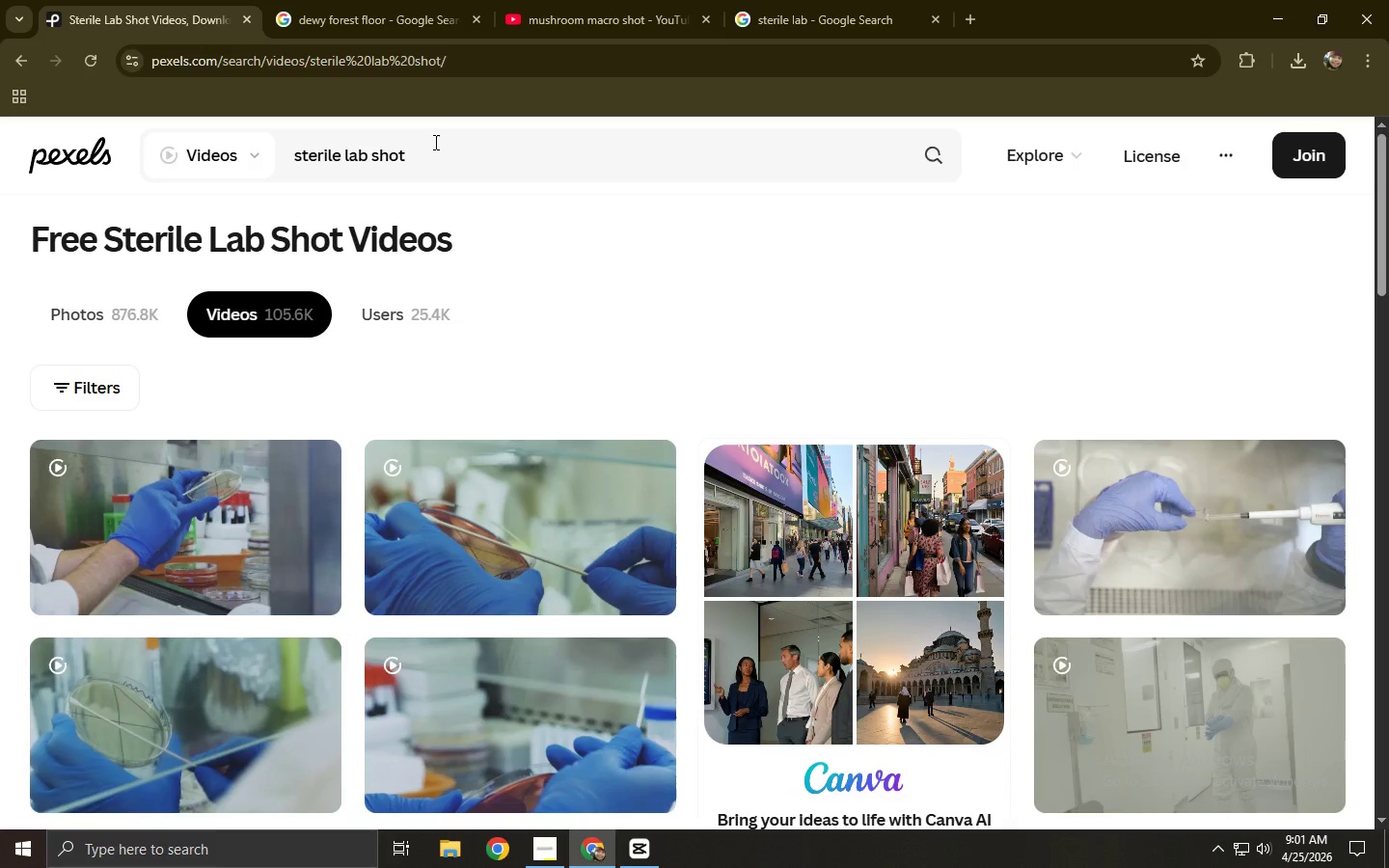 
scroll: coordinate [484, 307], scroll_direction: down, amount: 4.0
 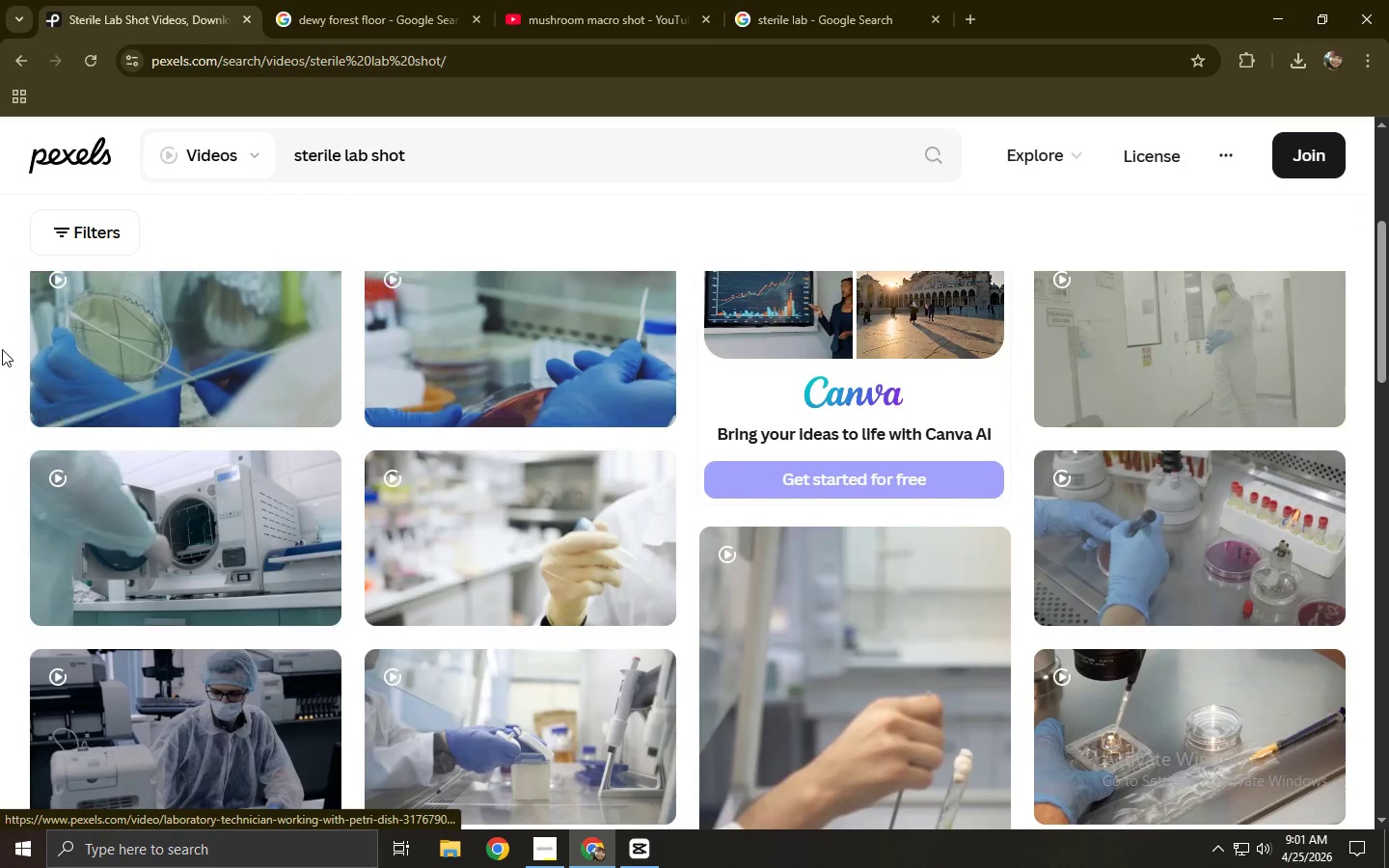 
middle_click([0, 347])
 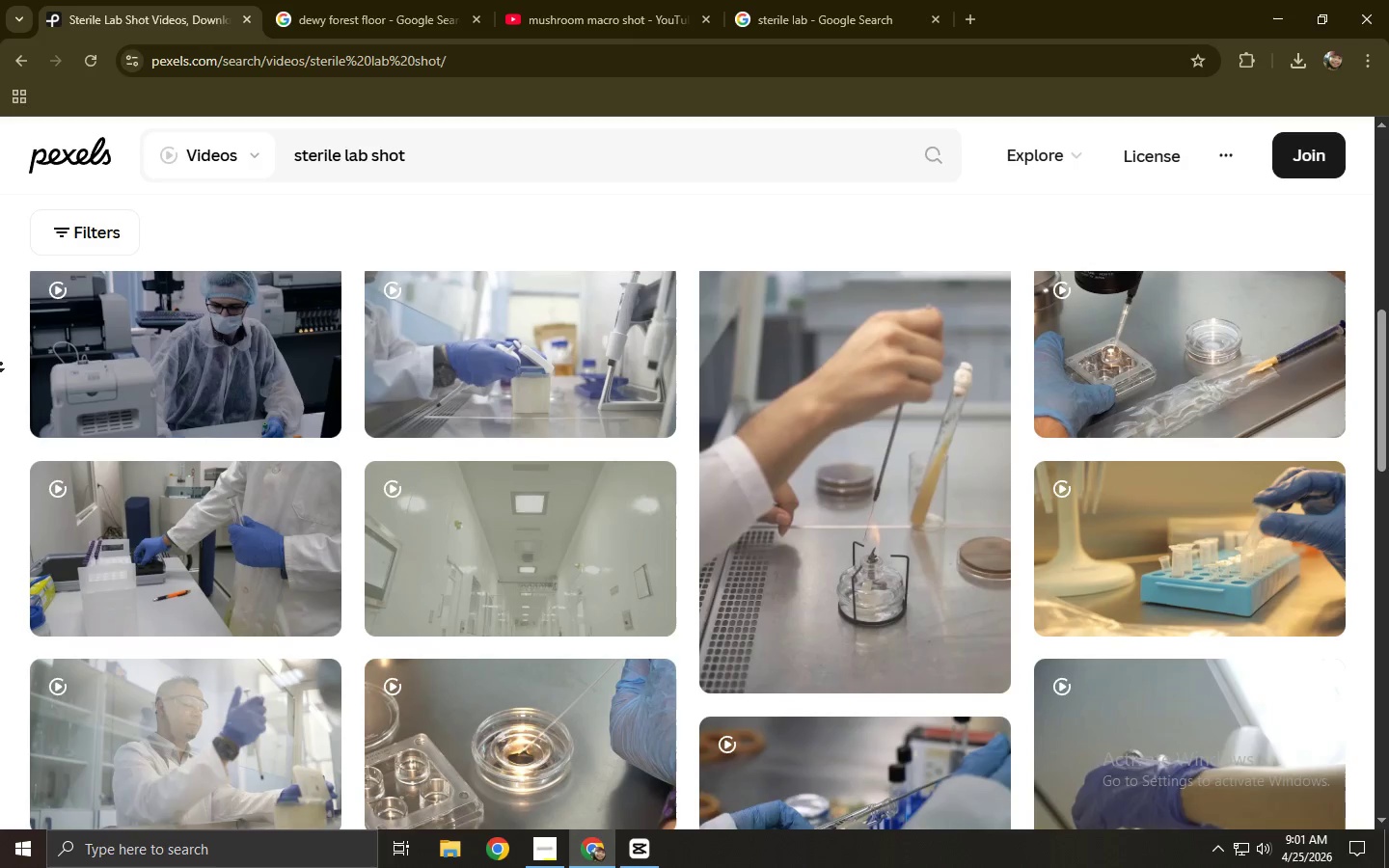 
wait(26.44)
 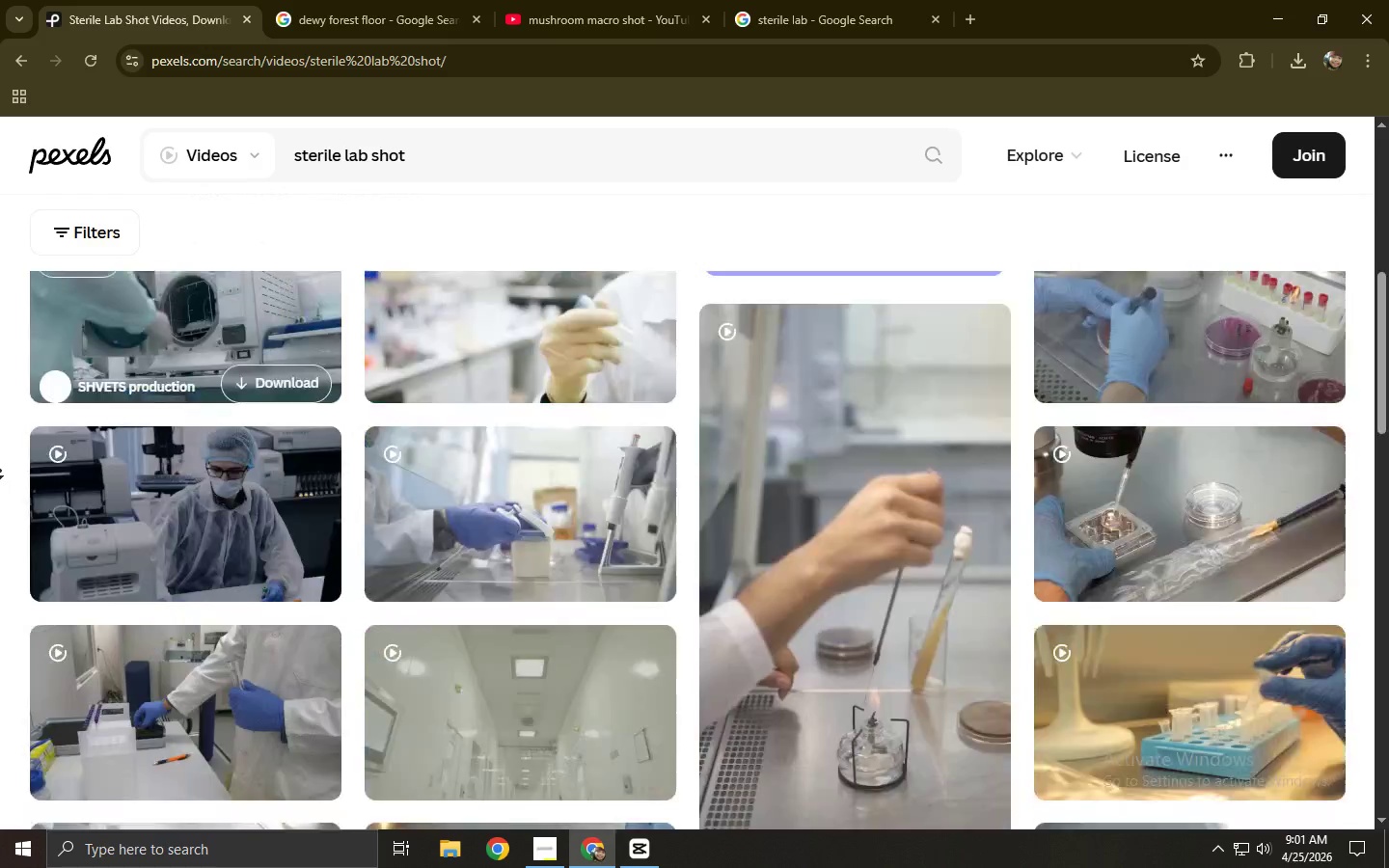 
left_click([0, 473])
 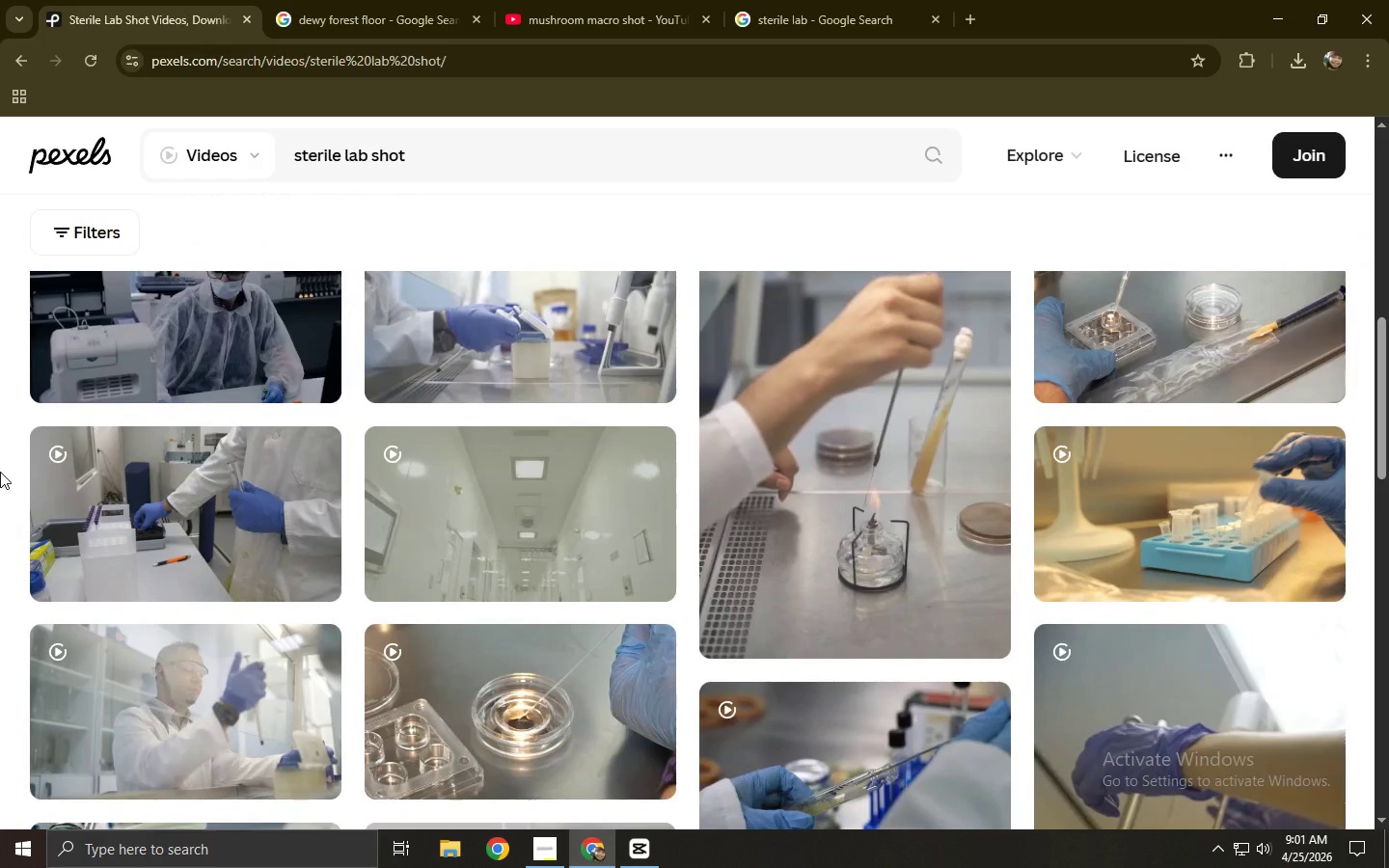 
scroll: coordinate [0, 472], scroll_direction: down, amount: 19.0
 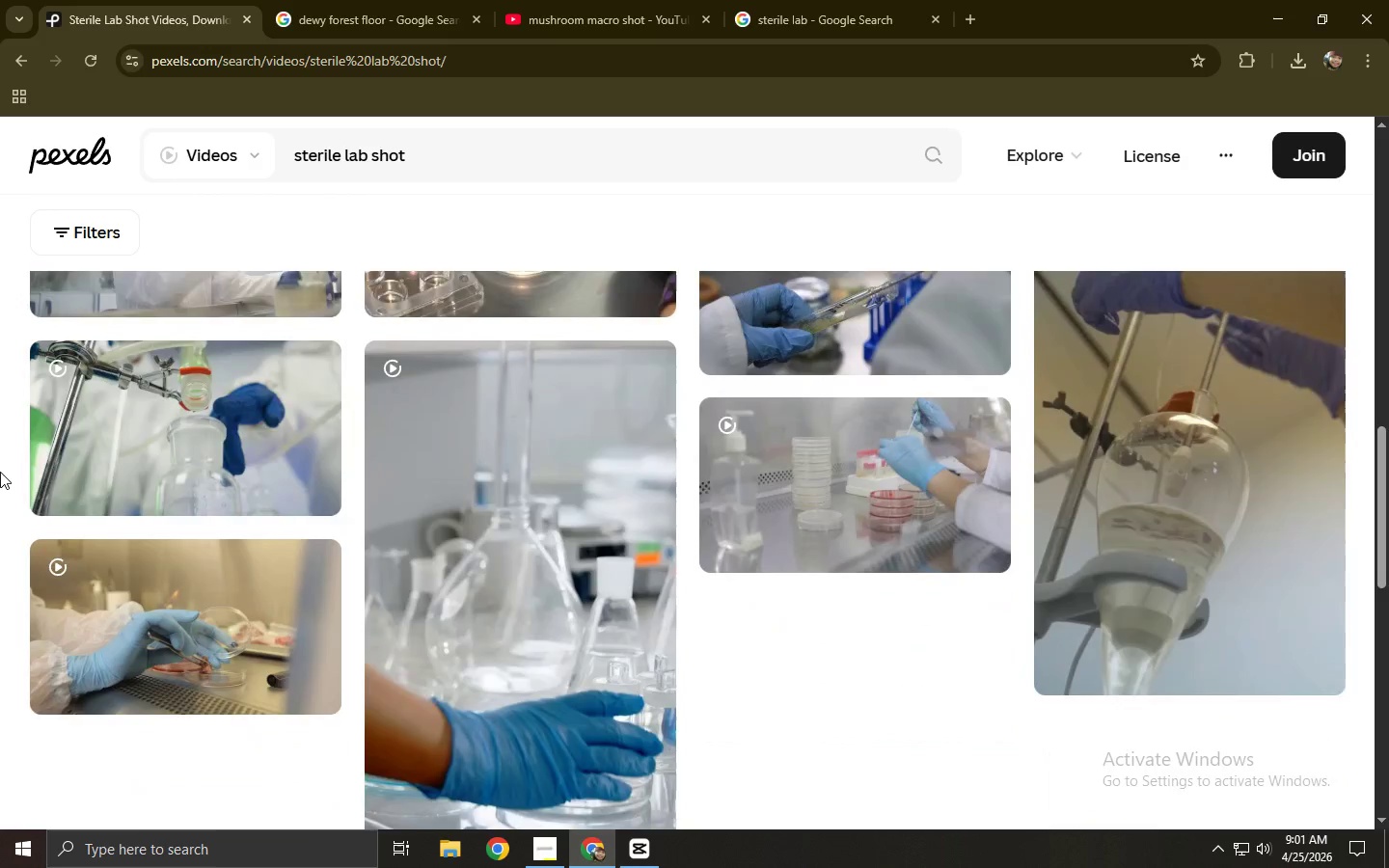 
key(Space)
 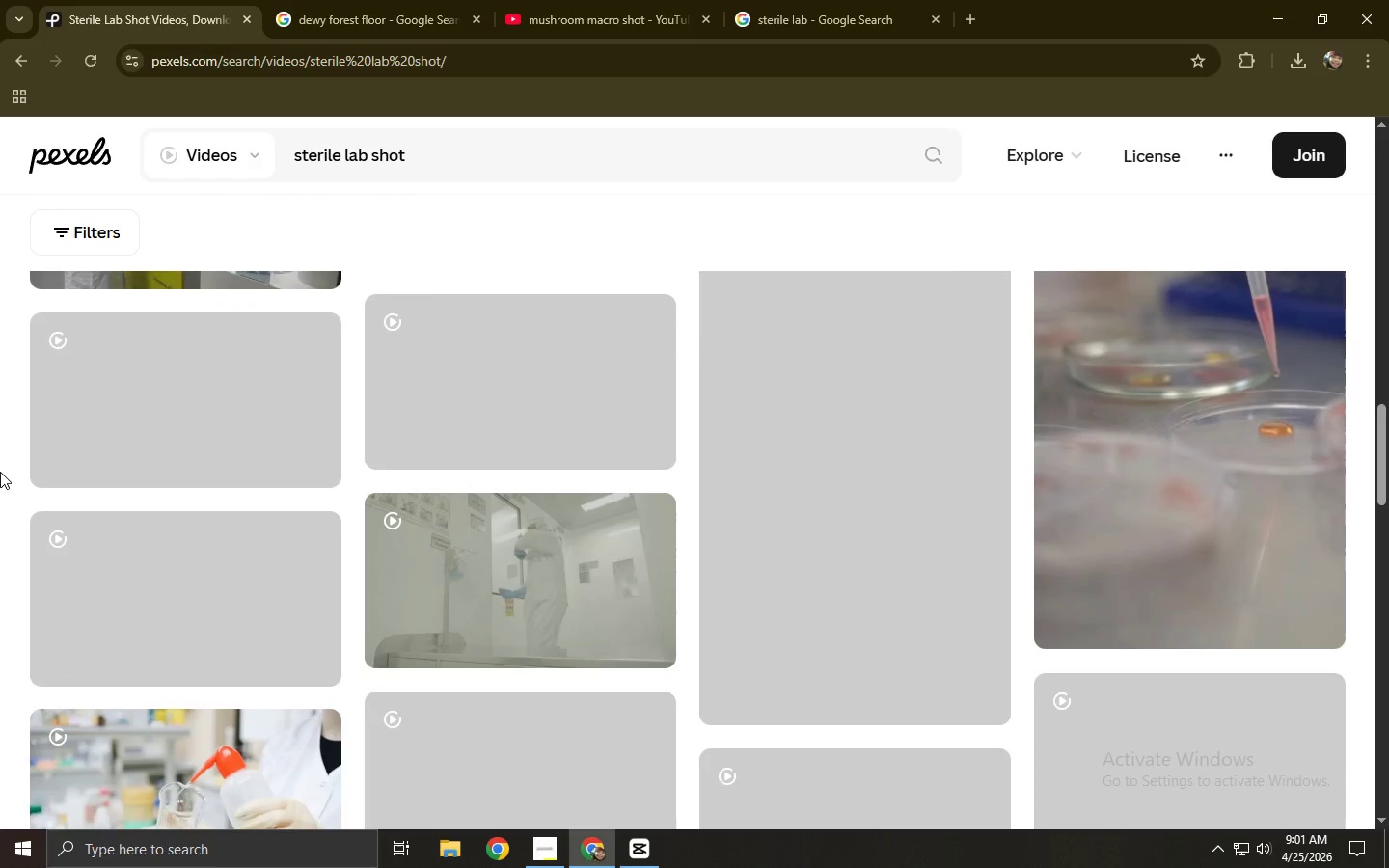 
scroll: coordinate [0, 472], scroll_direction: up, amount: 4.0
 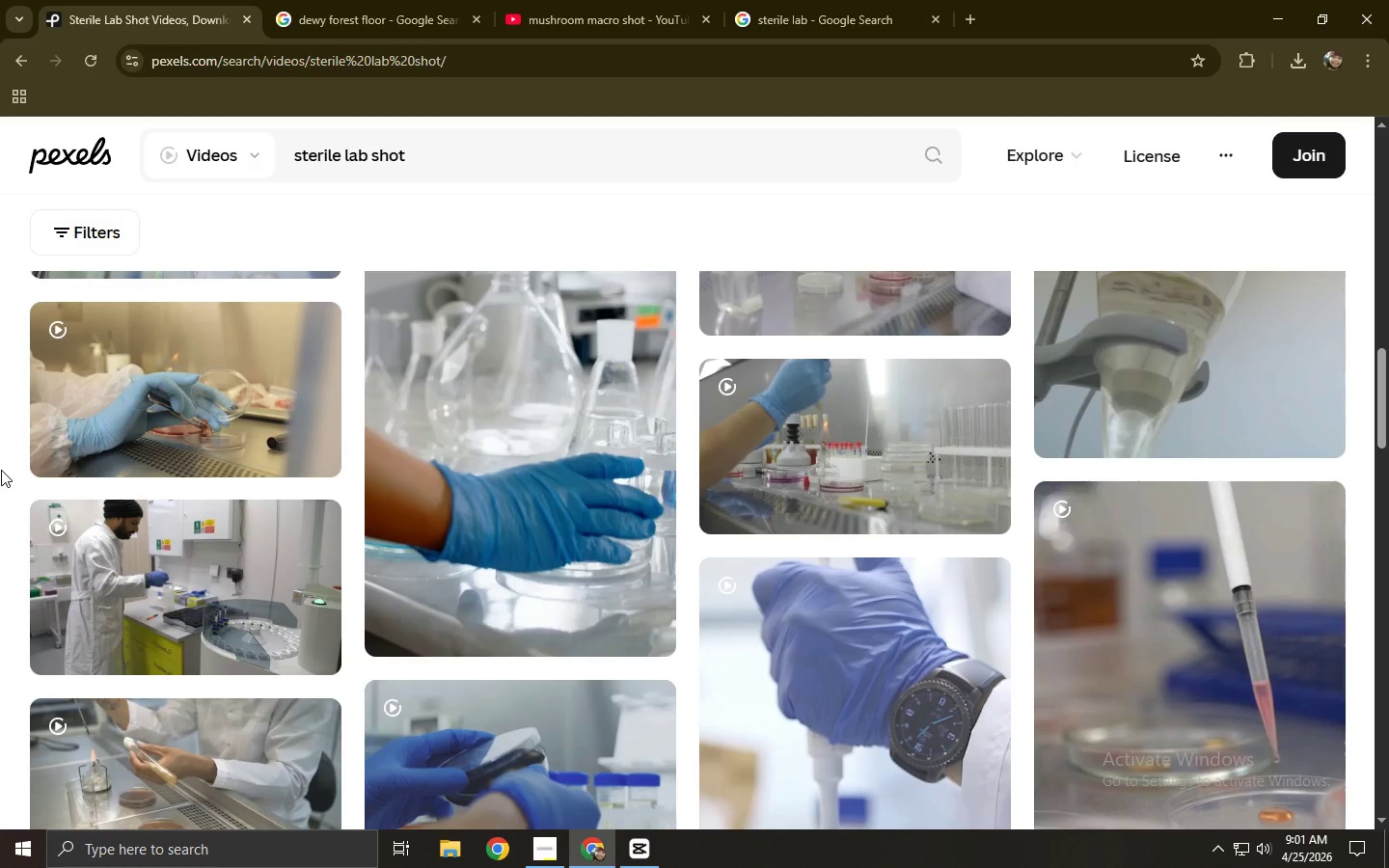 
scroll: coordinate [11, 445], scroll_direction: down, amount: 1.0
 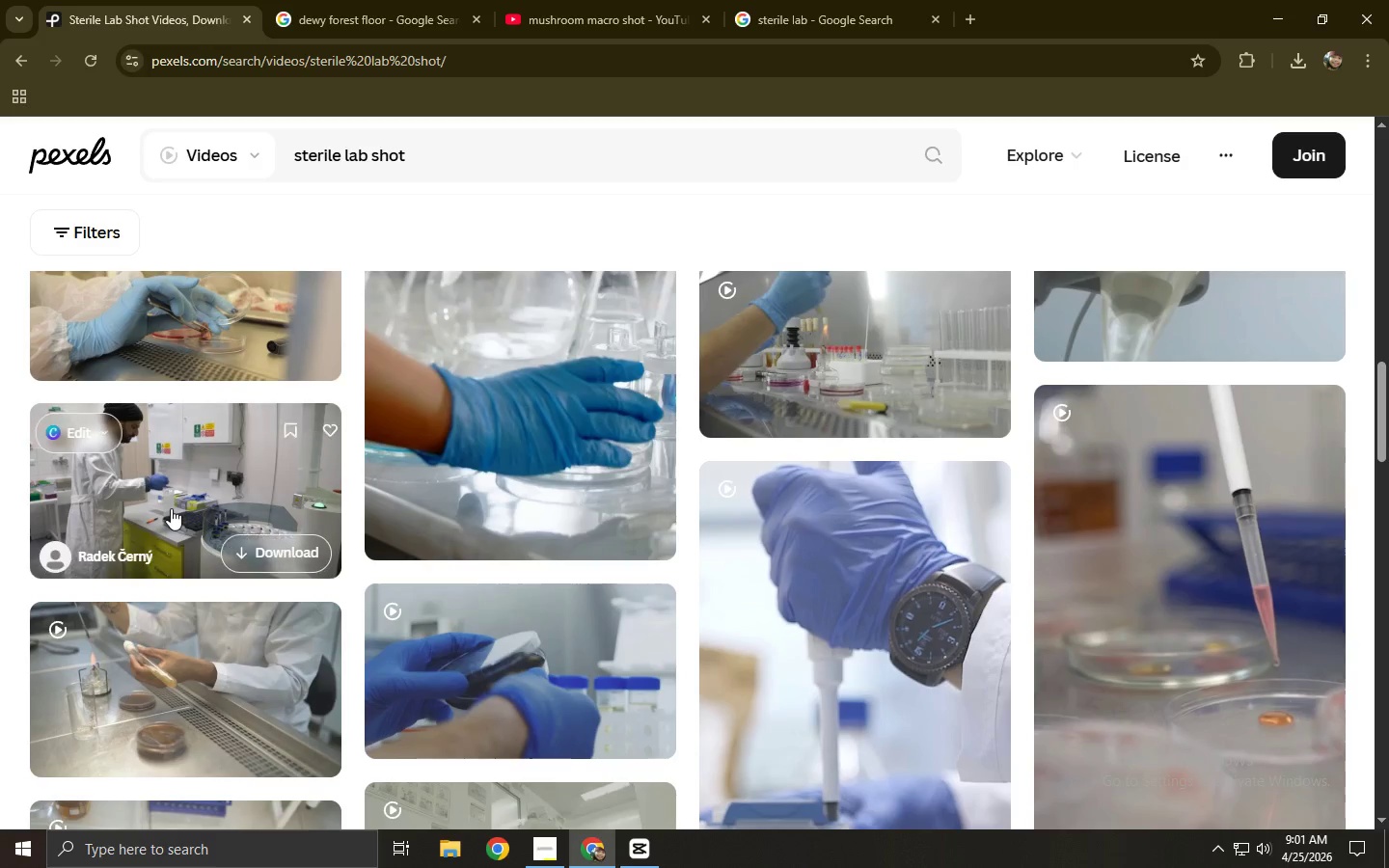 
left_click([173, 505])
 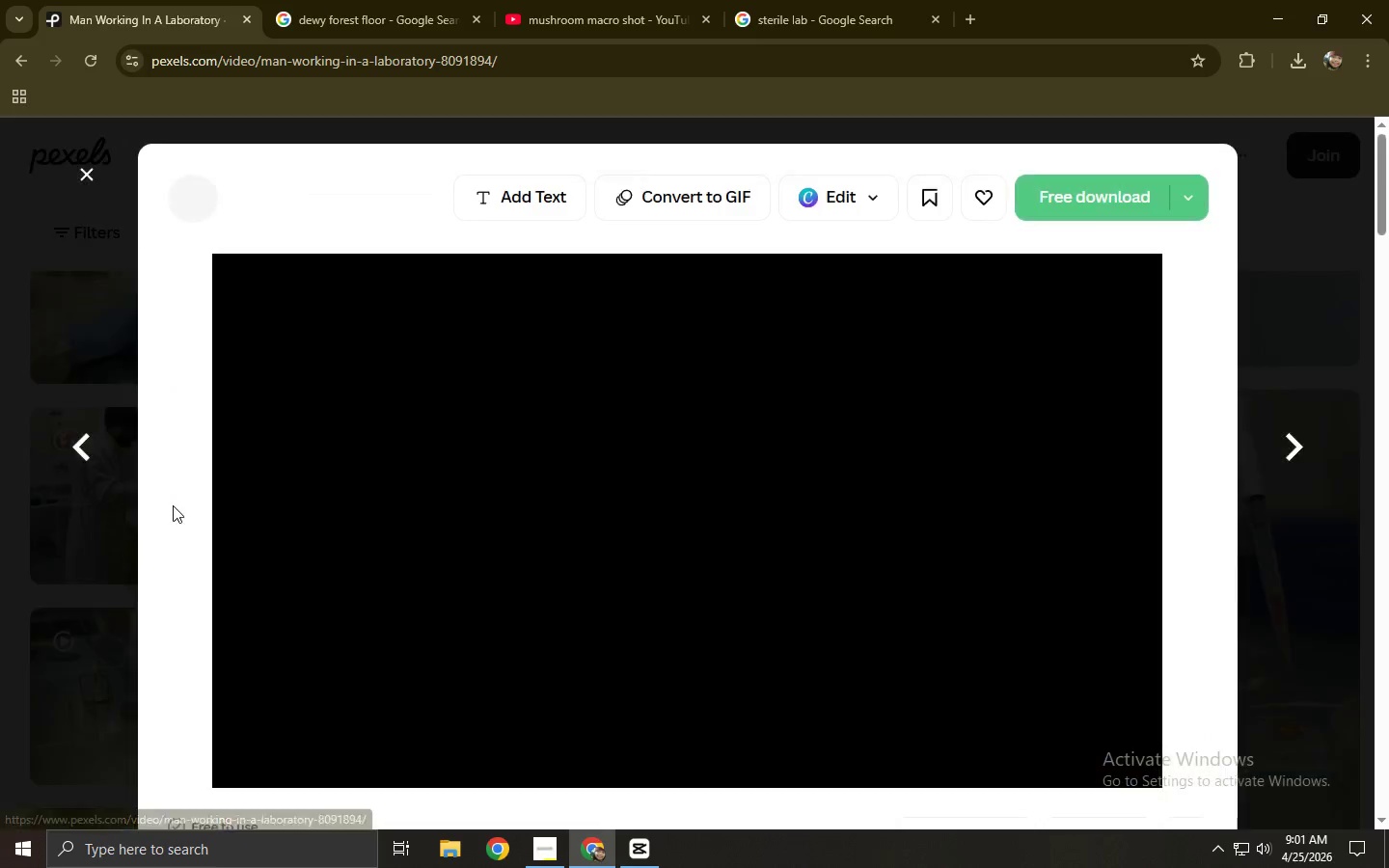 
scroll: coordinate [168, 502], scroll_direction: down, amount: 5.0
 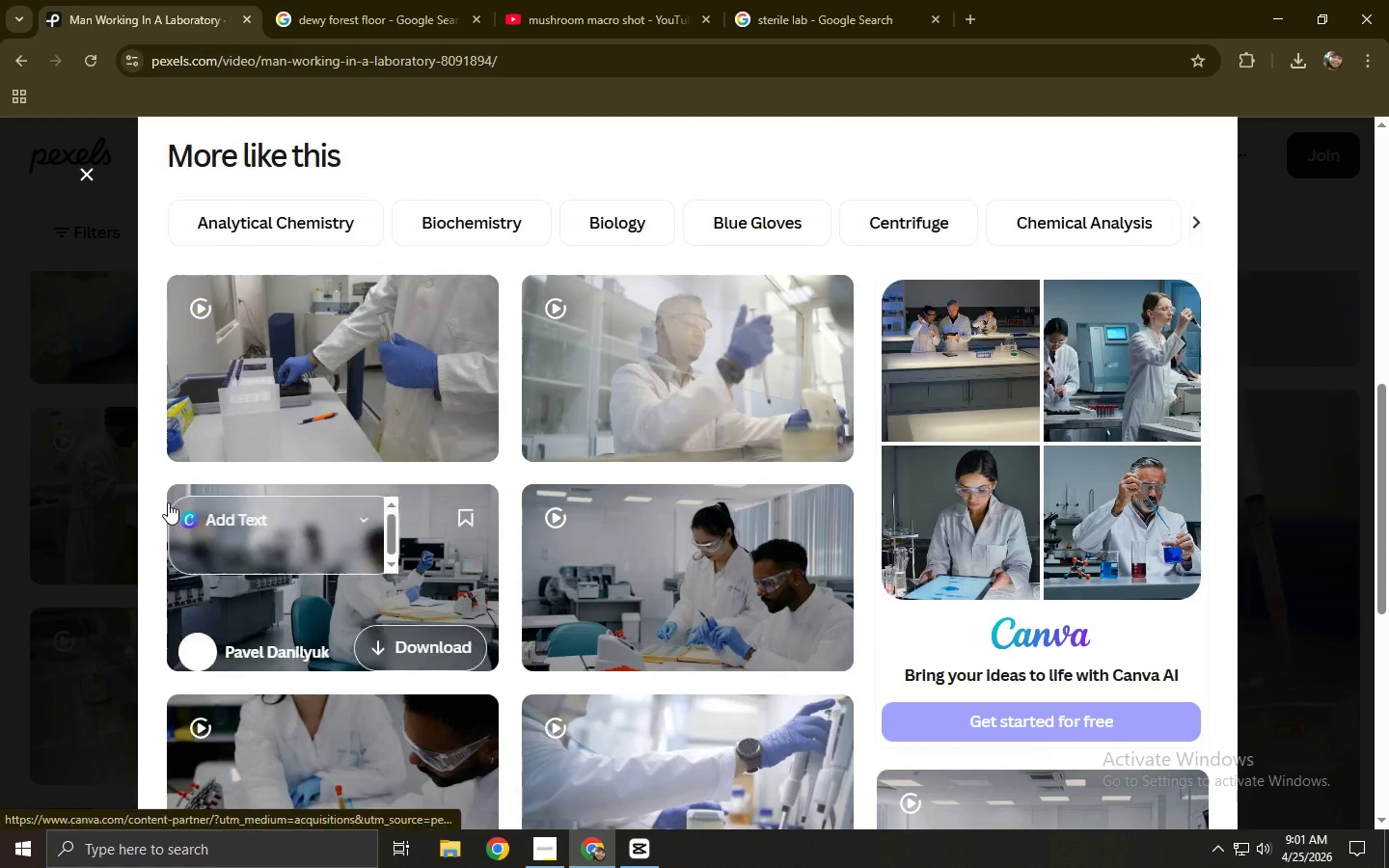 
scroll: coordinate [168, 502], scroll_direction: up, amount: 5.0
 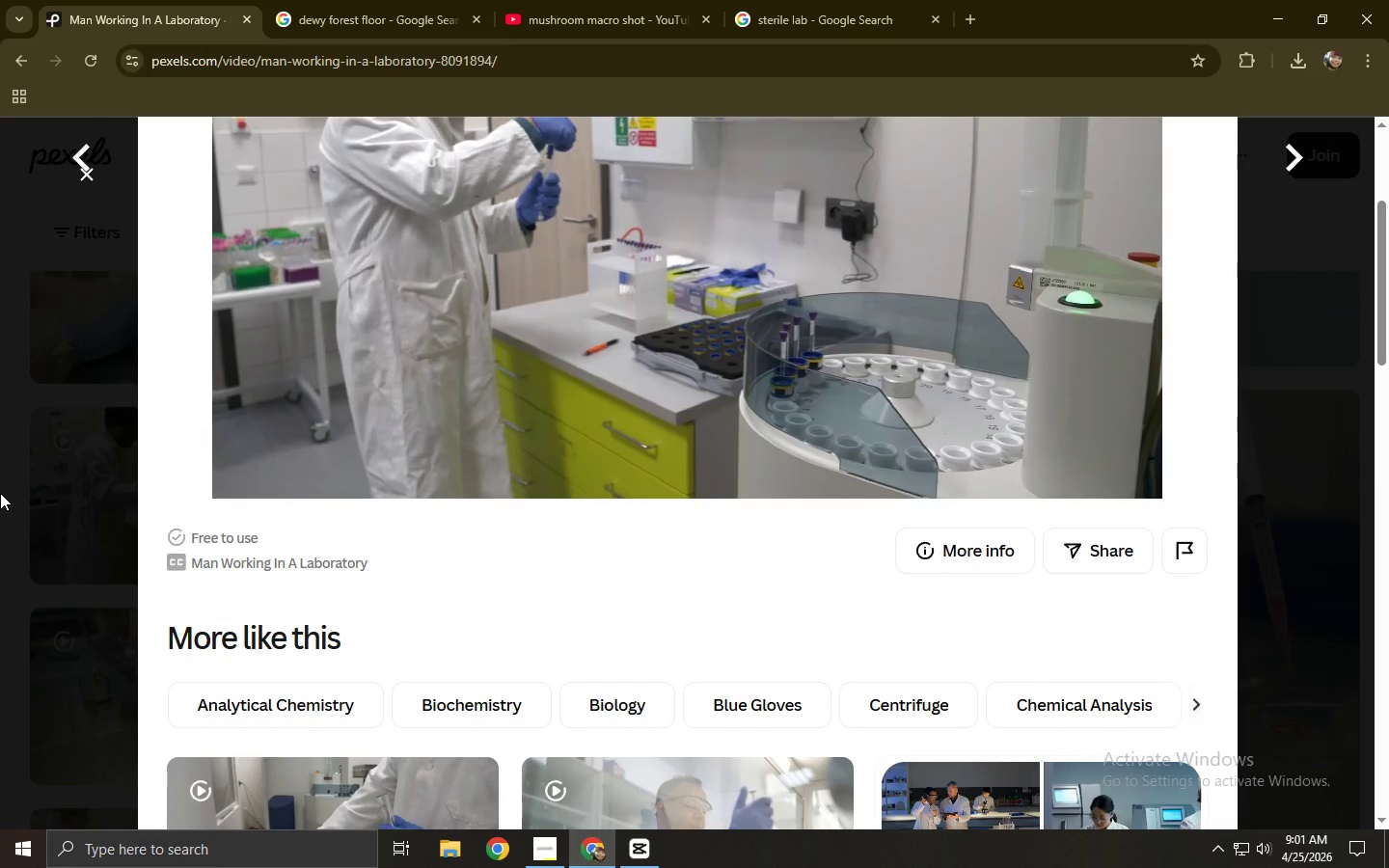 
left_click([23, 487])
 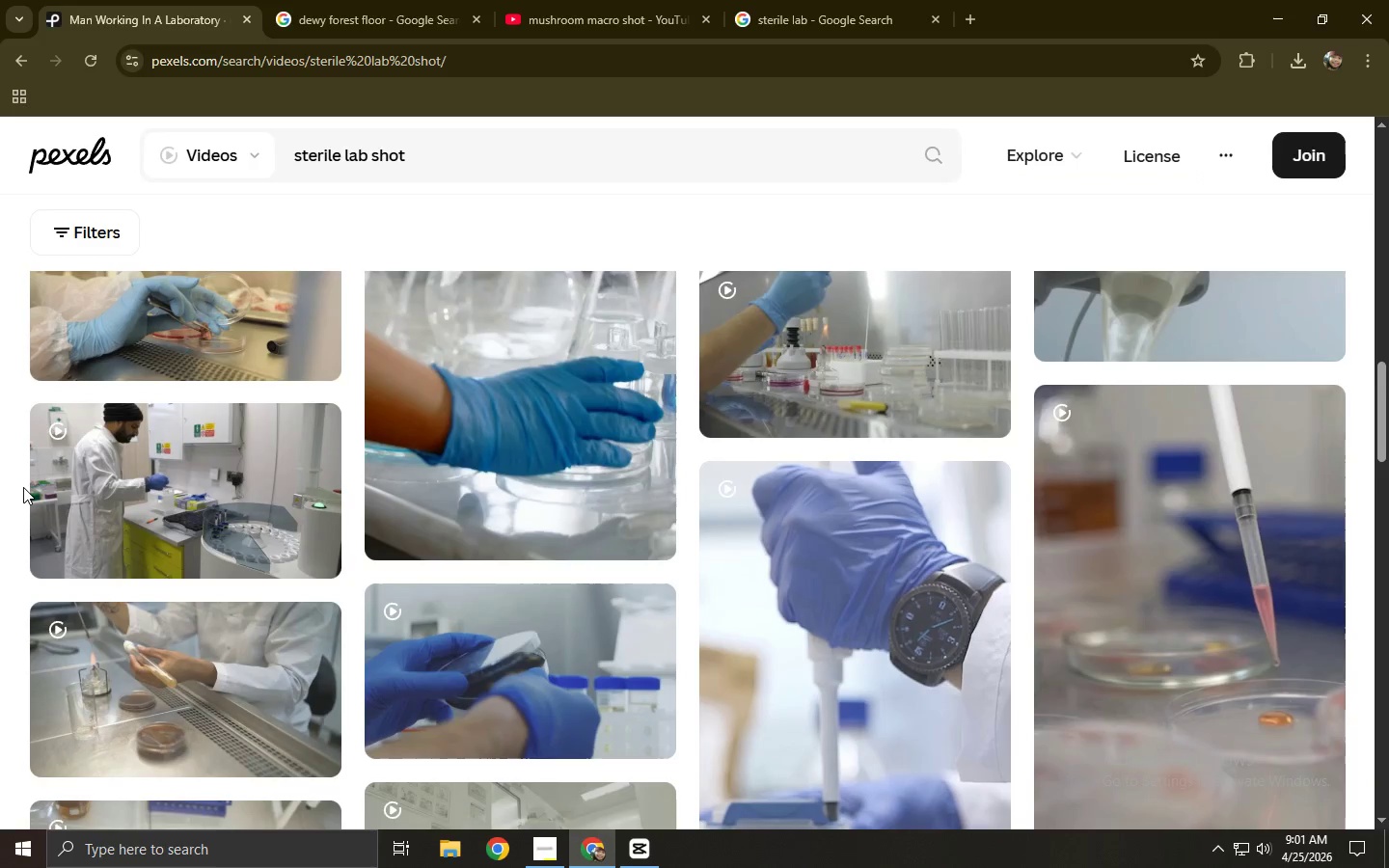 
scroll: coordinate [23, 487], scroll_direction: up, amount: 3.0
 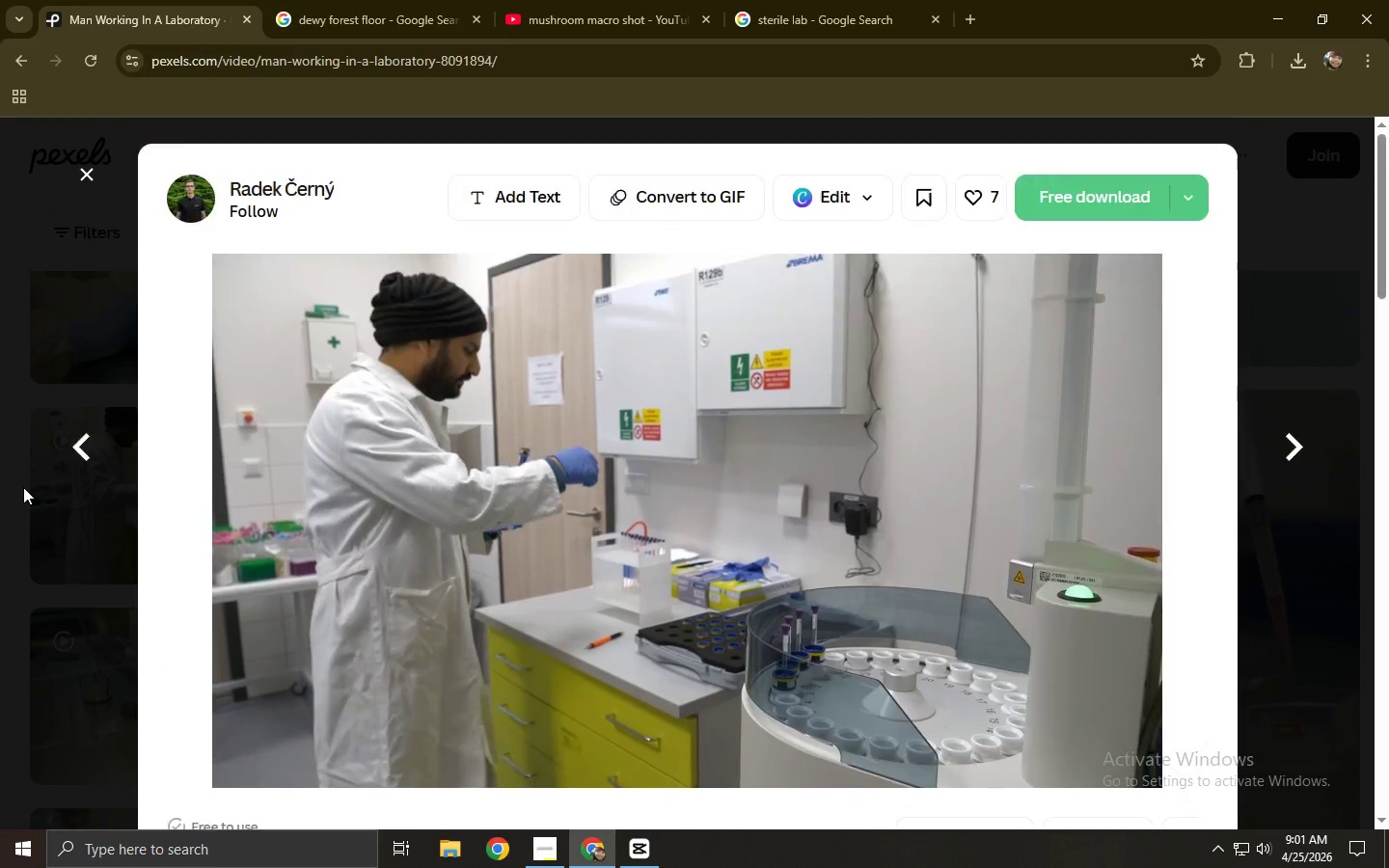 
scroll: coordinate [78, 488], scroll_direction: down, amount: 6.0
 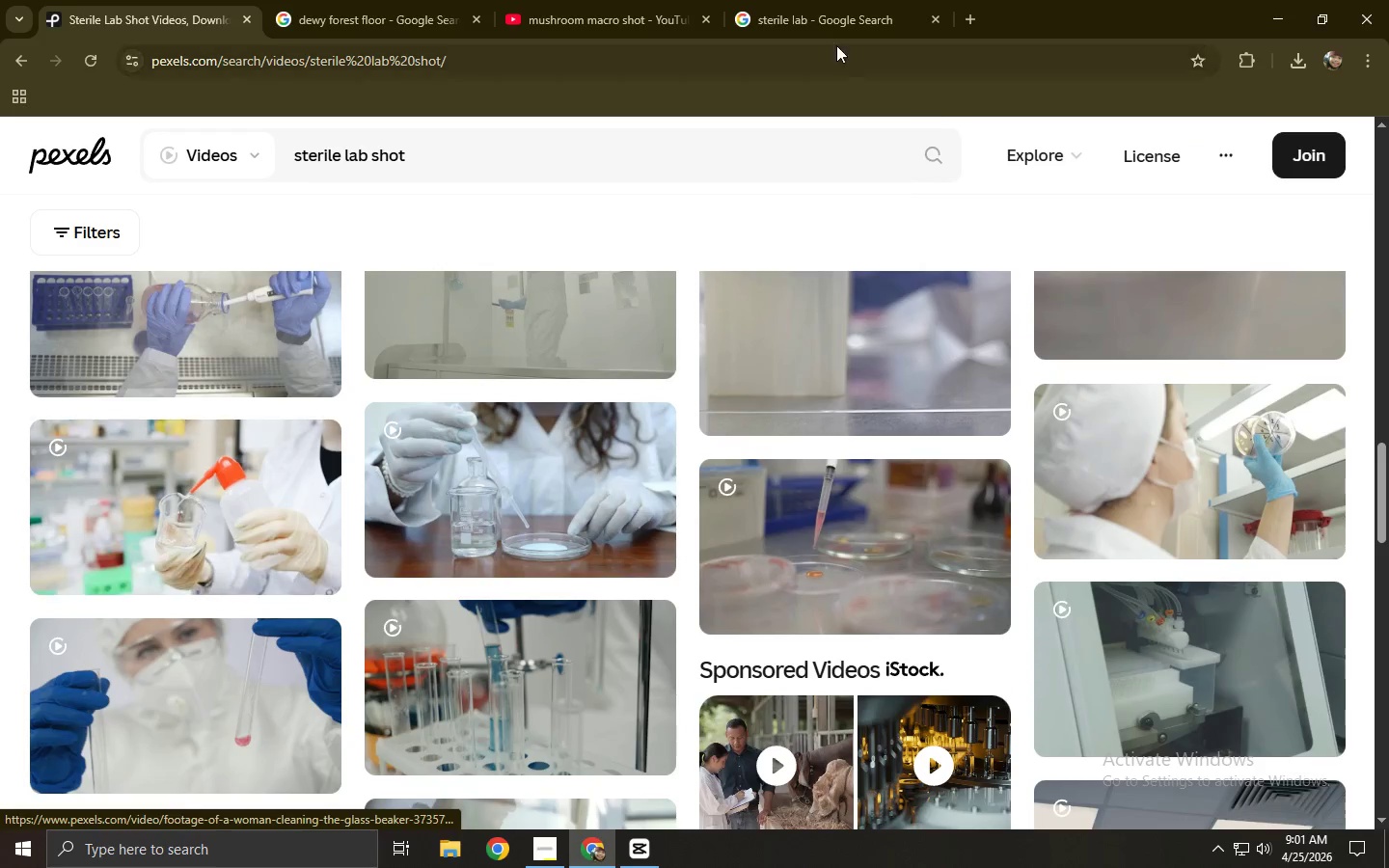 
left_click([731, 0])
 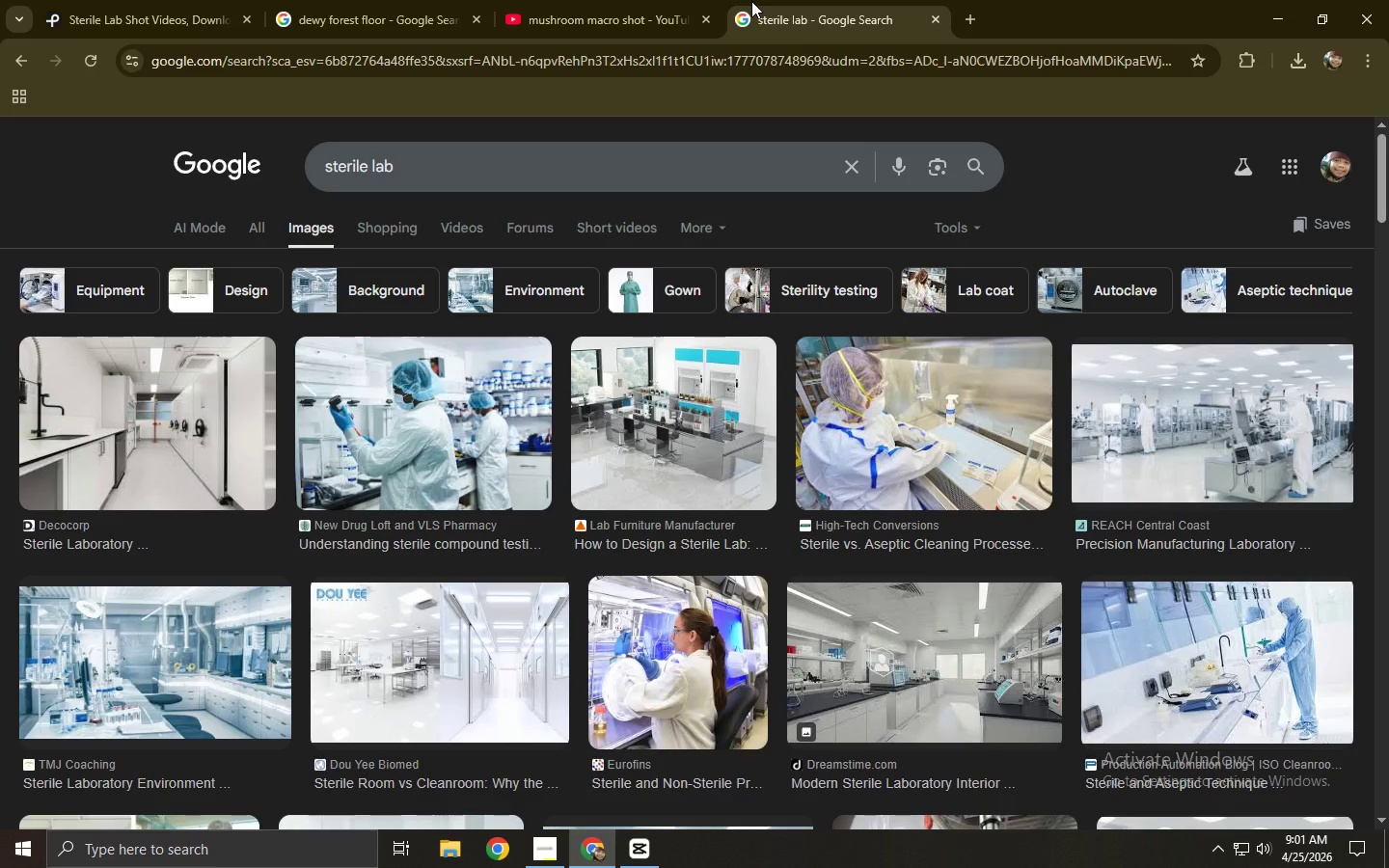 
scroll: coordinate [685, 341], scroll_direction: down, amount: 5.0
 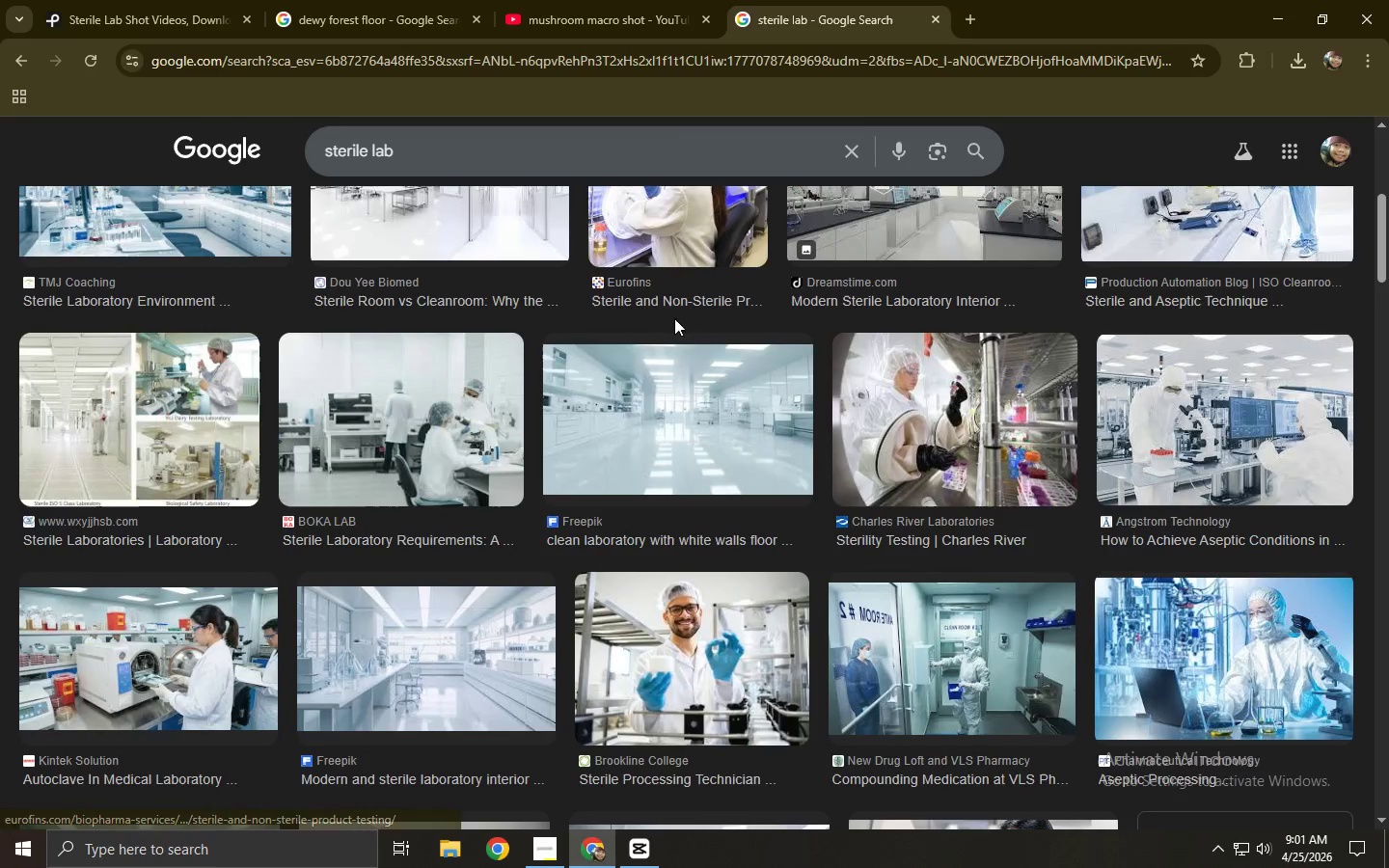 
left_click([64, 0])
 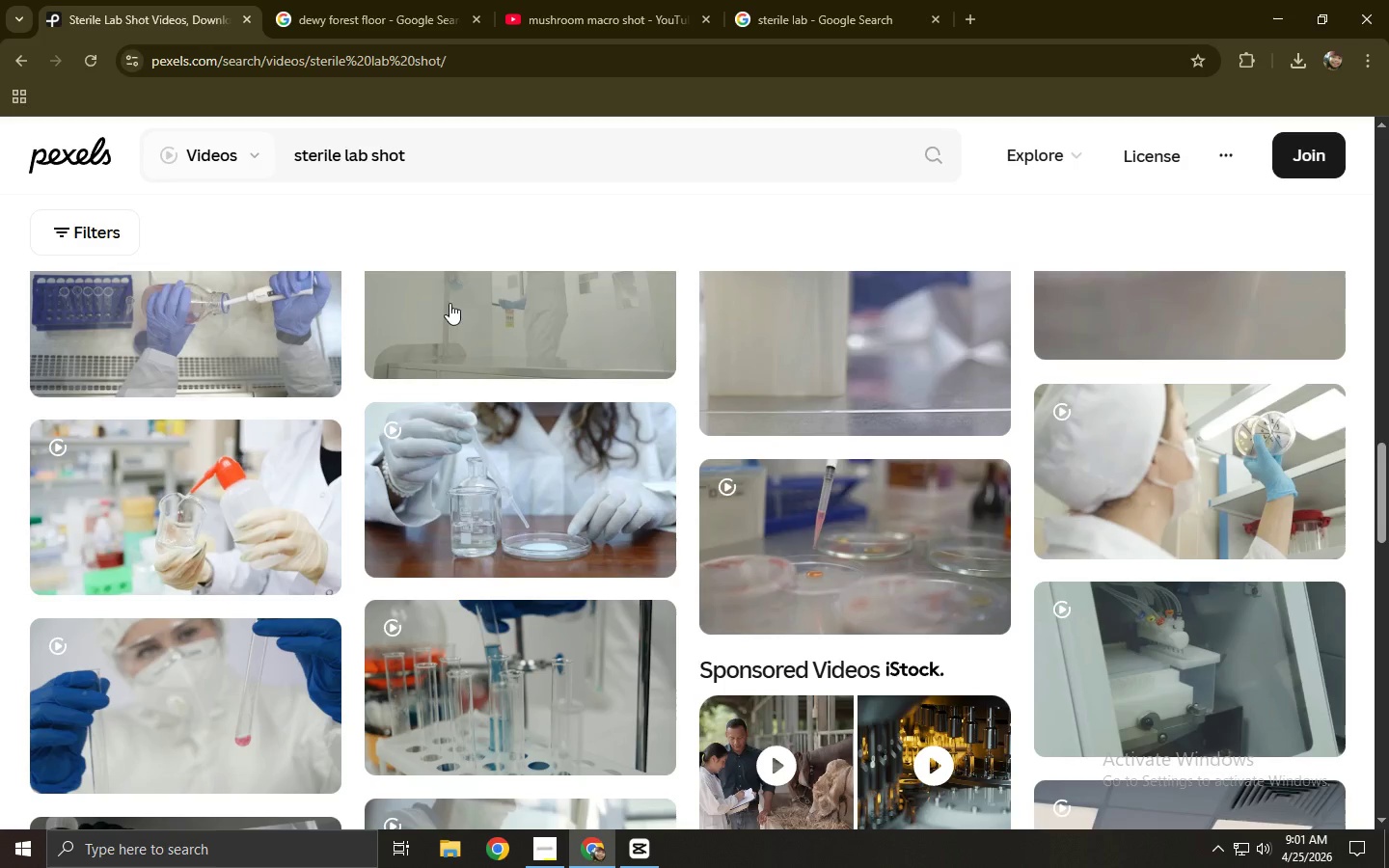 
scroll: coordinate [401, 203], scroll_direction: down, amount: 28.0
 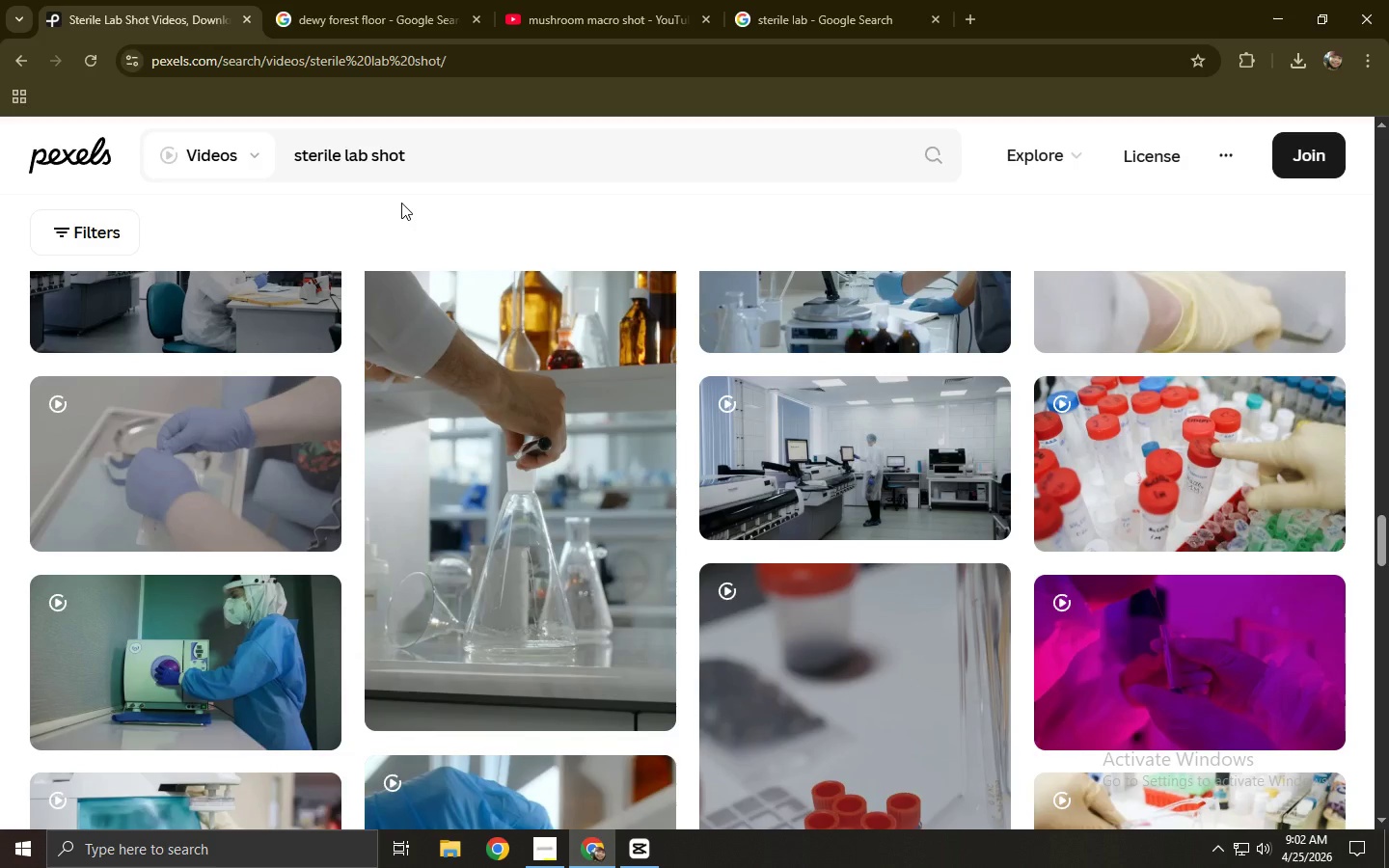 
scroll: coordinate [378, 194], scroll_direction: up, amount: 42.0
 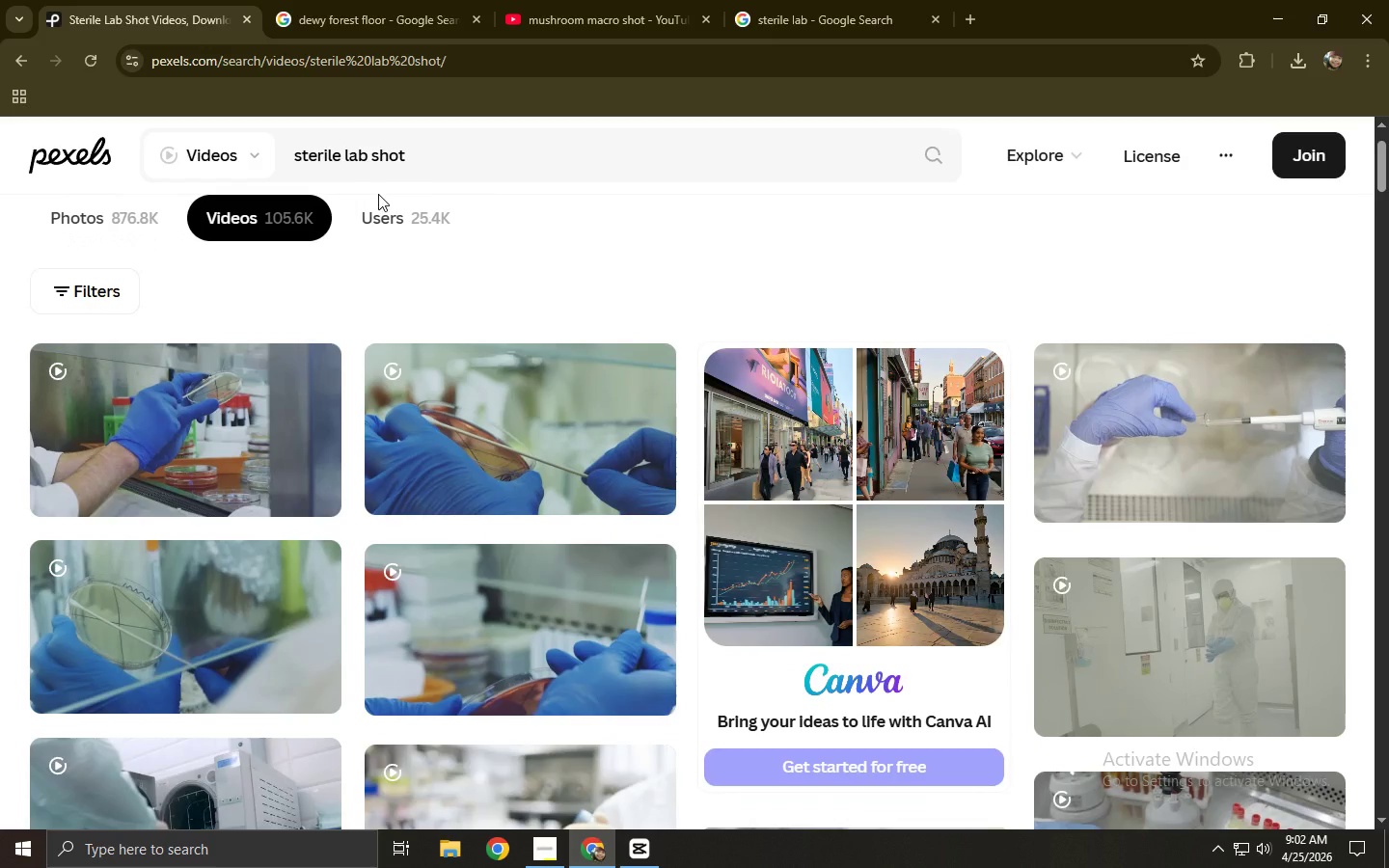 
scroll: coordinate [523, 233], scroll_direction: down, amount: 9.0
 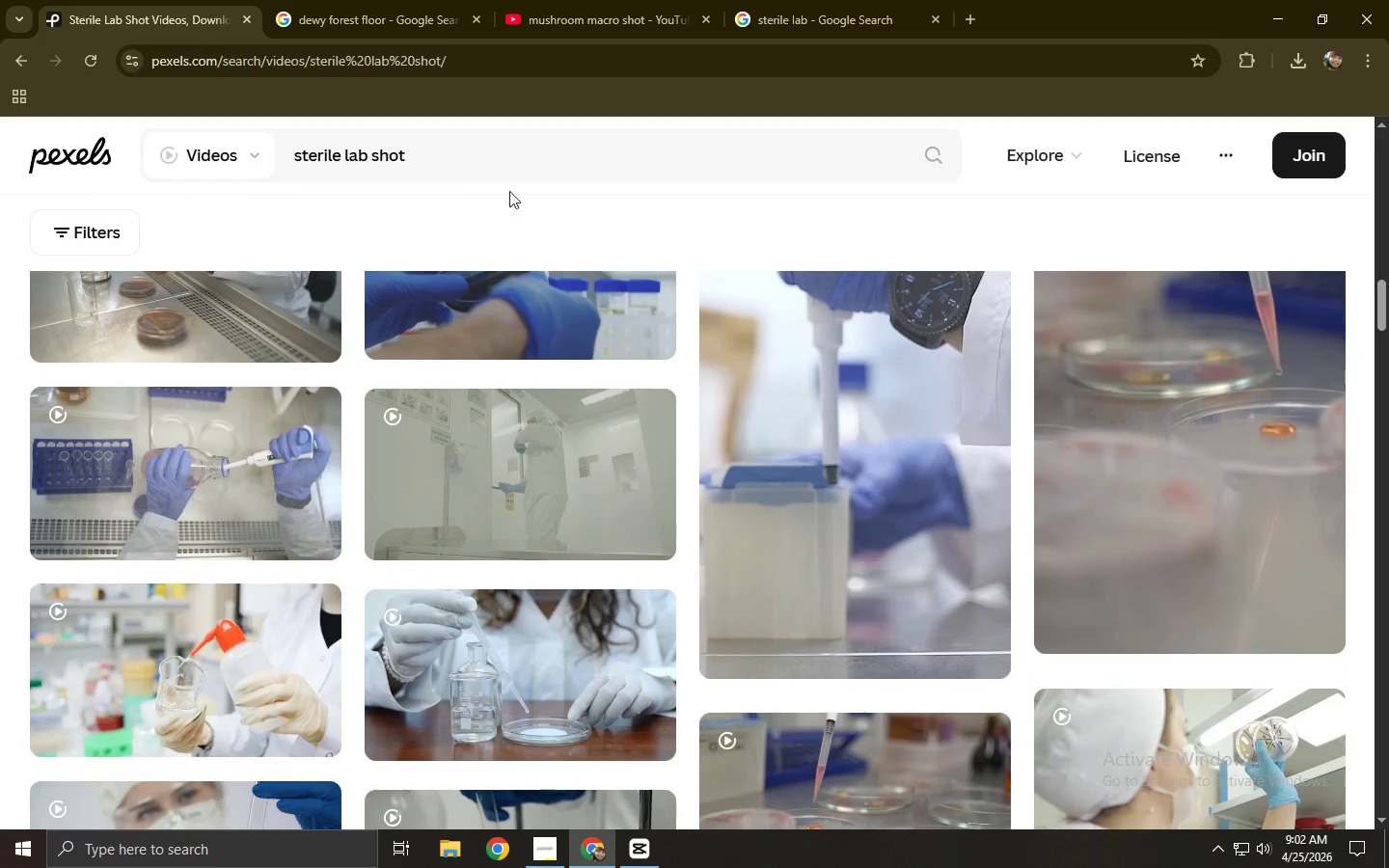 
left_click_drag(start_coordinate=[417, 164], to_coordinate=[372, 172])
 